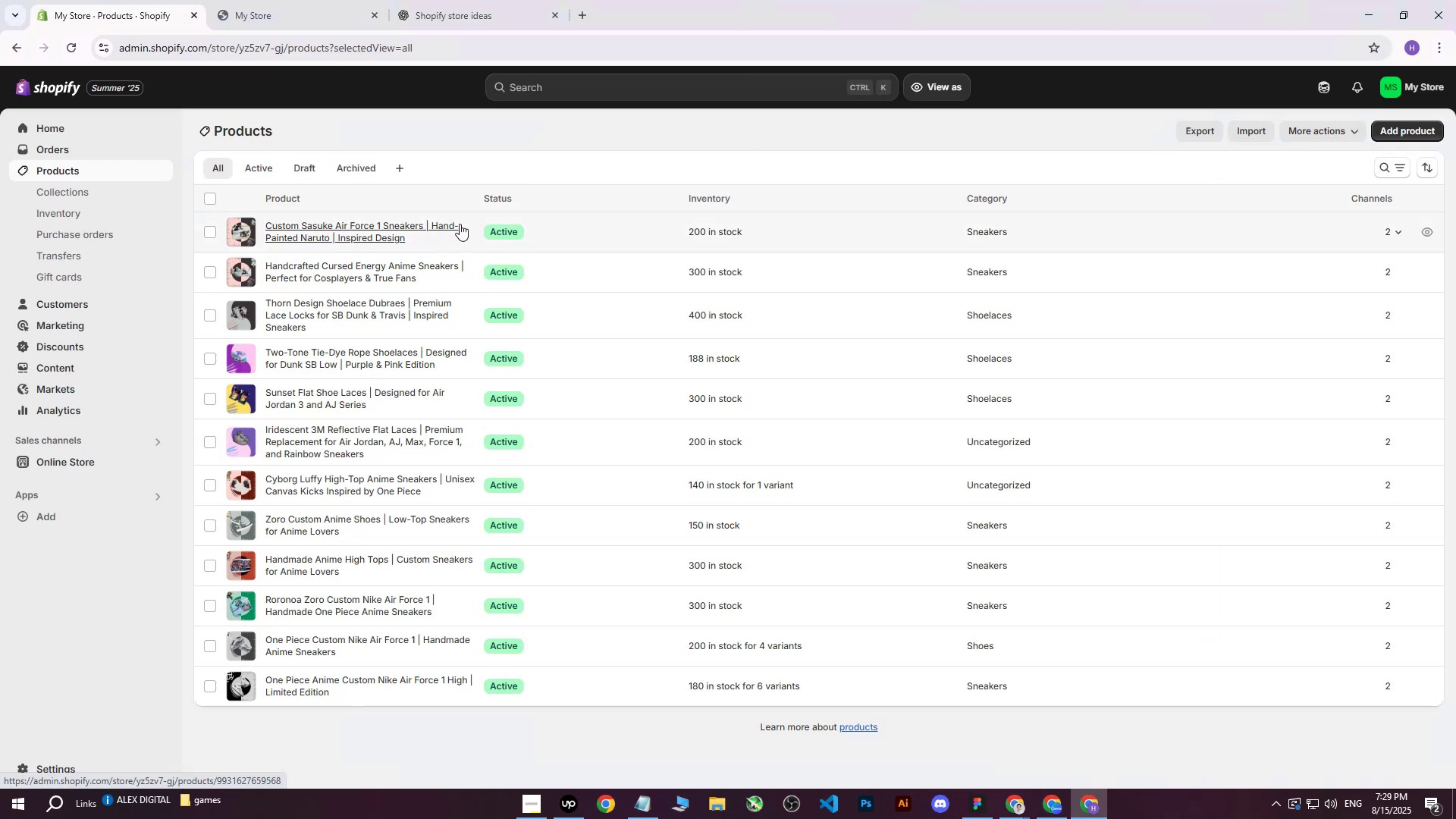 
left_click([1398, 125])
 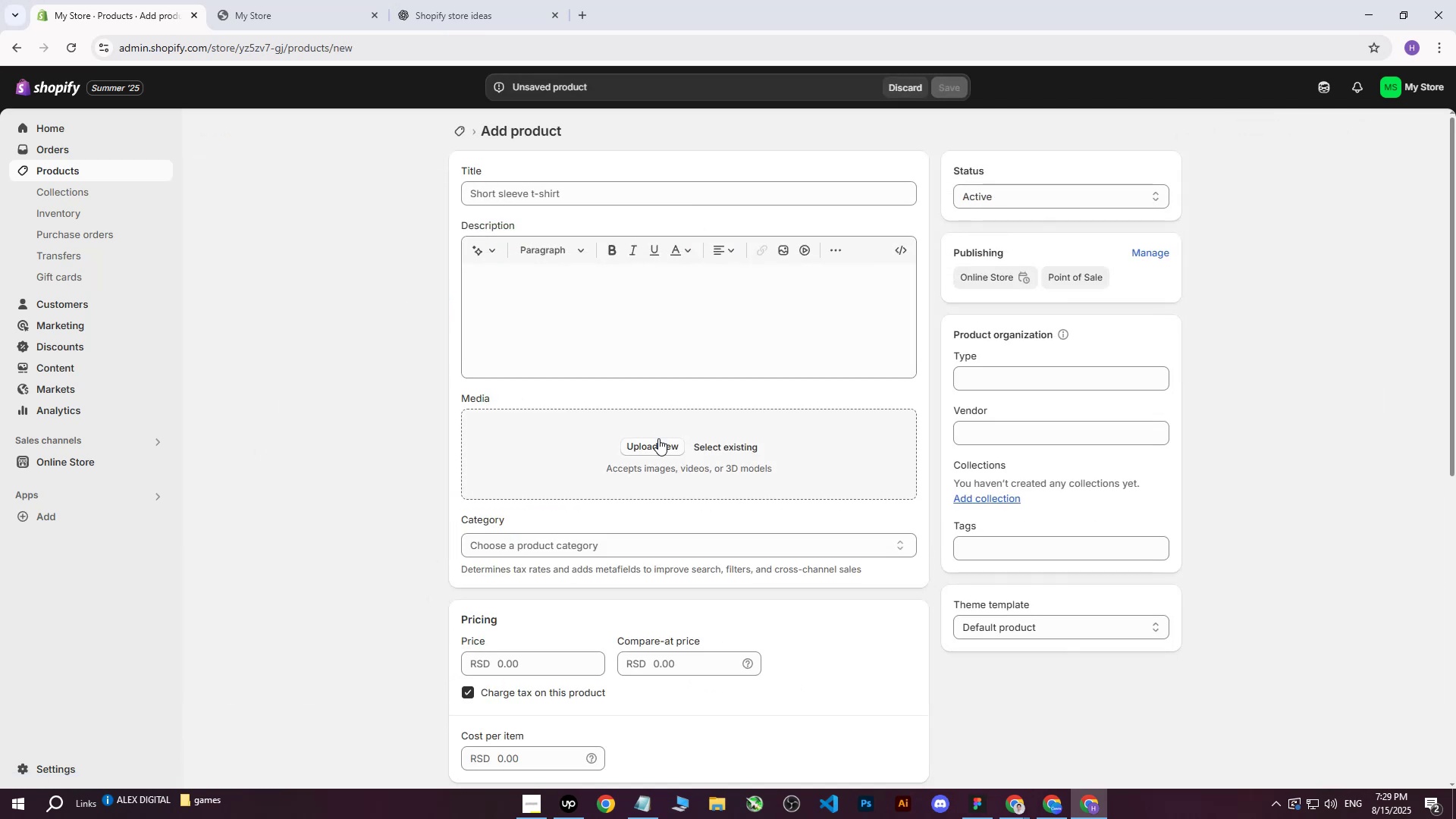 
left_click([655, 444])
 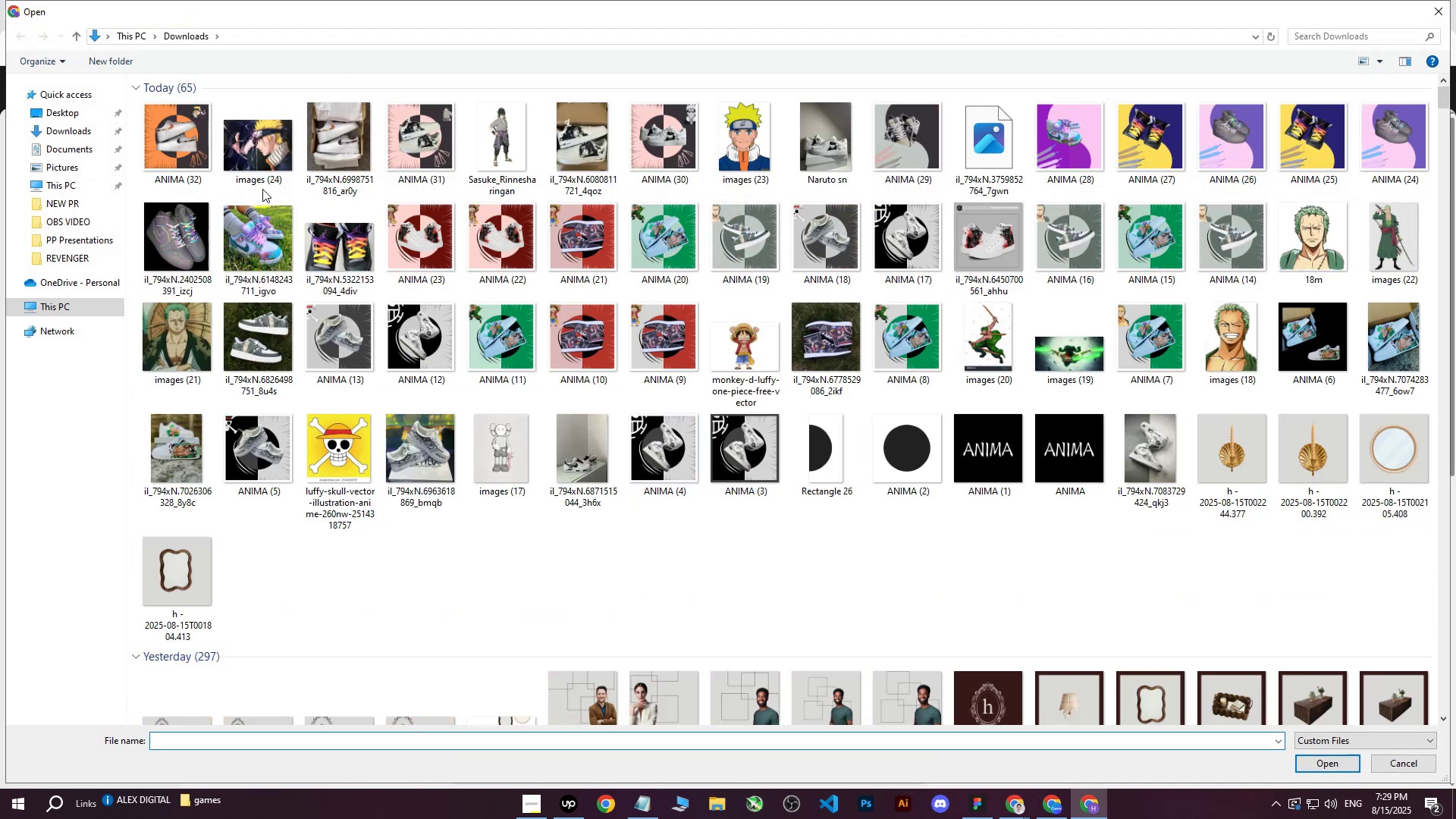 
left_click([173, 133])
 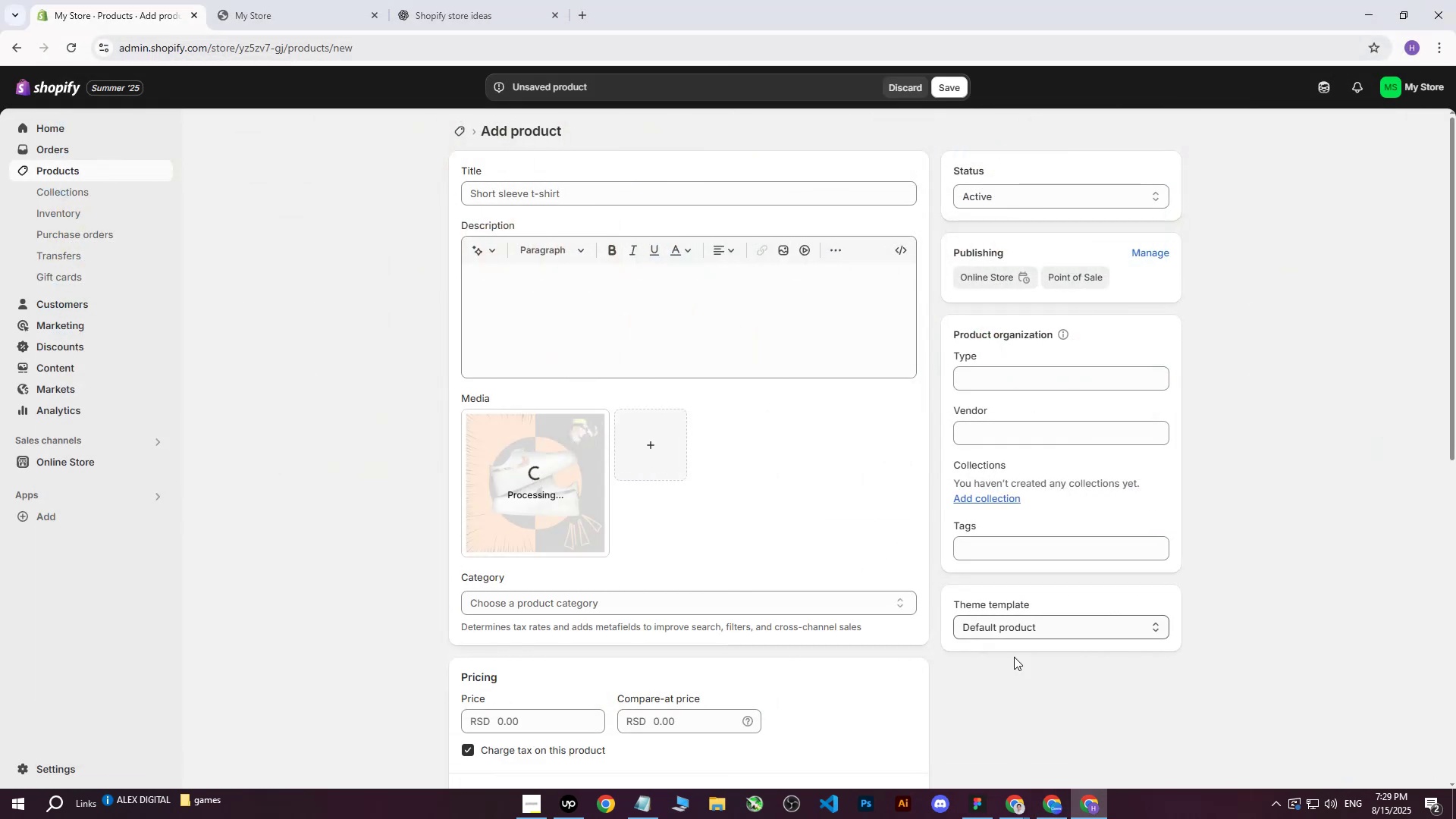 
double_click([930, 740])
 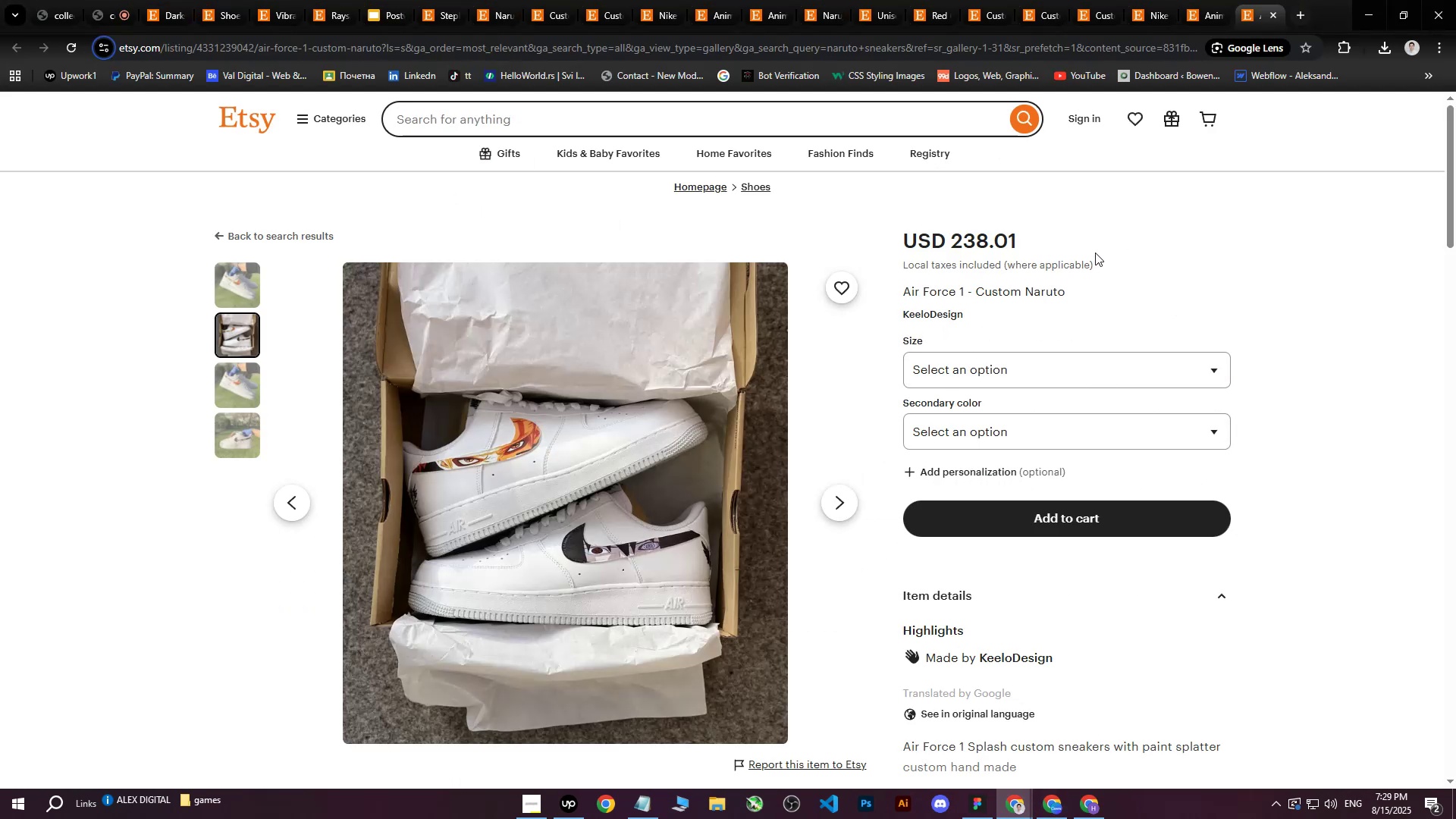 
left_click([1117, 243])
 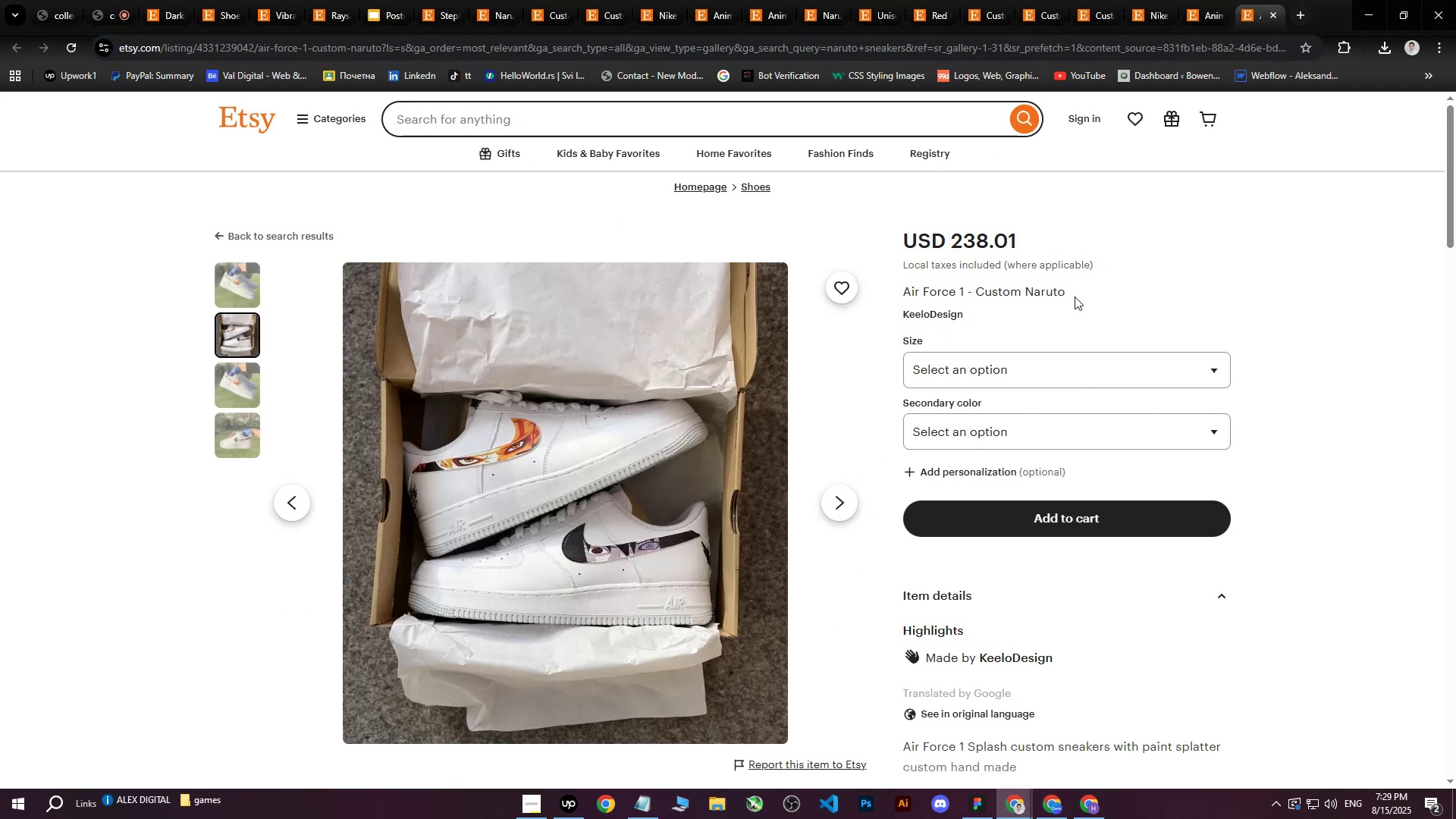 
left_click_drag(start_coordinate=[1075, 287], to_coordinate=[899, 293])
 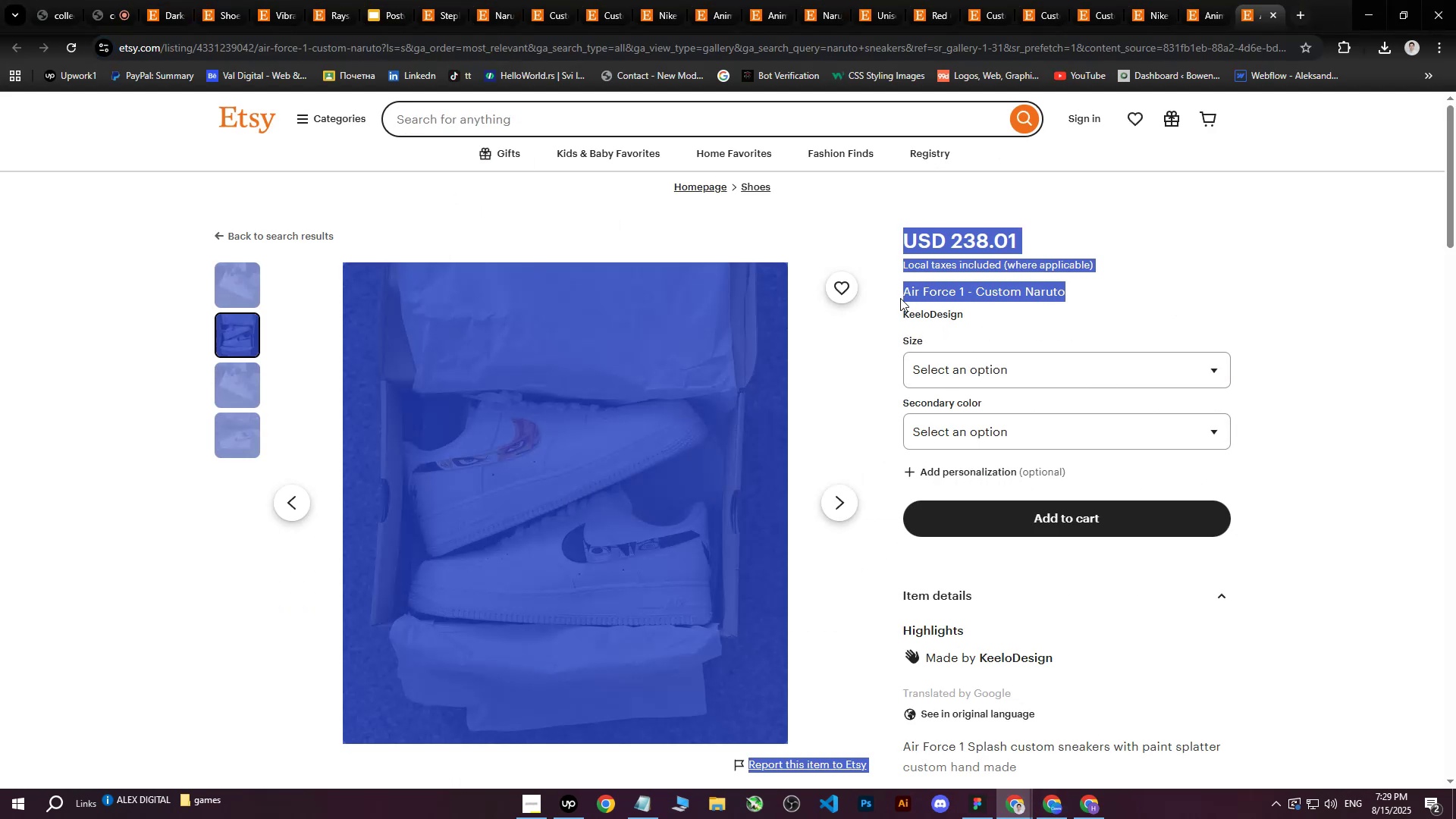 
key(Control+ControlLeft)
 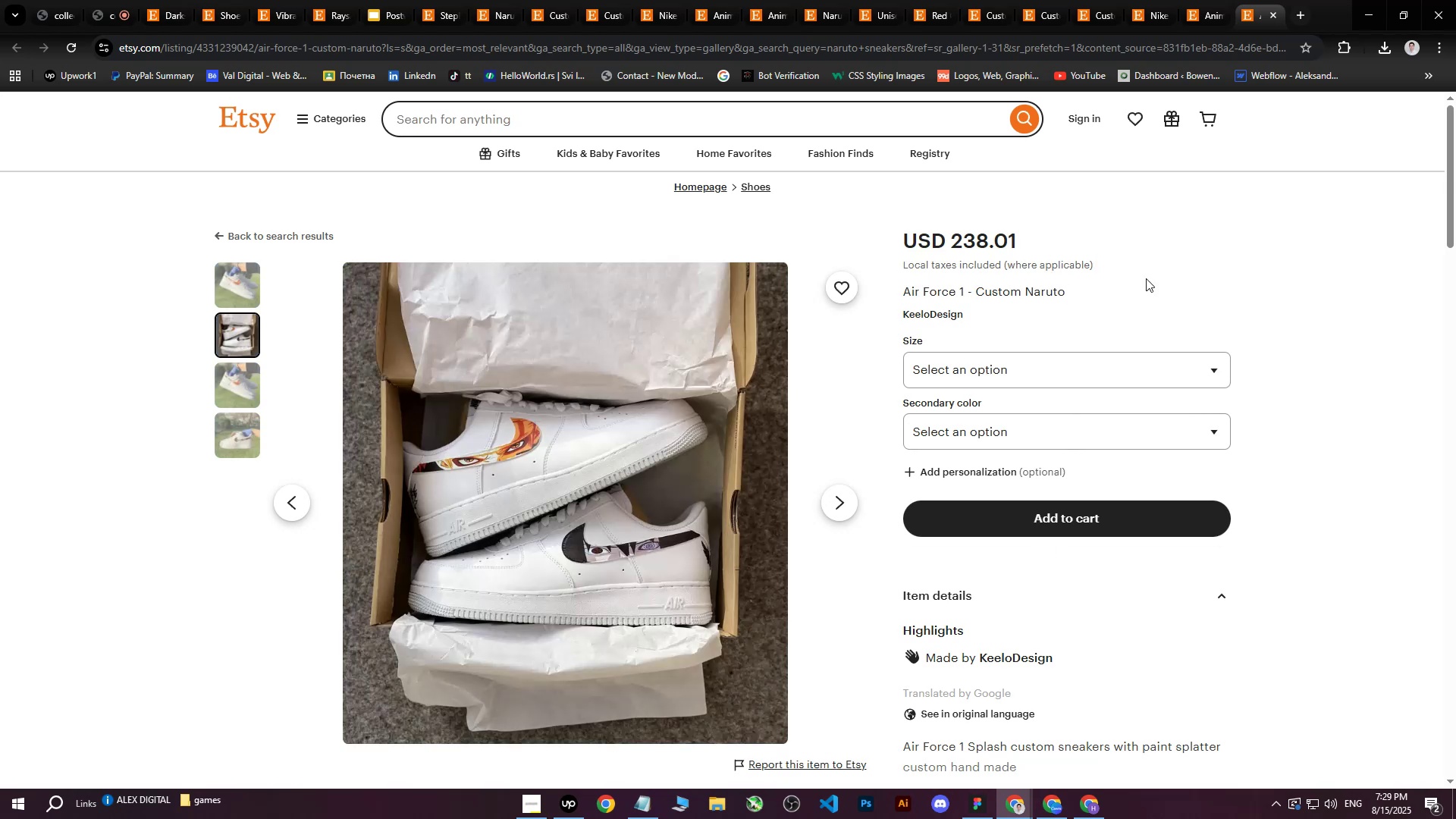 
double_click([1097, 285])
 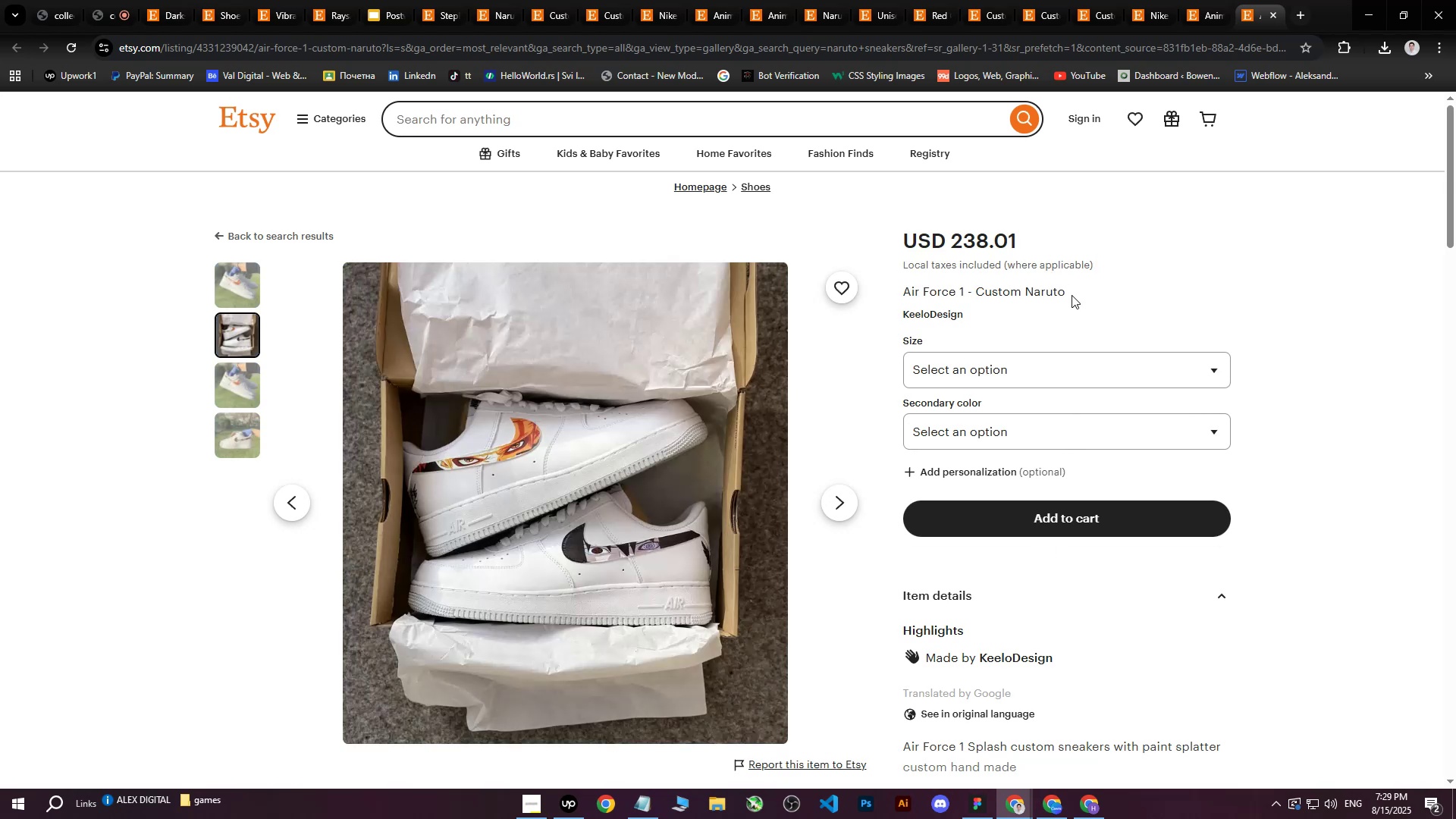 
left_click_drag(start_coordinate=[1072, 295], to_coordinate=[903, 290])
 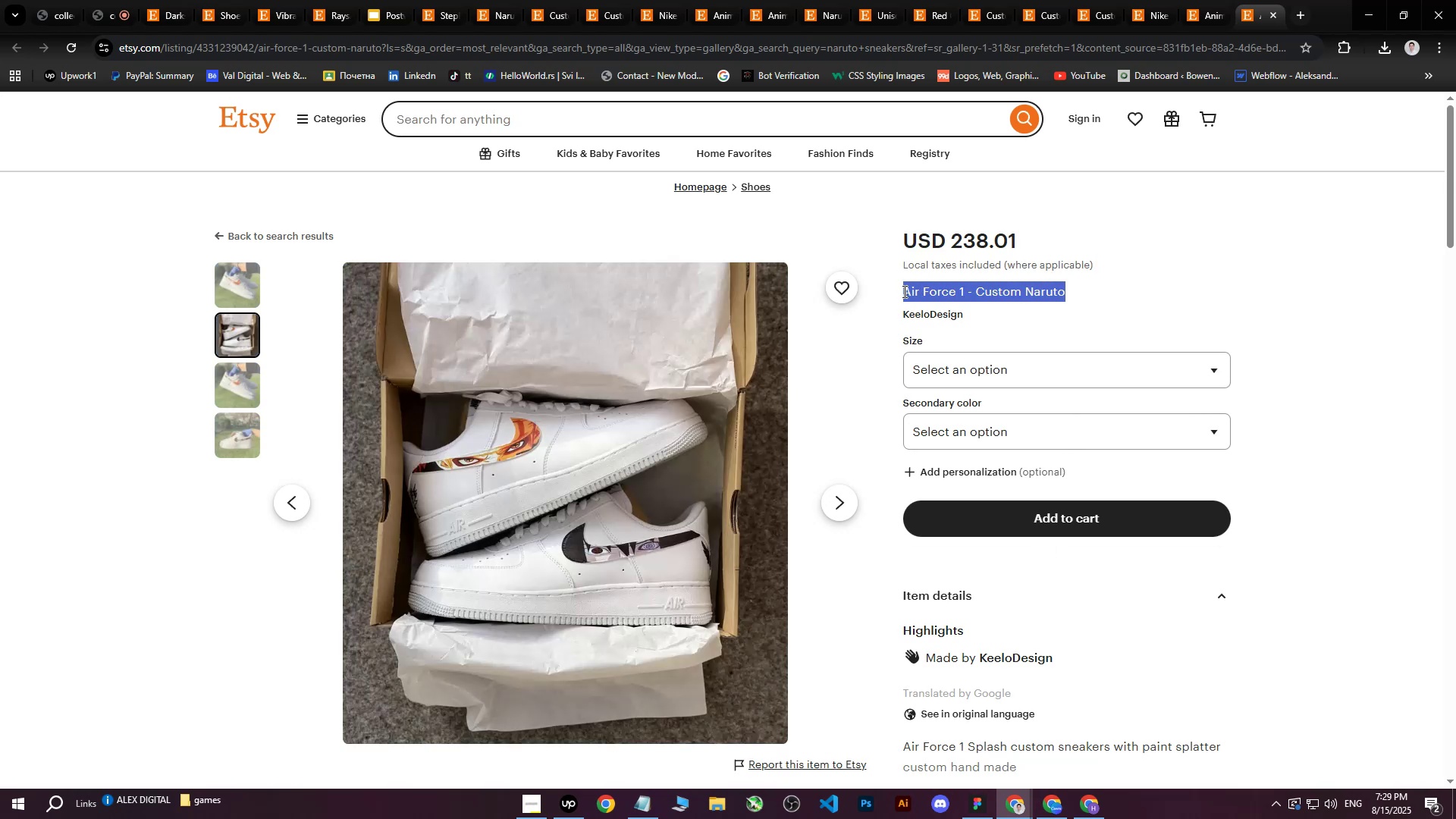 
key(Control+ControlLeft)
 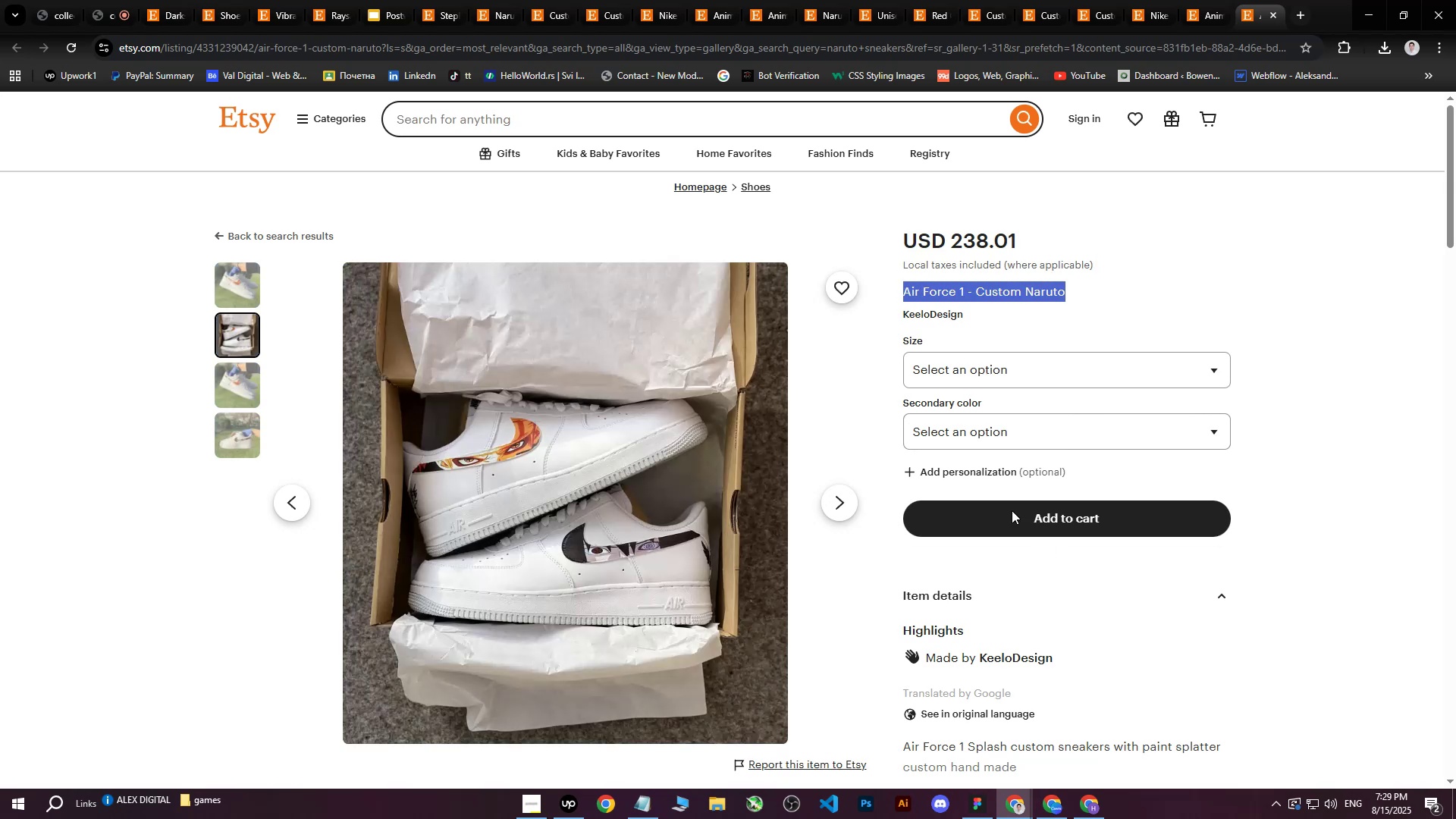 
key(Control+C)
 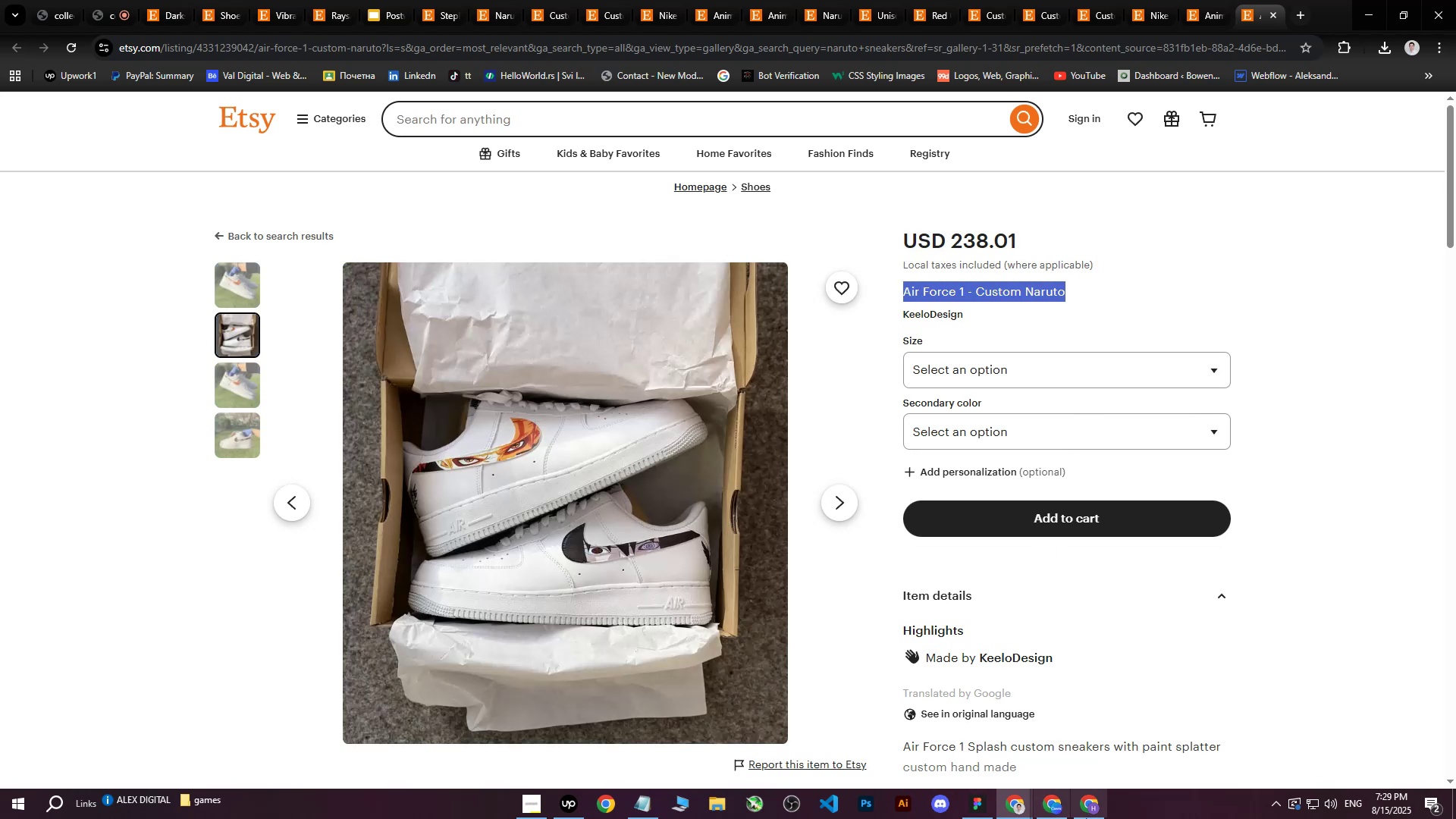 
left_click([1087, 818])
 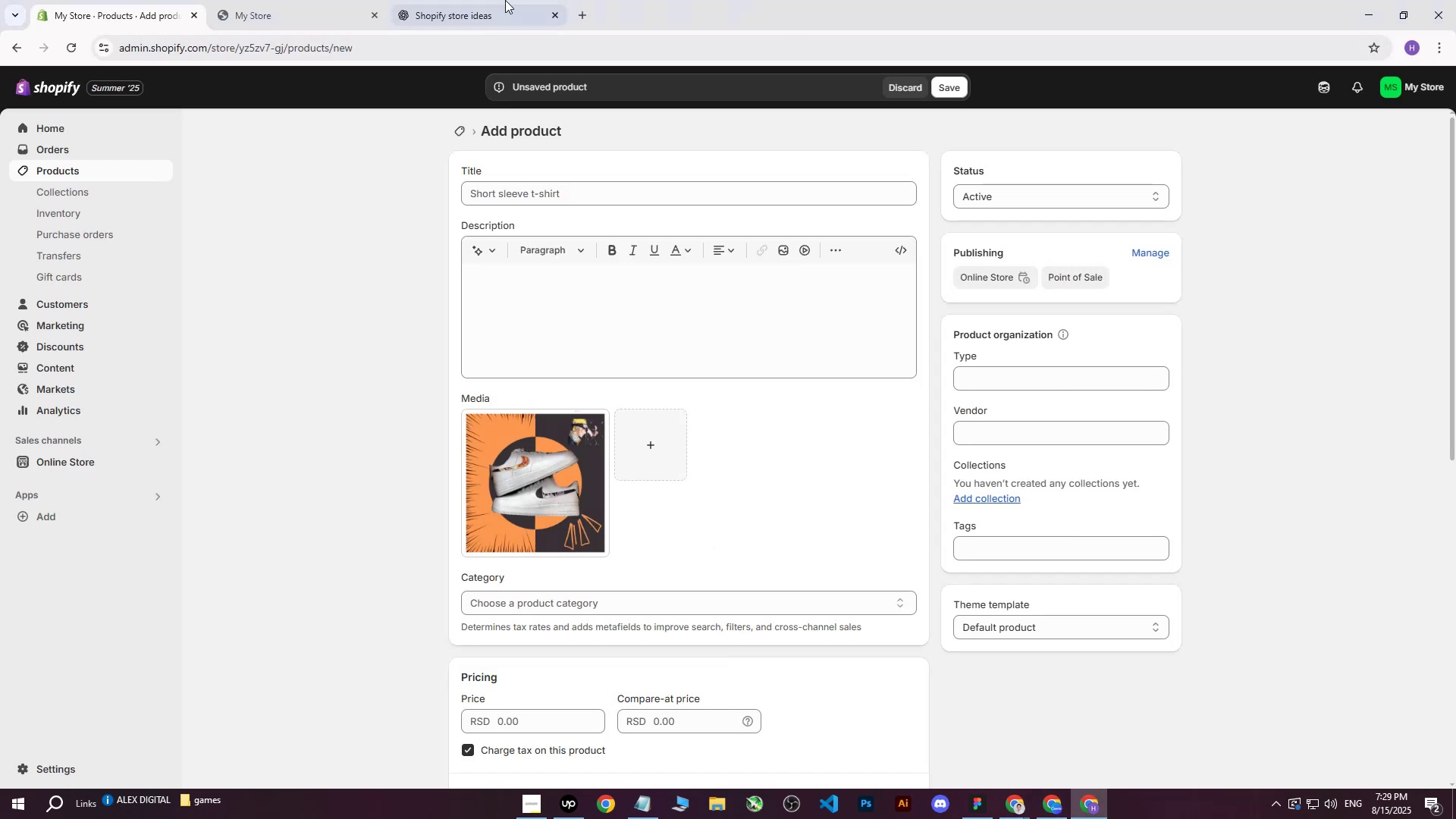 
left_click([469, 0])
 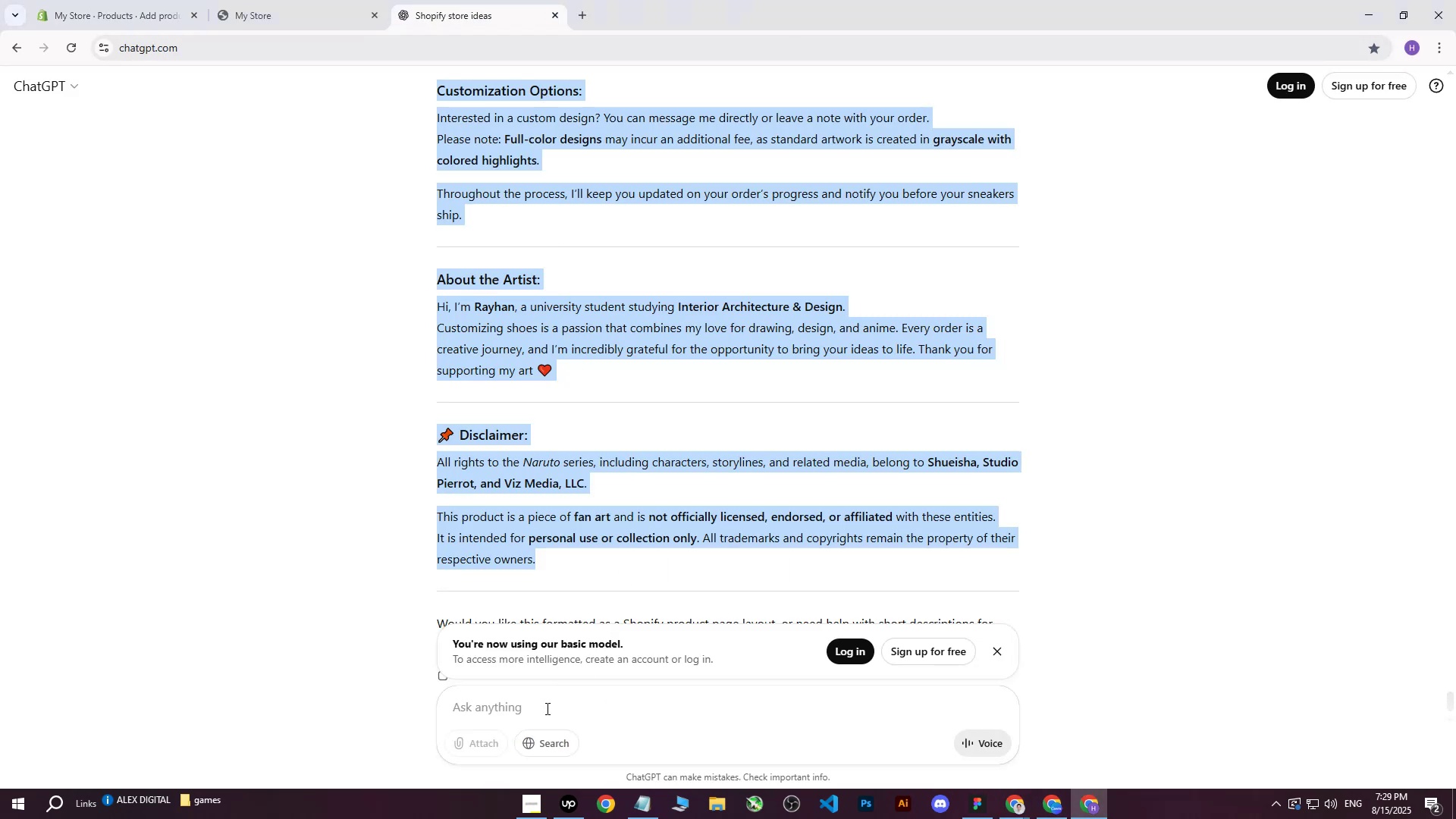 
left_click([537, 717])
 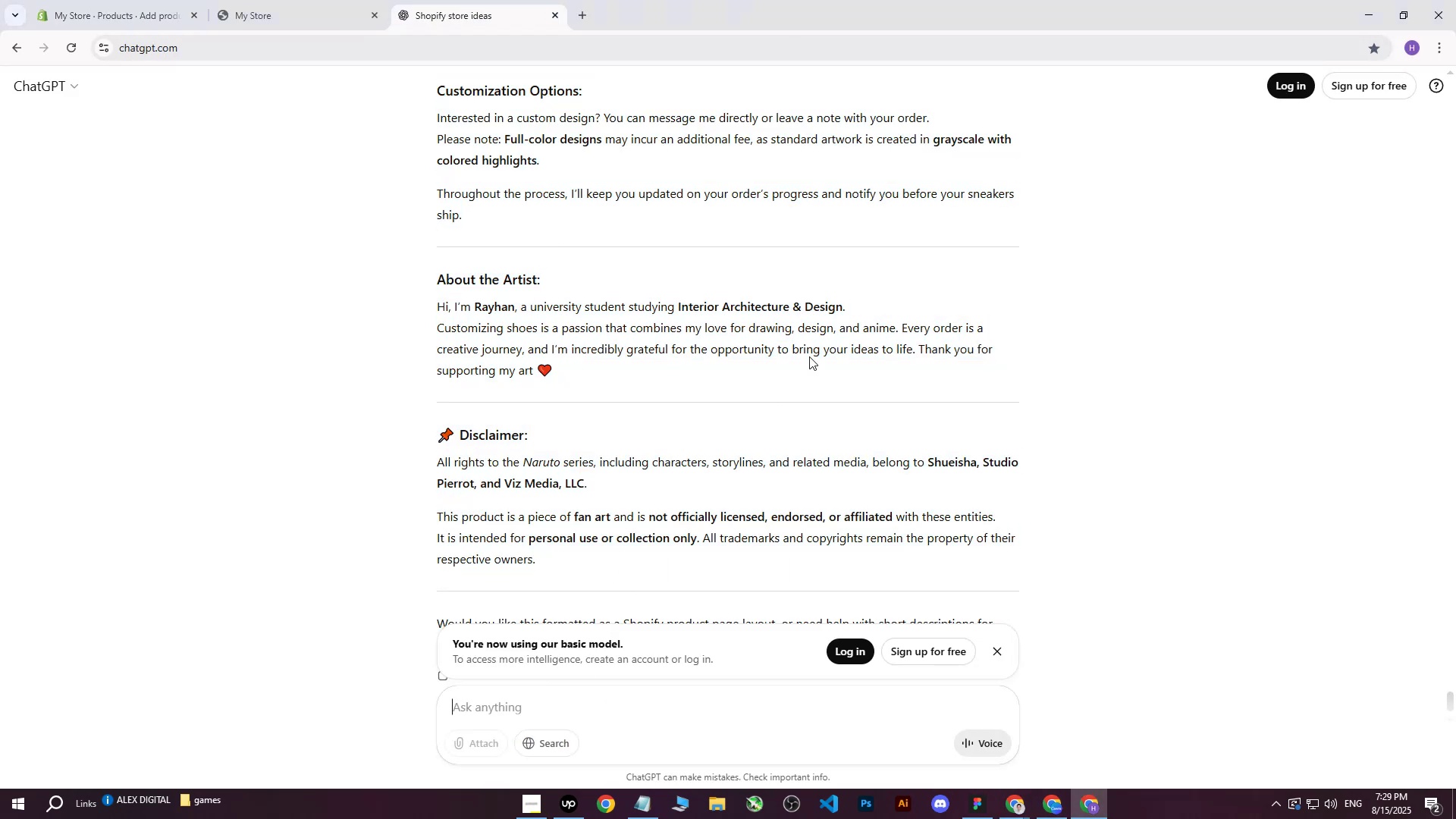 
scroll: coordinate [814, 356], scroll_direction: down, amount: 14.0
 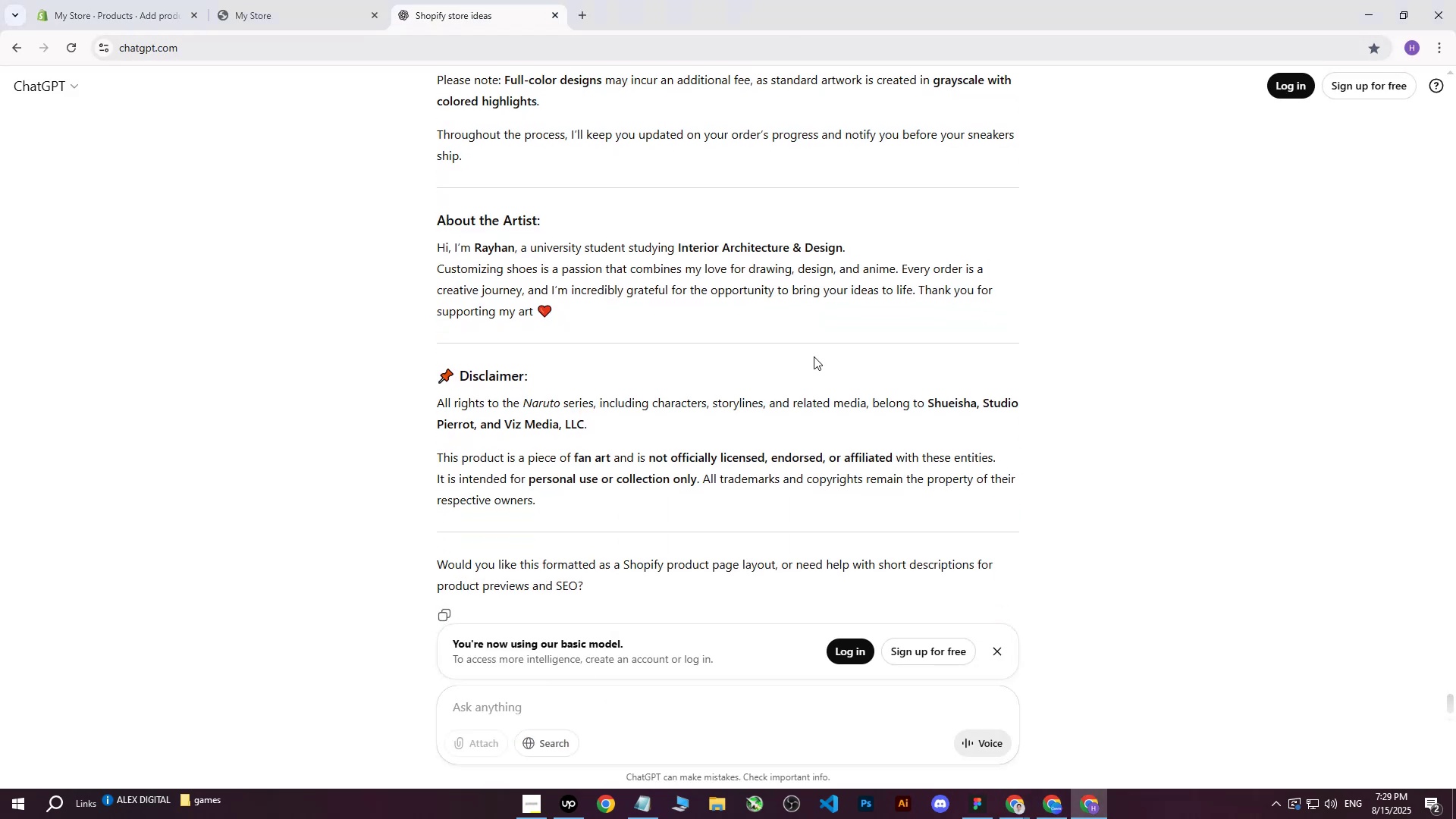 
type(write me heading on more professional way with sa)
key(Backspace)
key(Backspace)
type(naruto and sasuke : )
 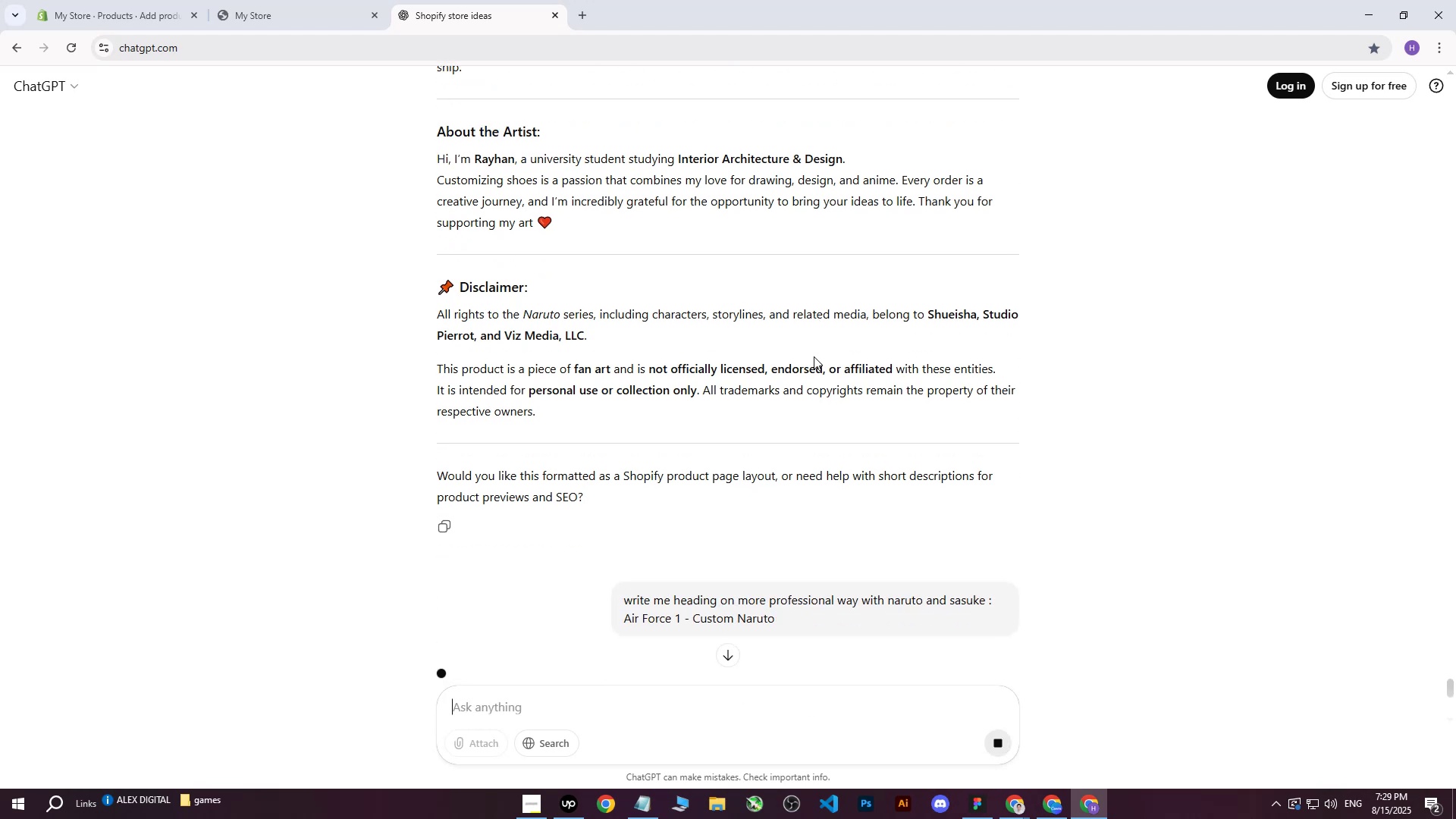 
 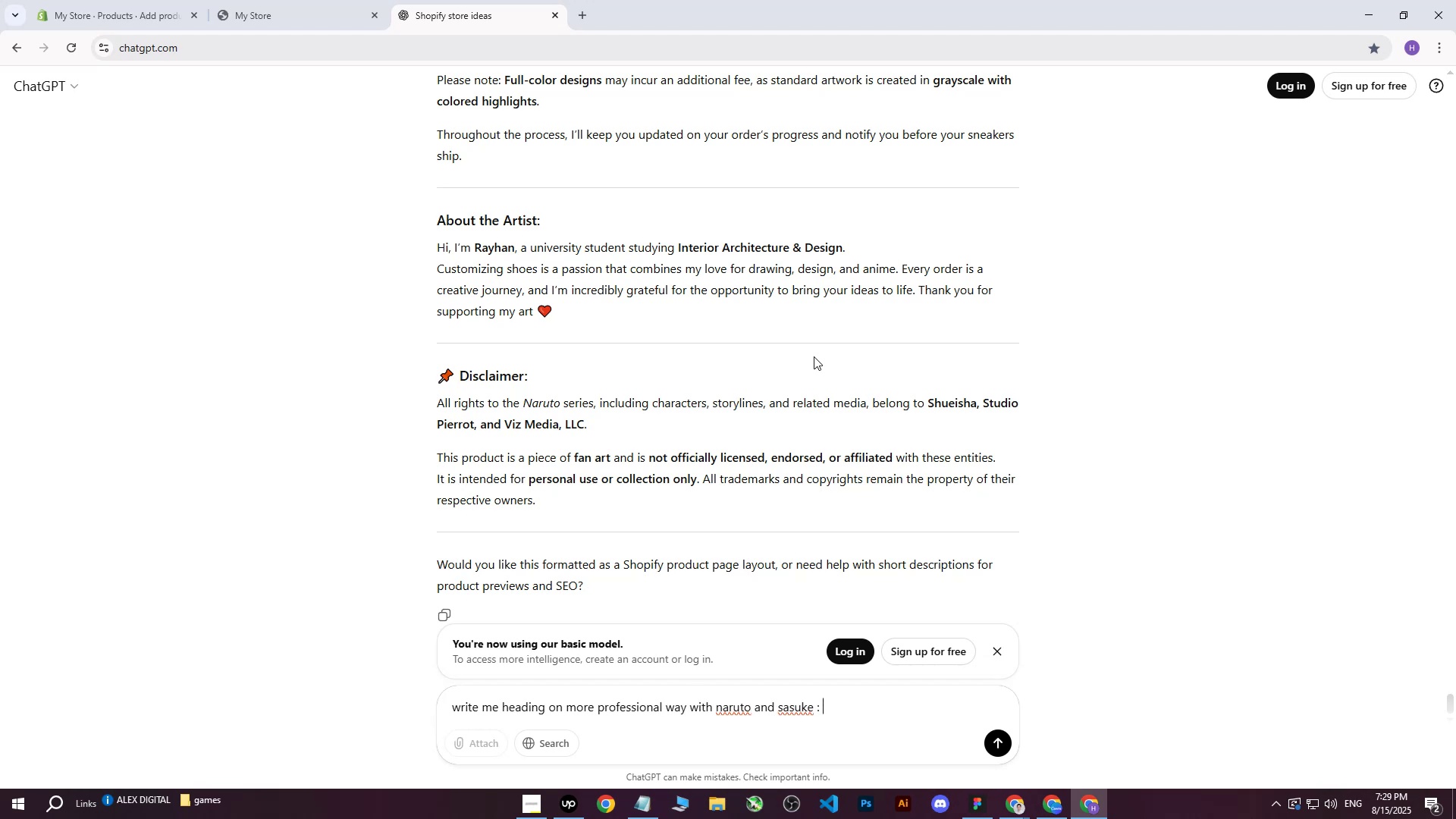 
key(Control+ControlLeft)
 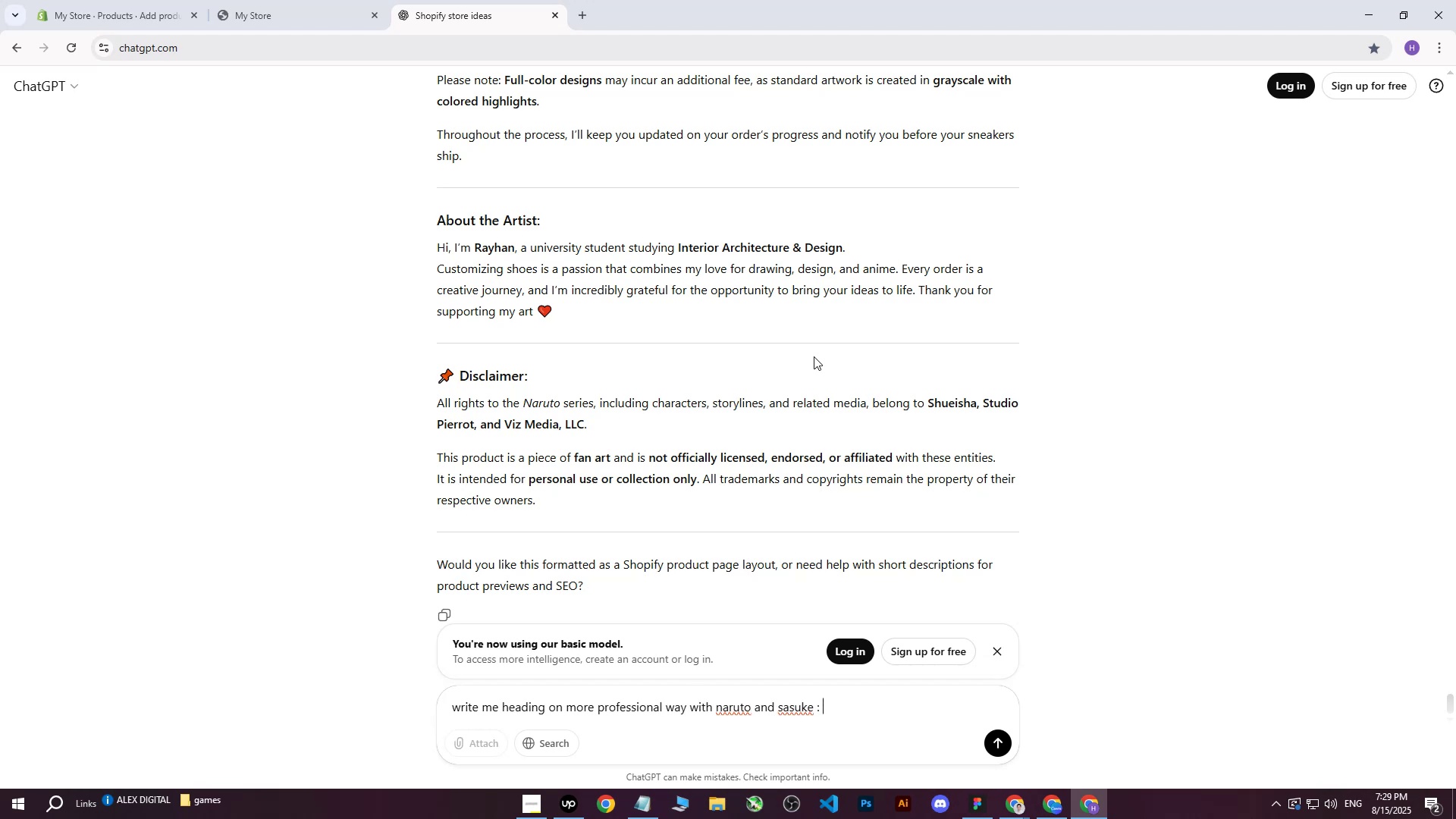 
key(Control+V)
 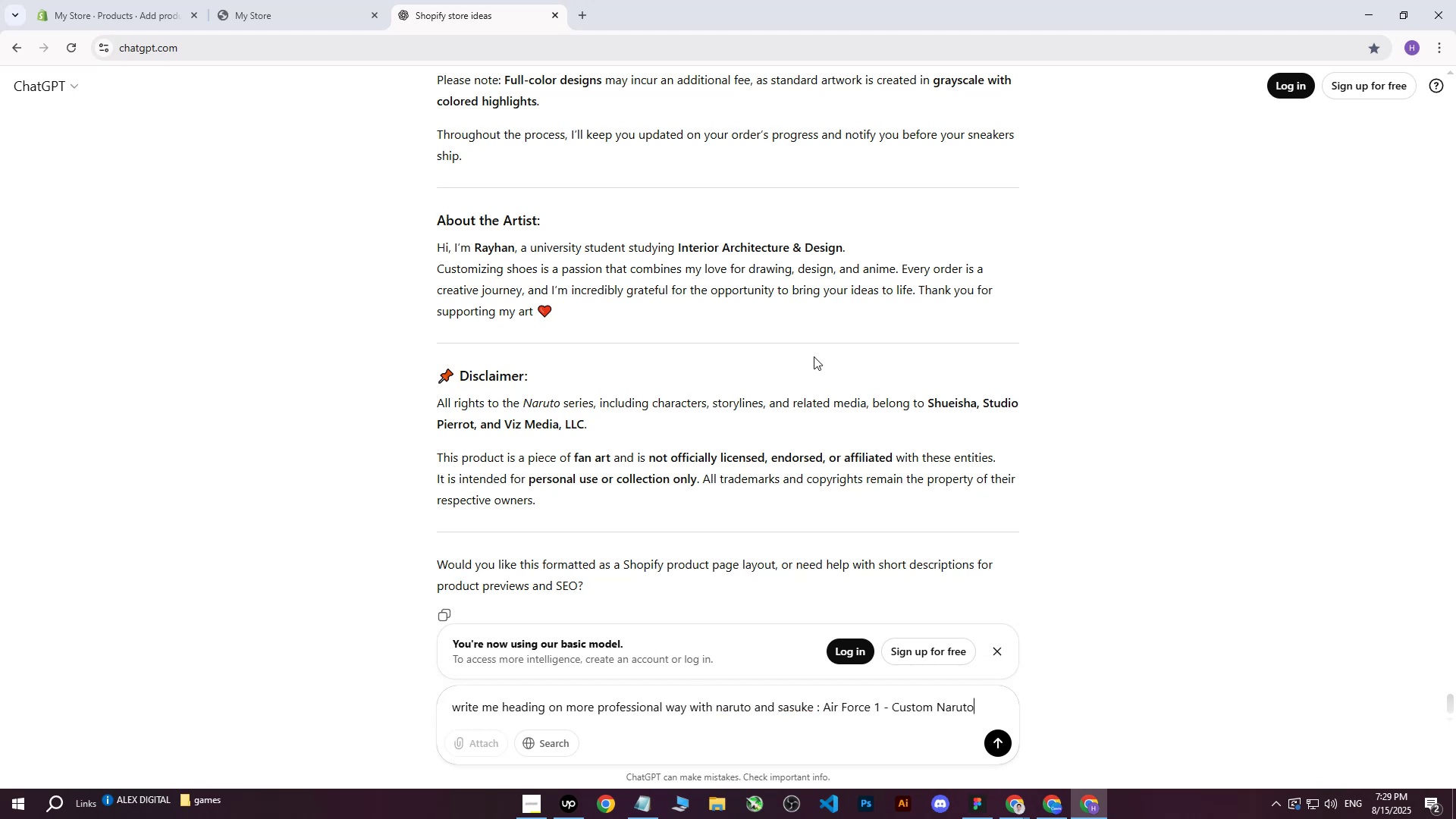 
key(Enter)
 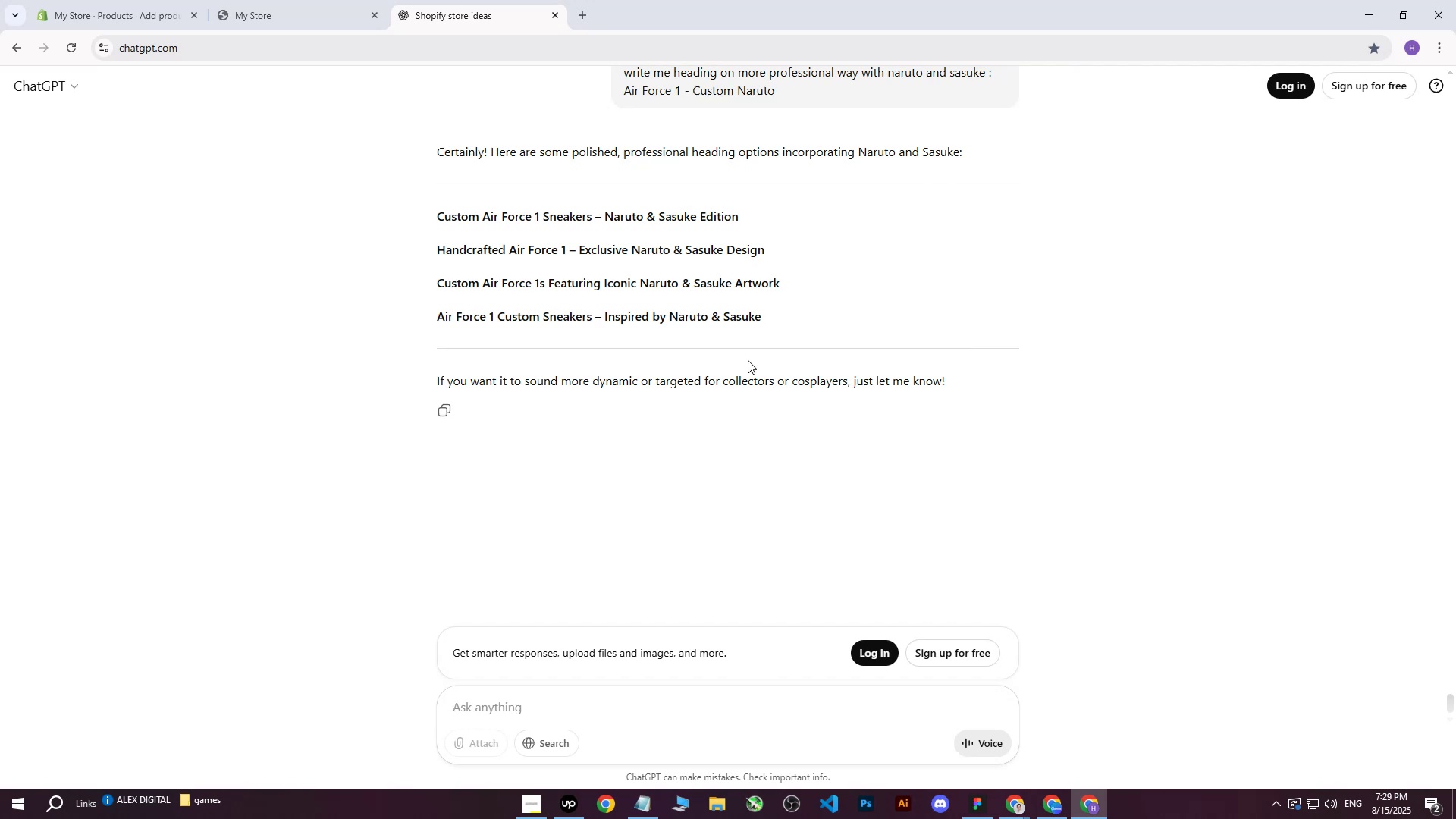 
wait(5.75)
 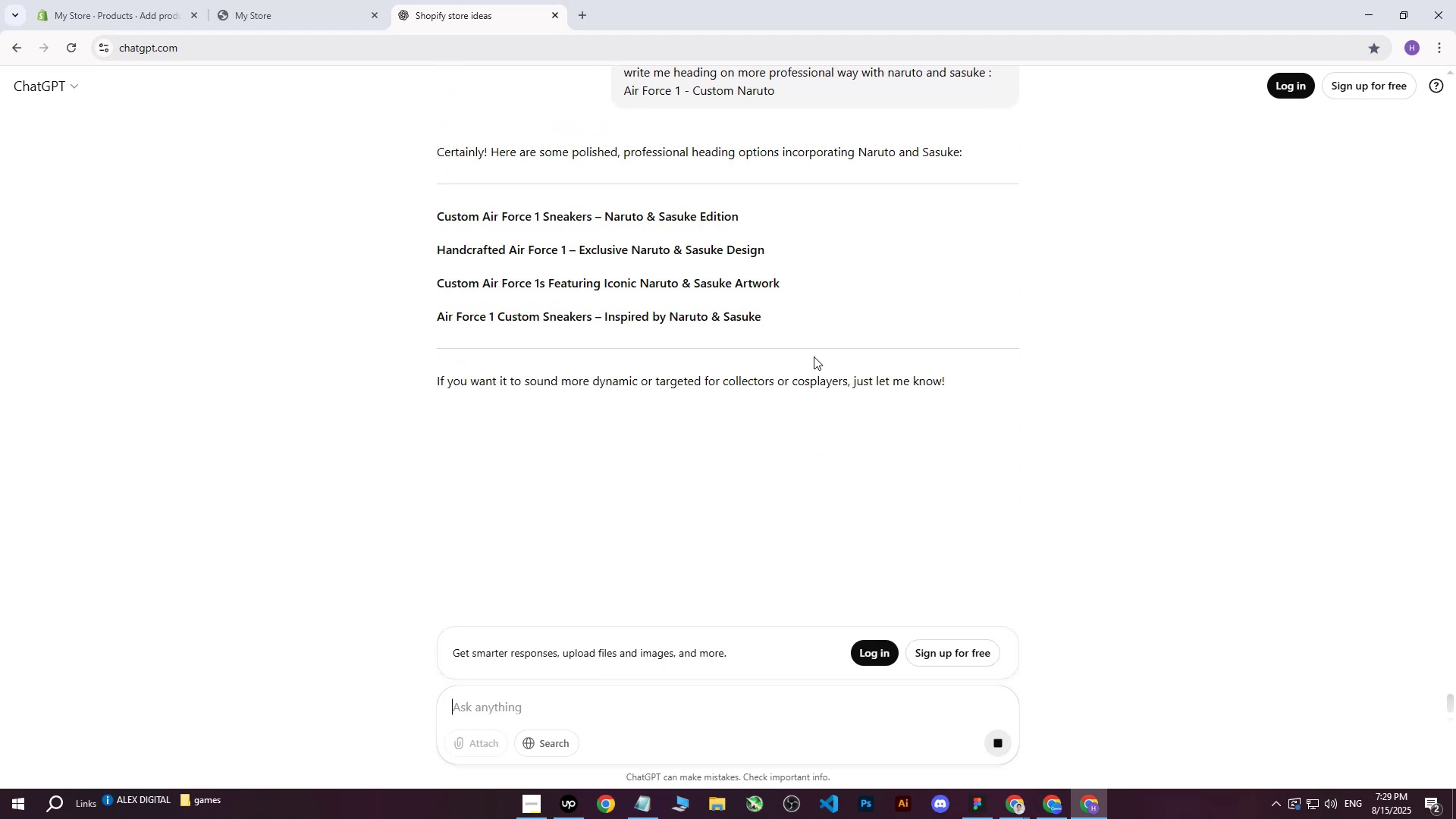 
left_click_drag(start_coordinate=[742, 219], to_coordinate=[440, 215])
 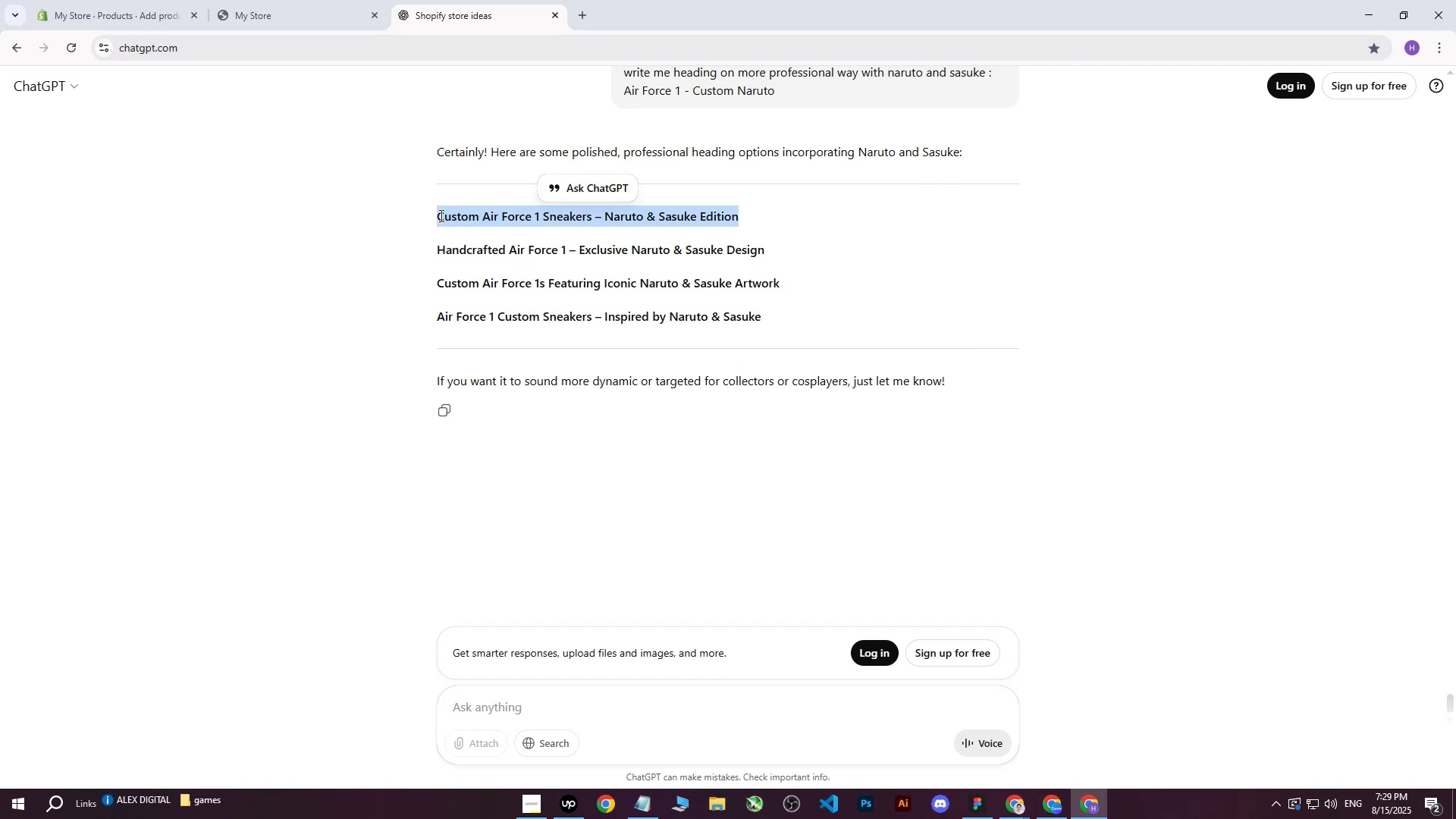 
key(Control+ControlLeft)
 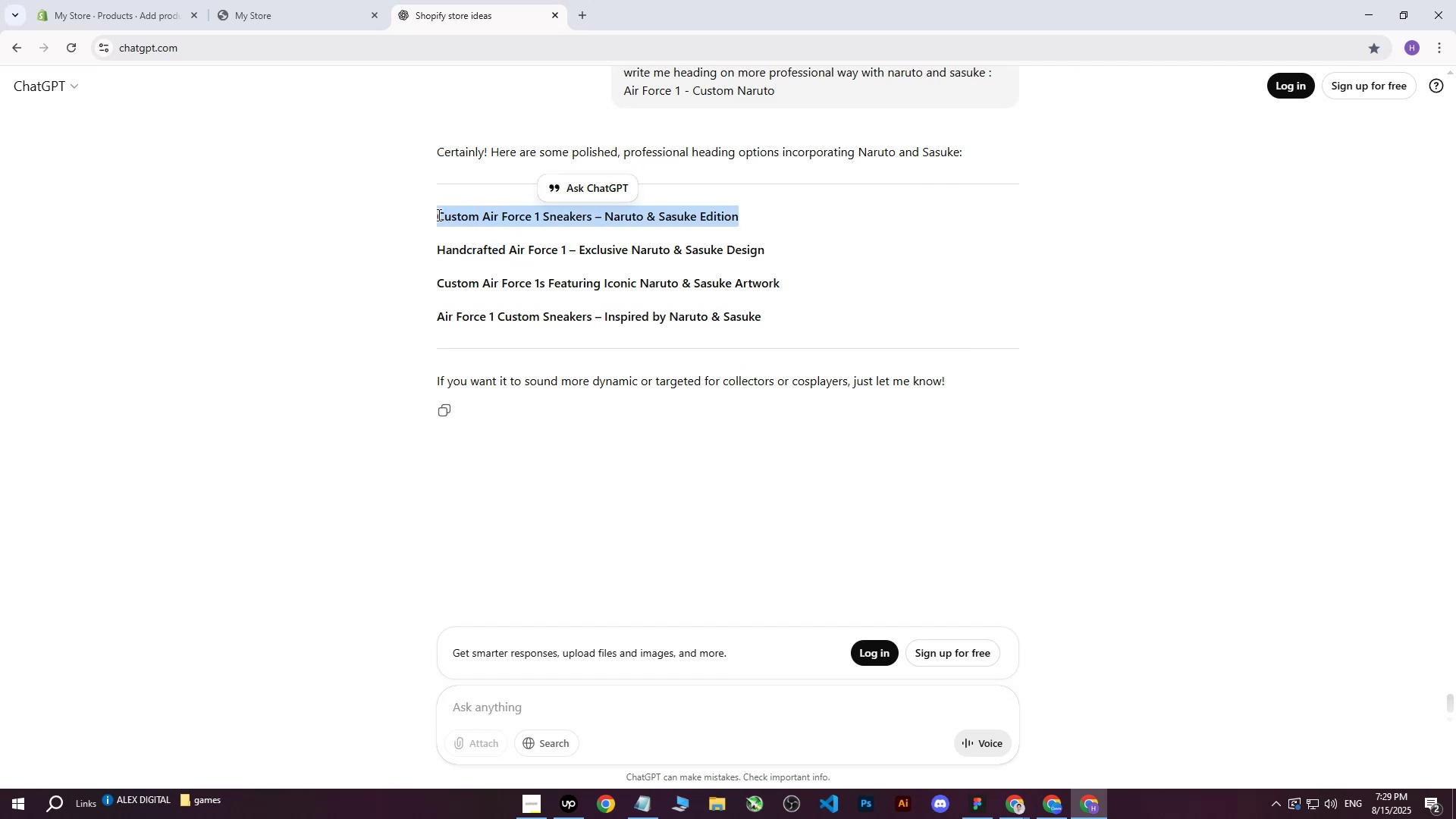 
key(Control+C)
 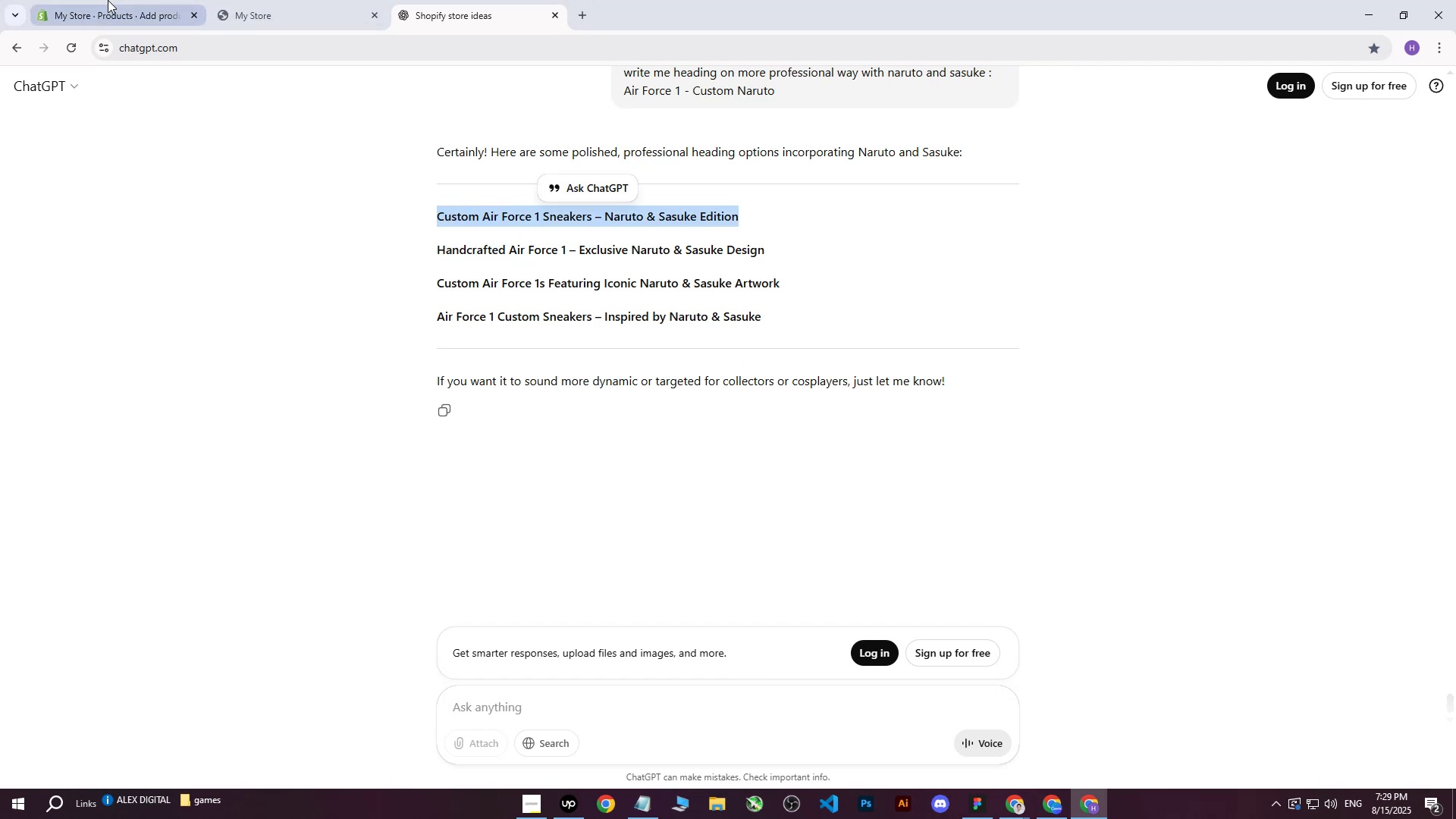 
left_click([105, 0])
 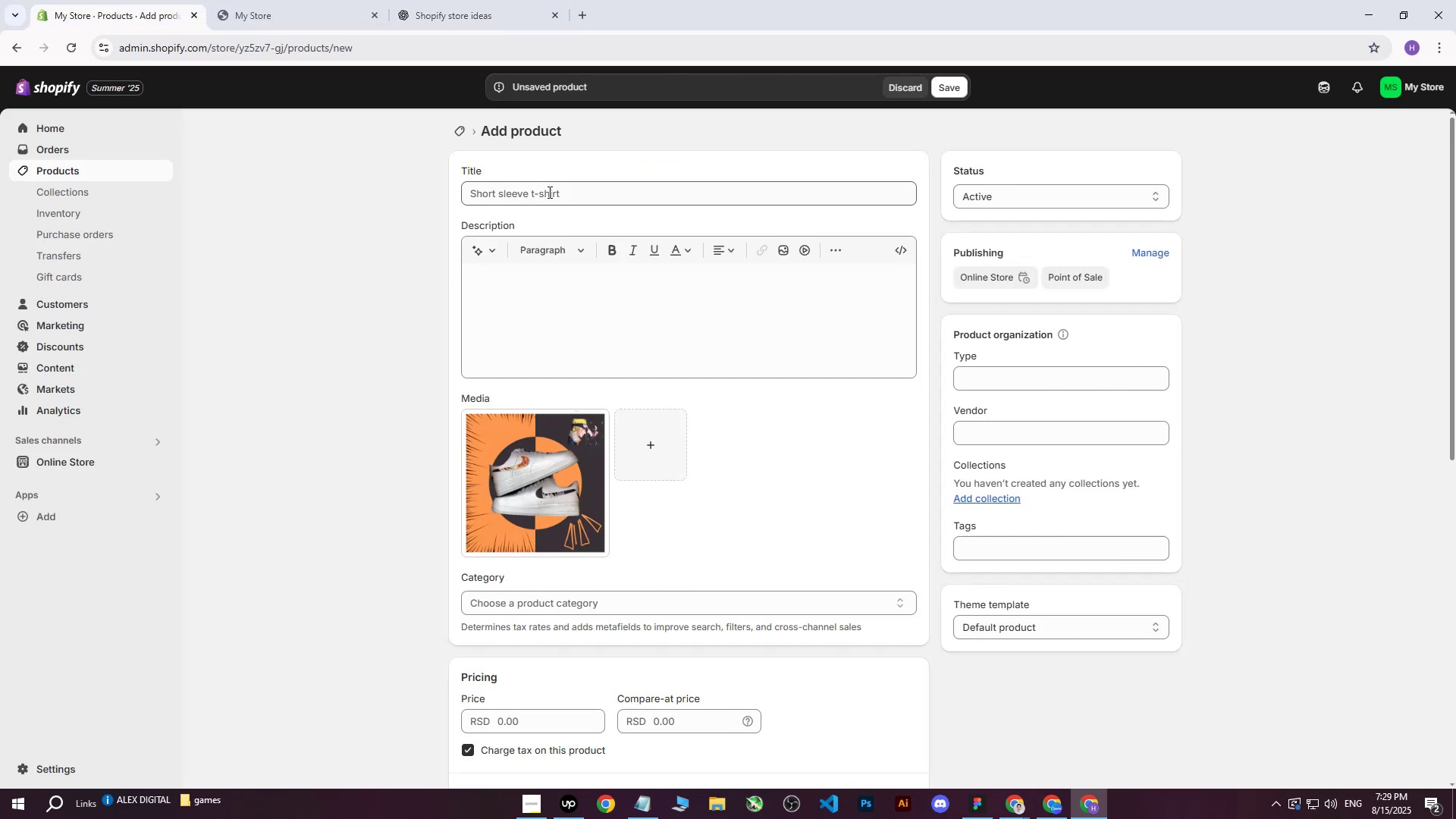 
left_click([541, 185])
 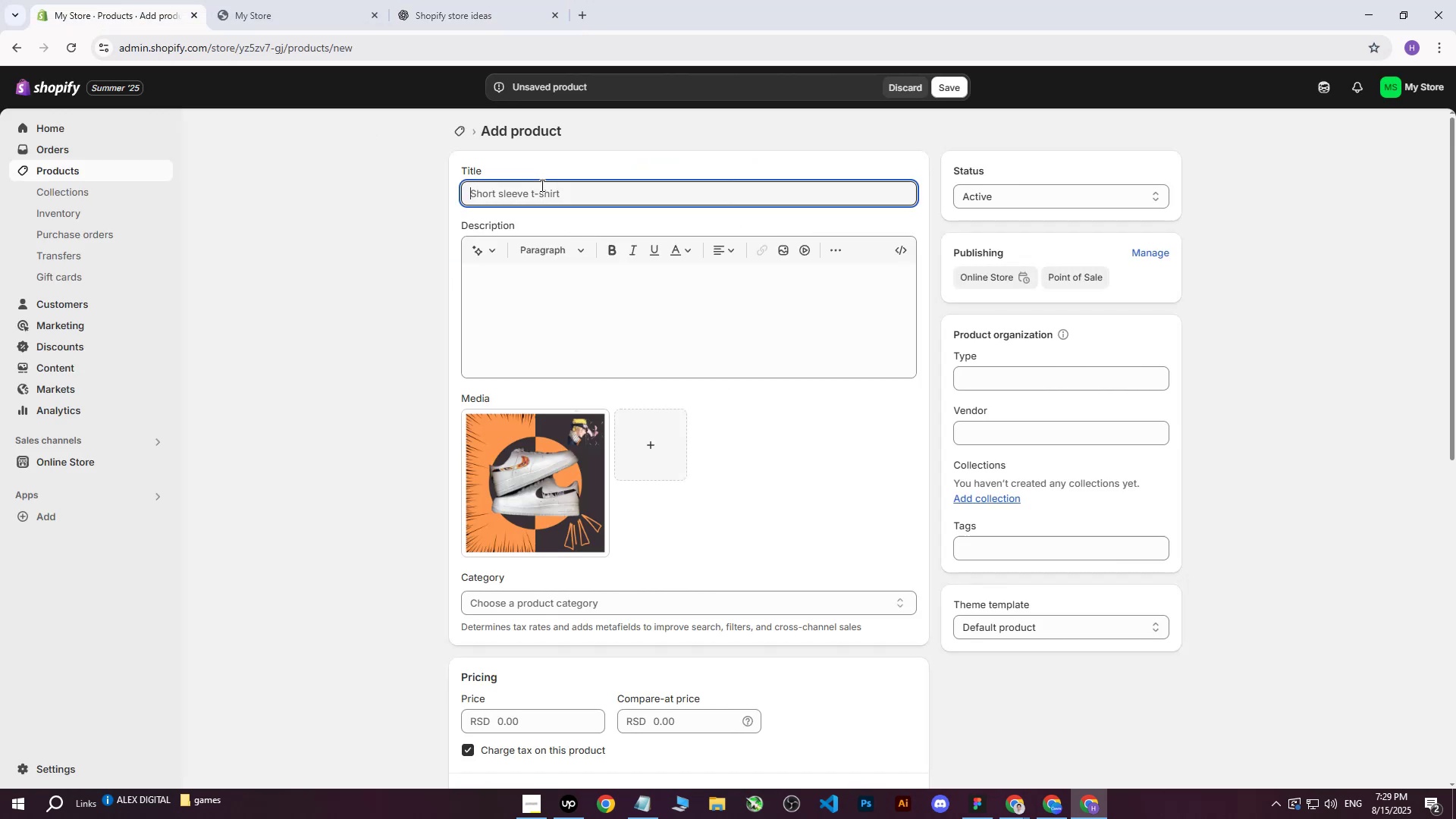 
key(Control+ControlLeft)
 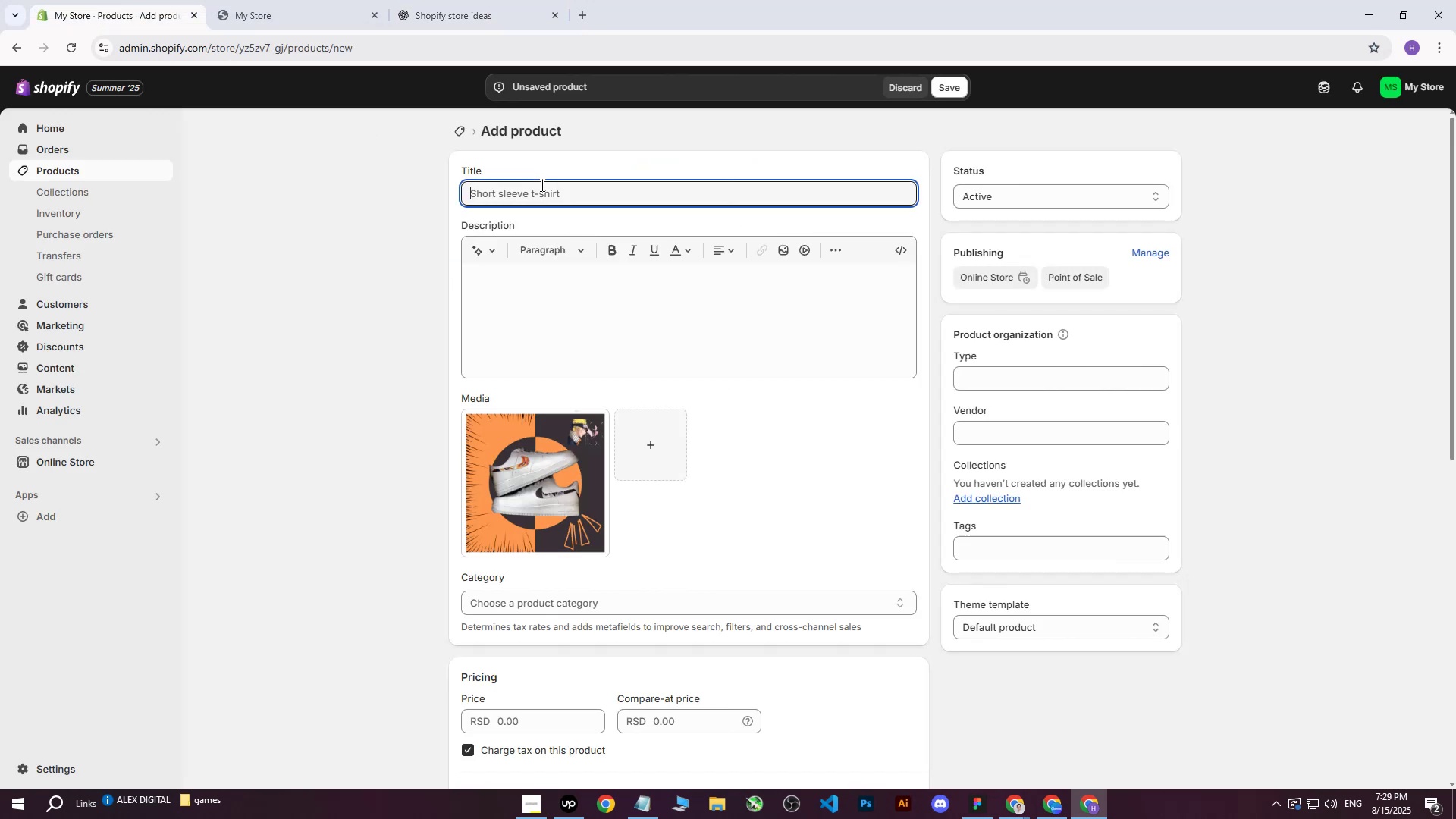 
key(Control+V)
 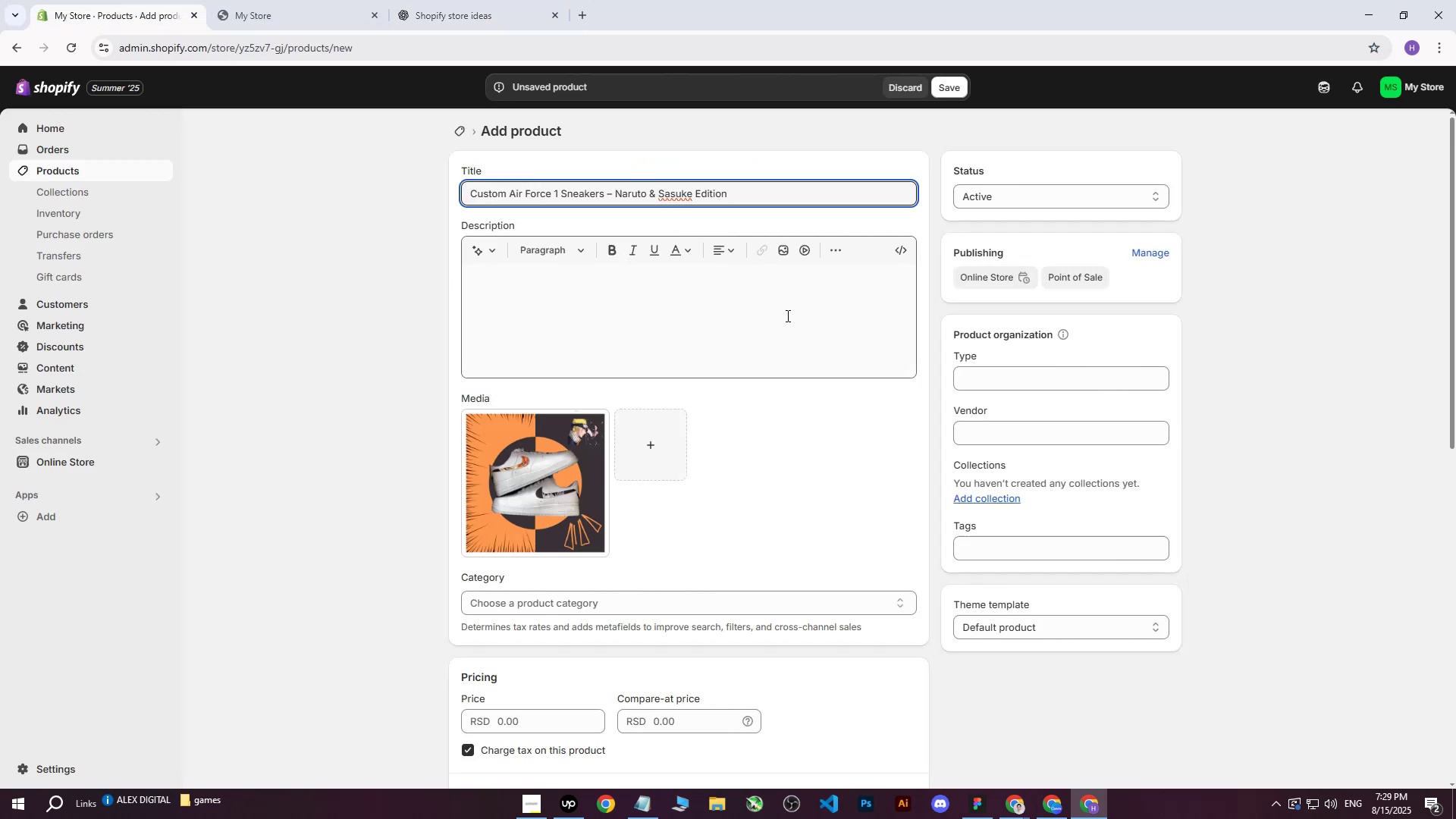 
left_click([352, 330])
 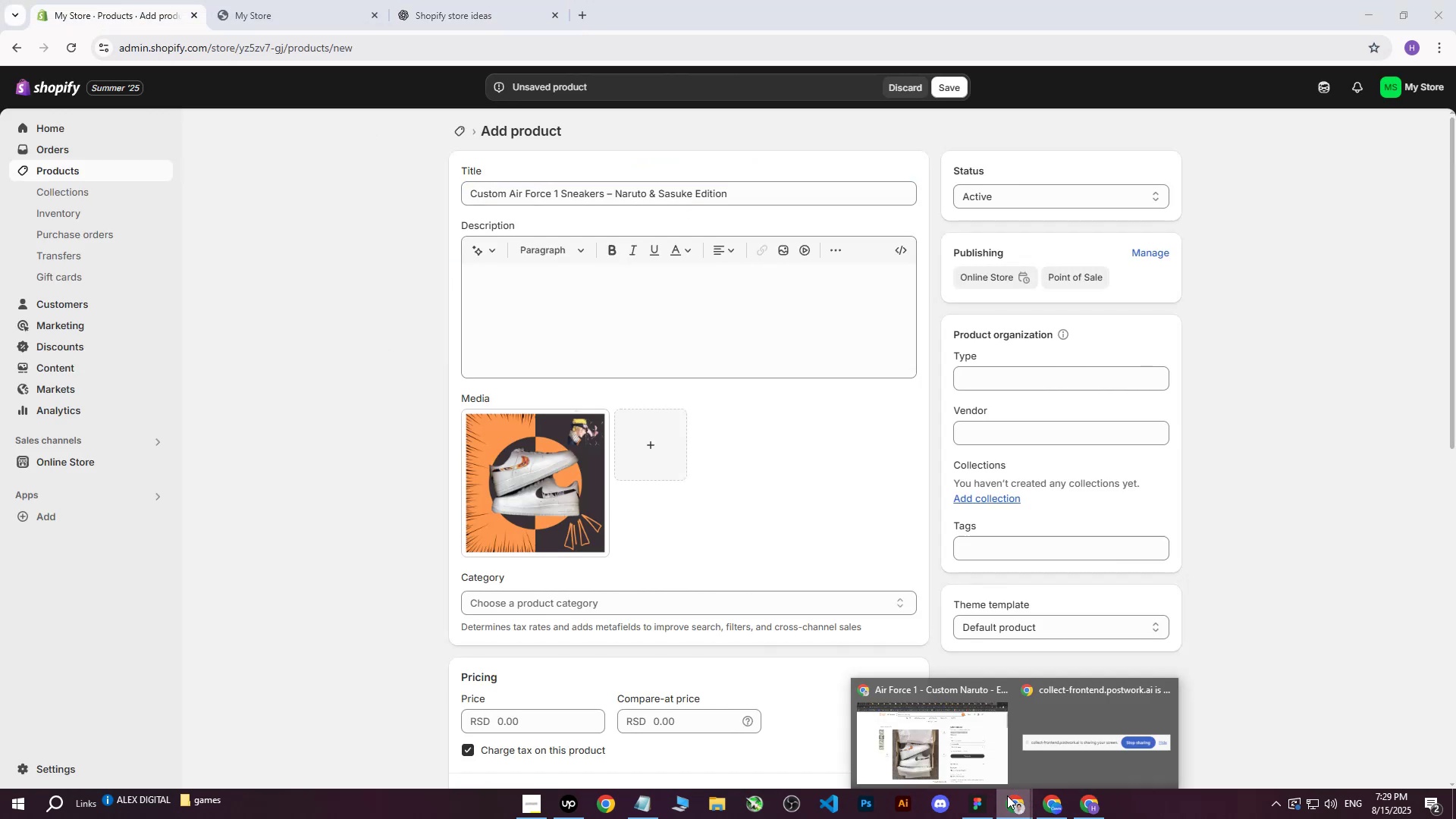 
double_click([939, 720])
 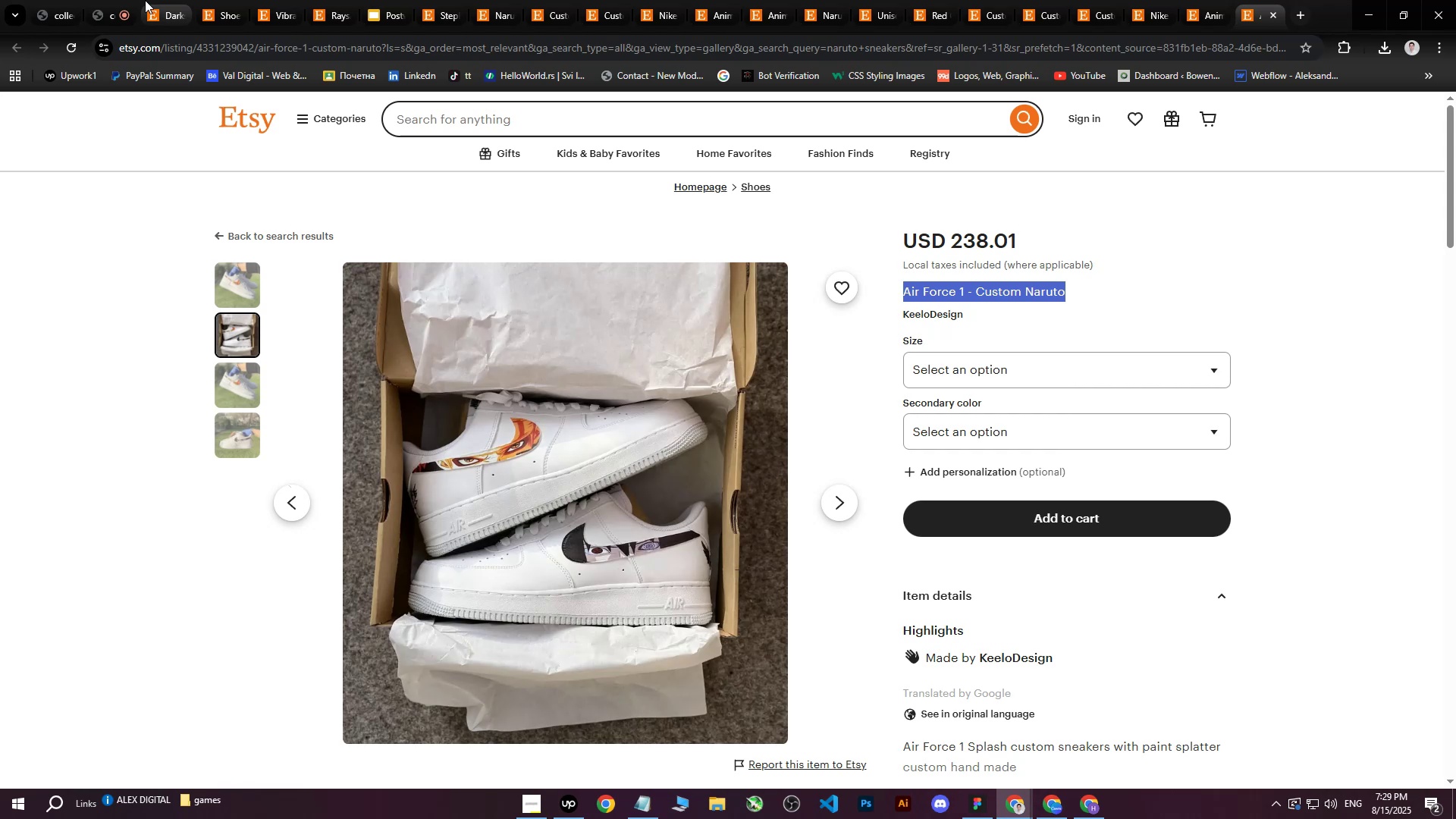 
left_click([112, 1])
 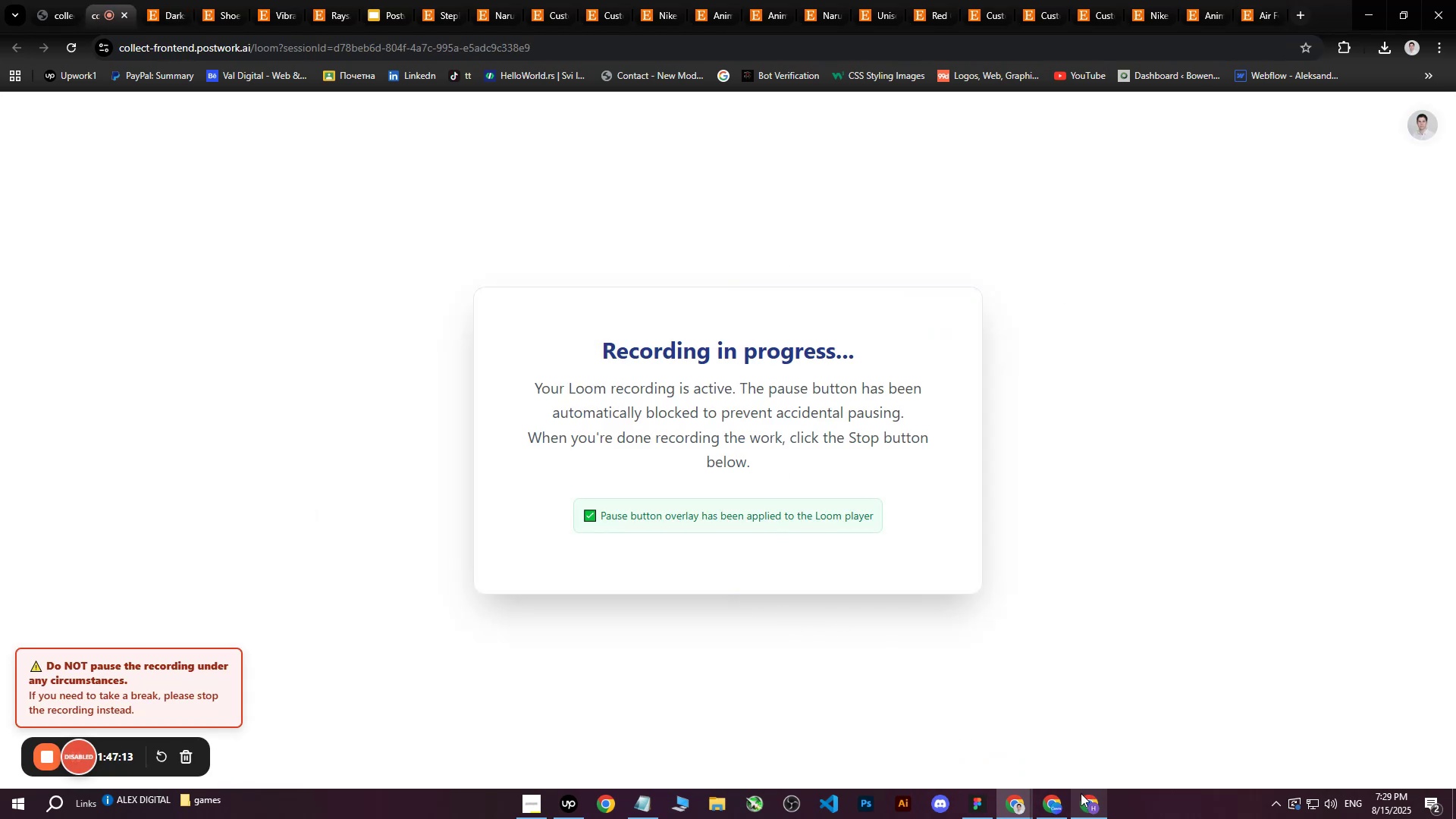 
left_click([1081, 793])
 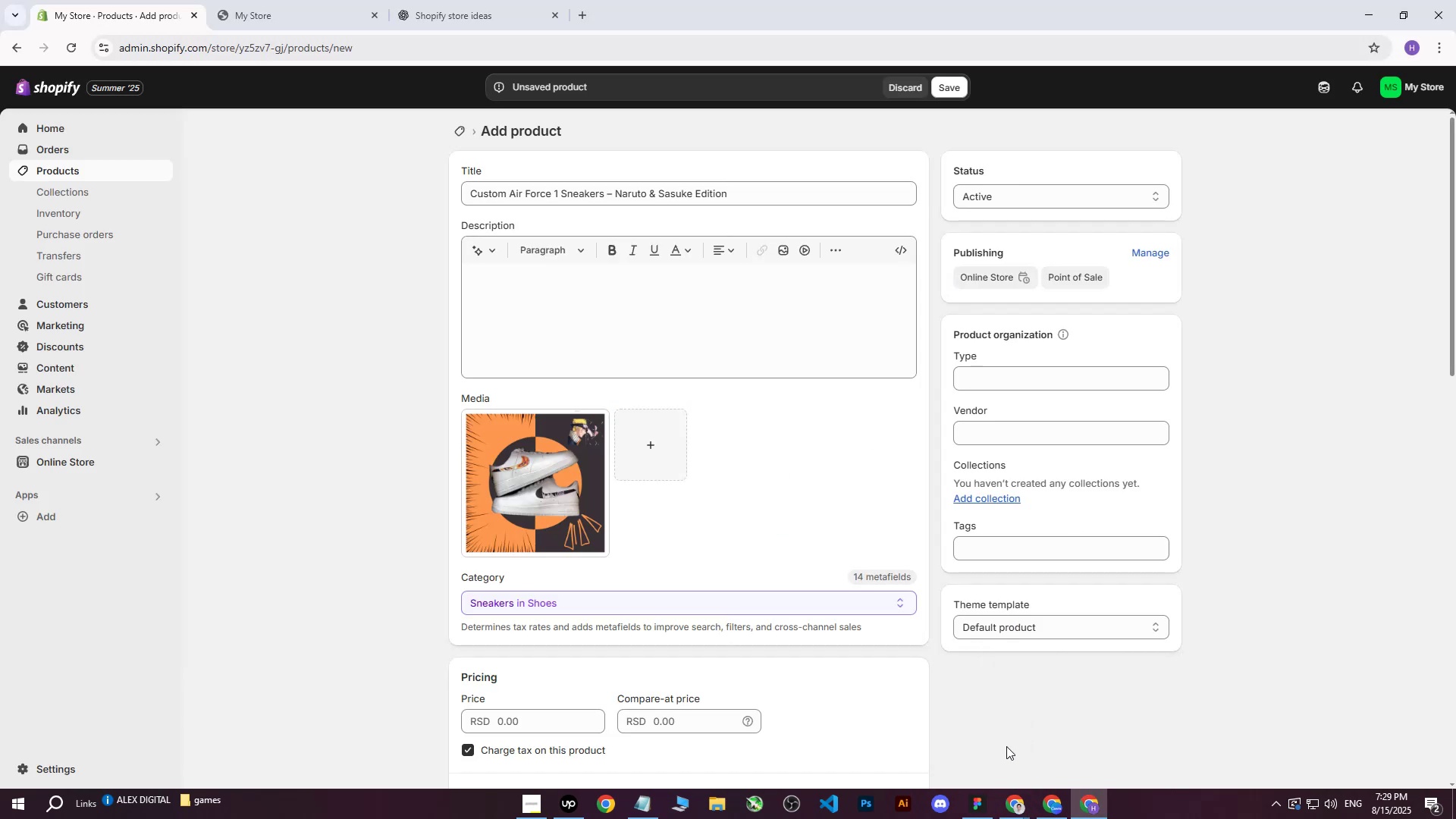 
wait(5.77)
 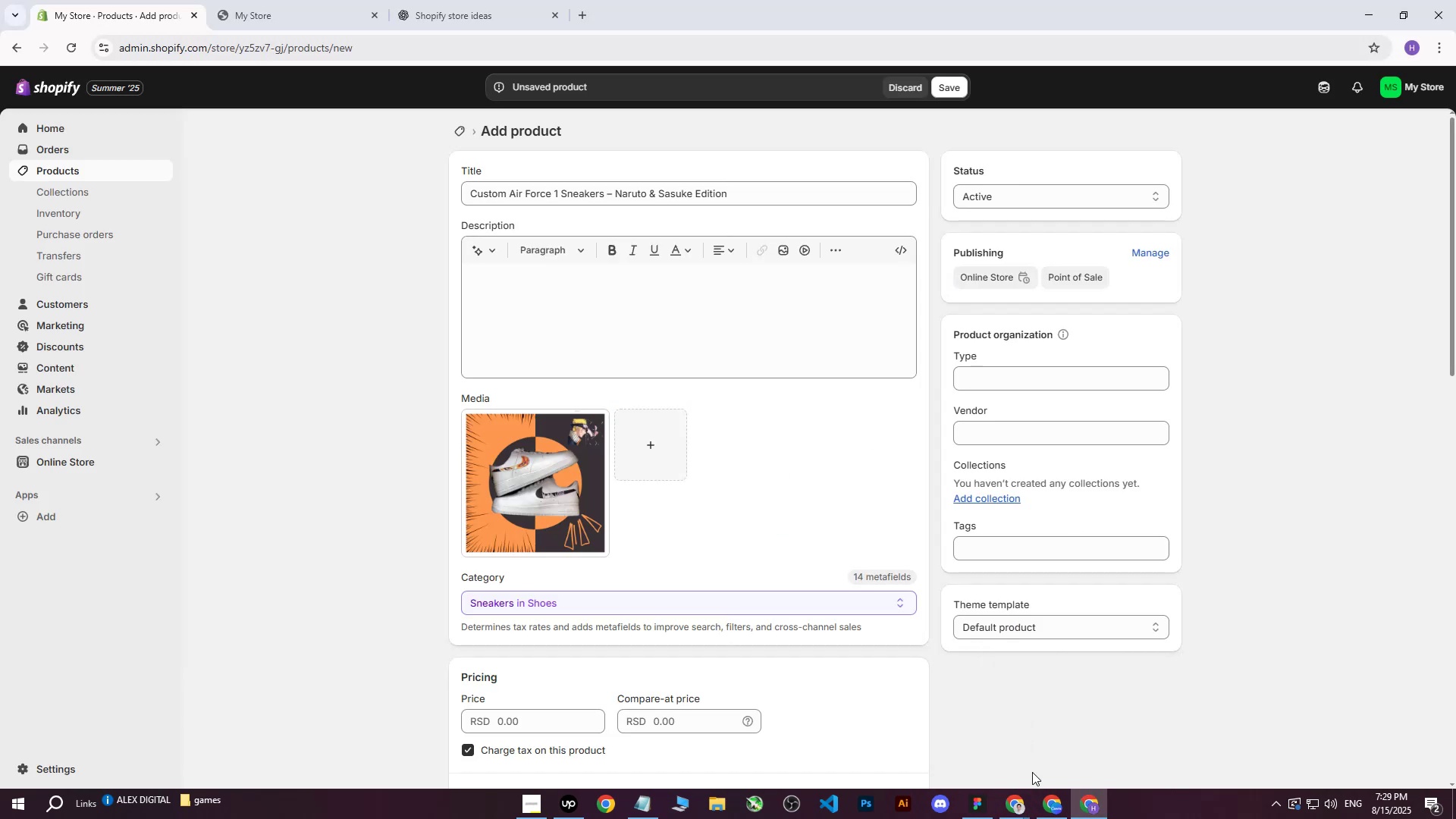 
double_click([937, 749])
 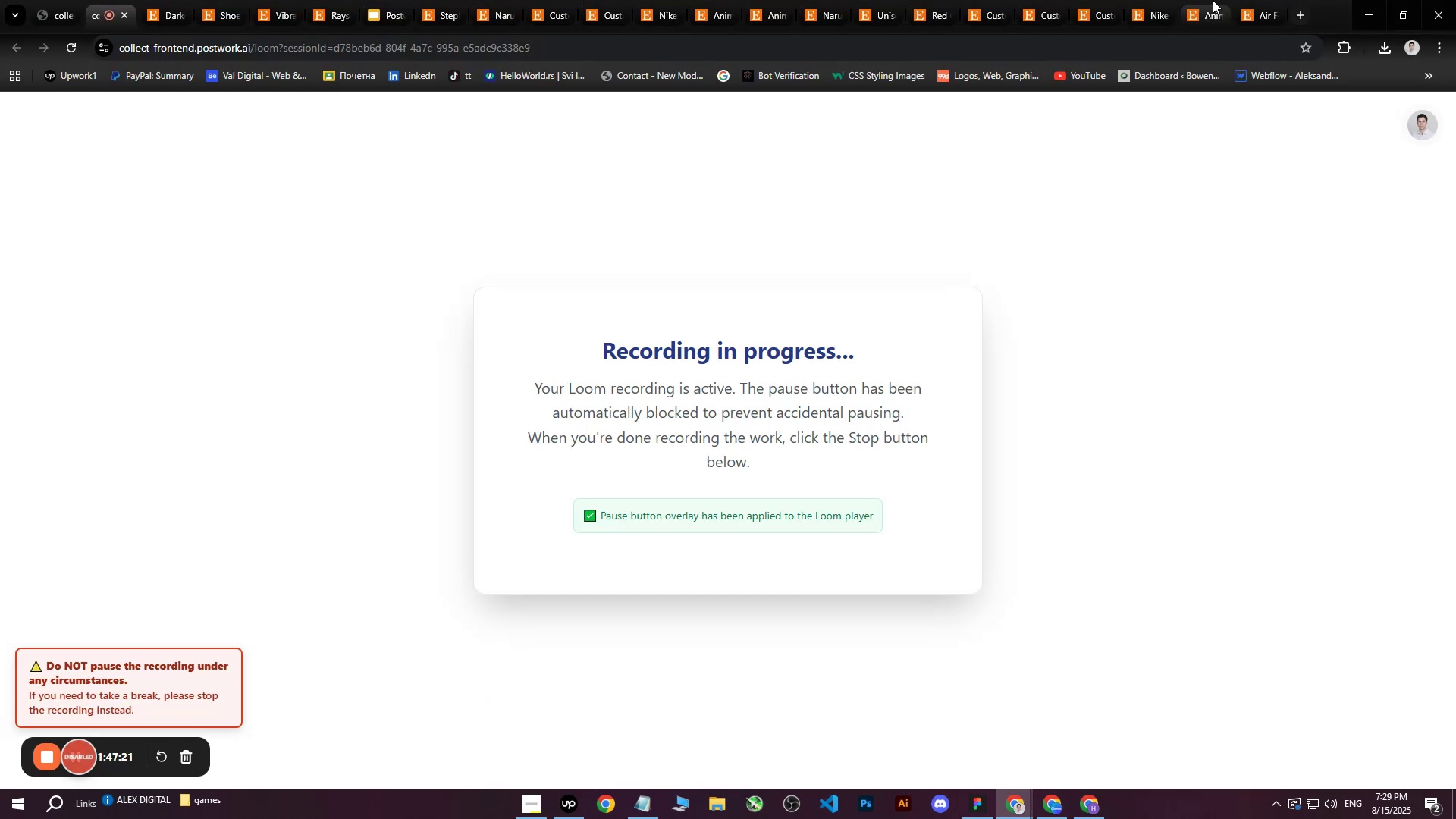 
left_click([1254, 0])
 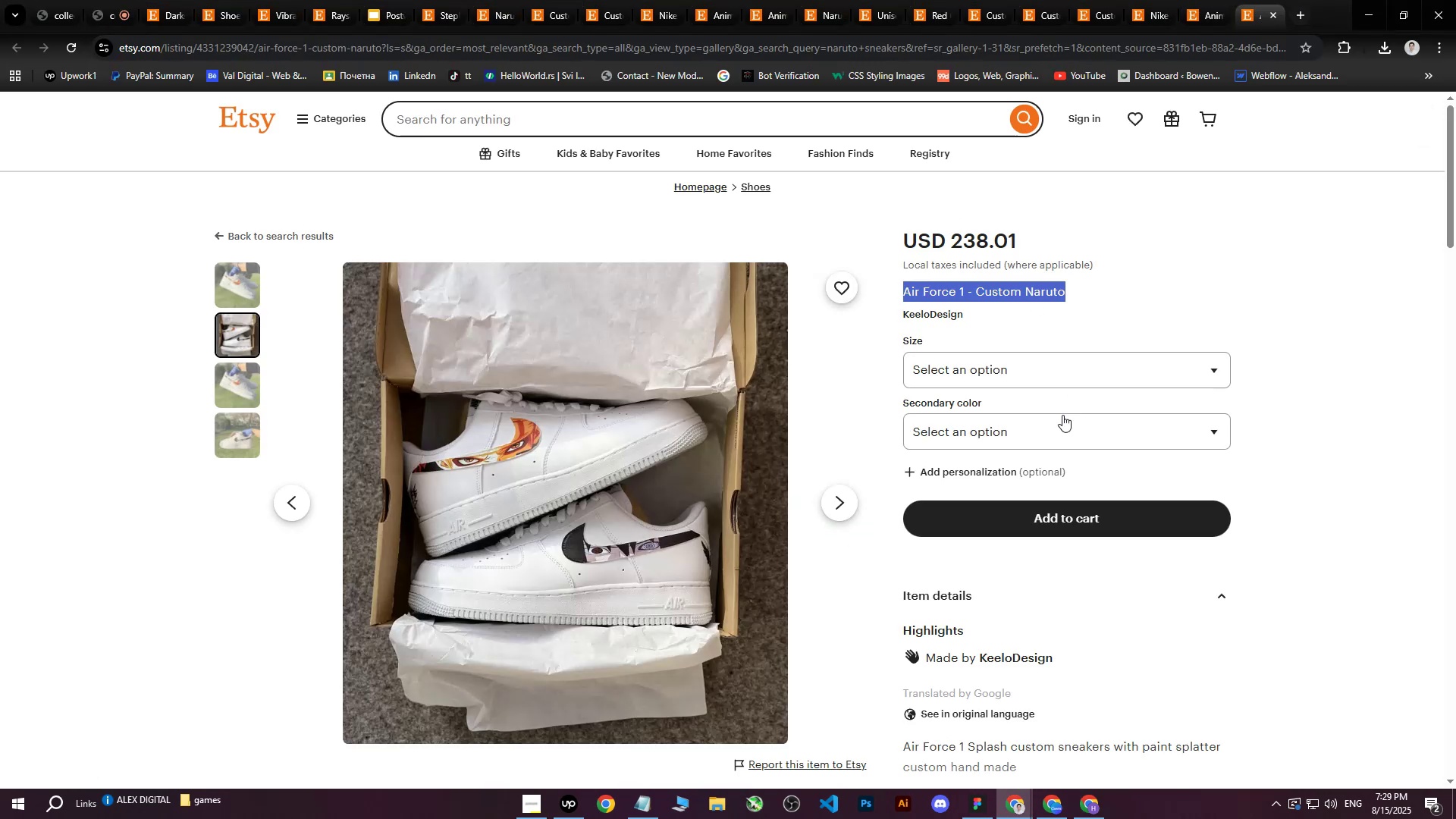 
scroll: coordinate [1124, 466], scroll_direction: down, amount: 4.0
 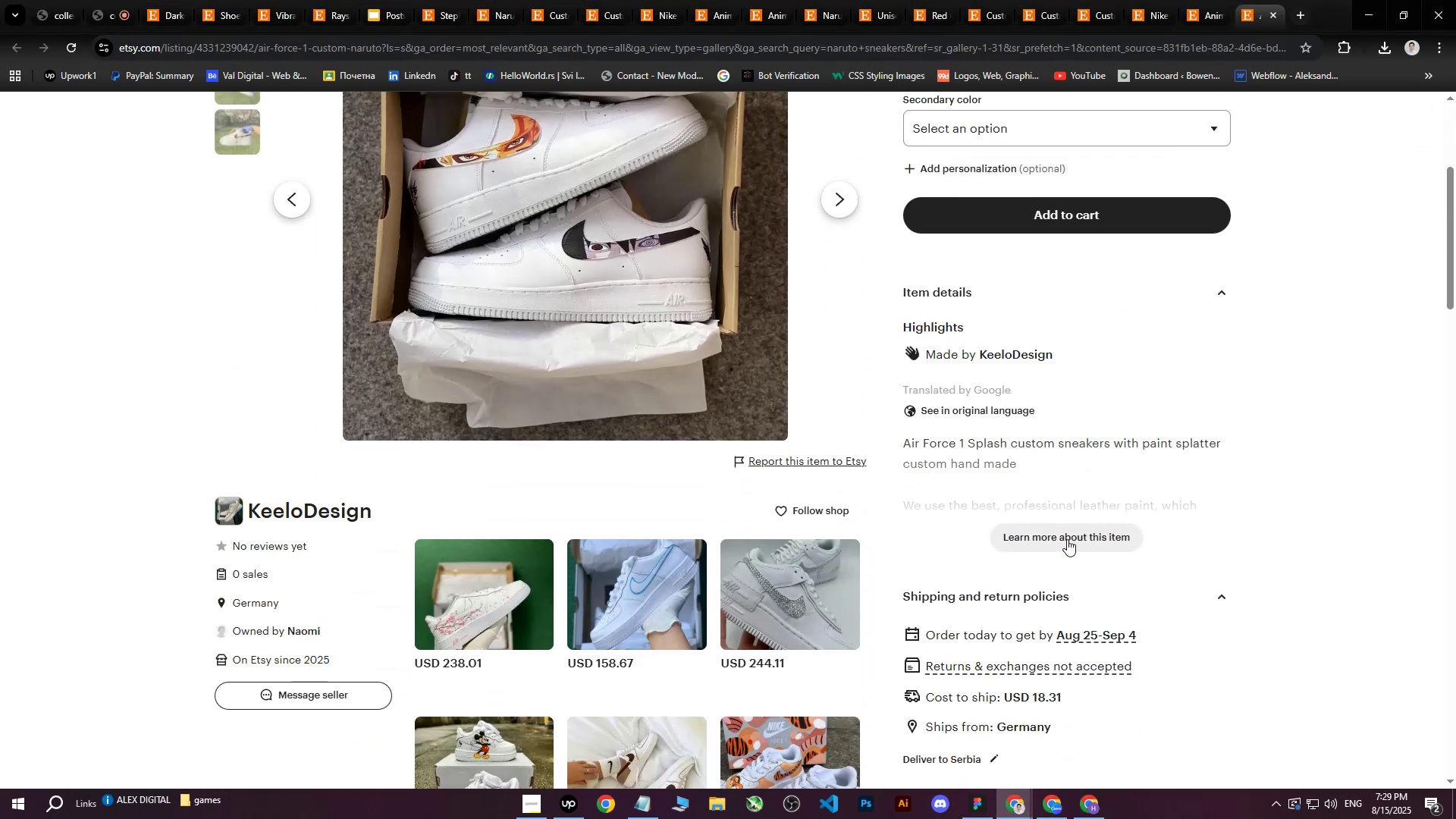 
left_click([1070, 532])
 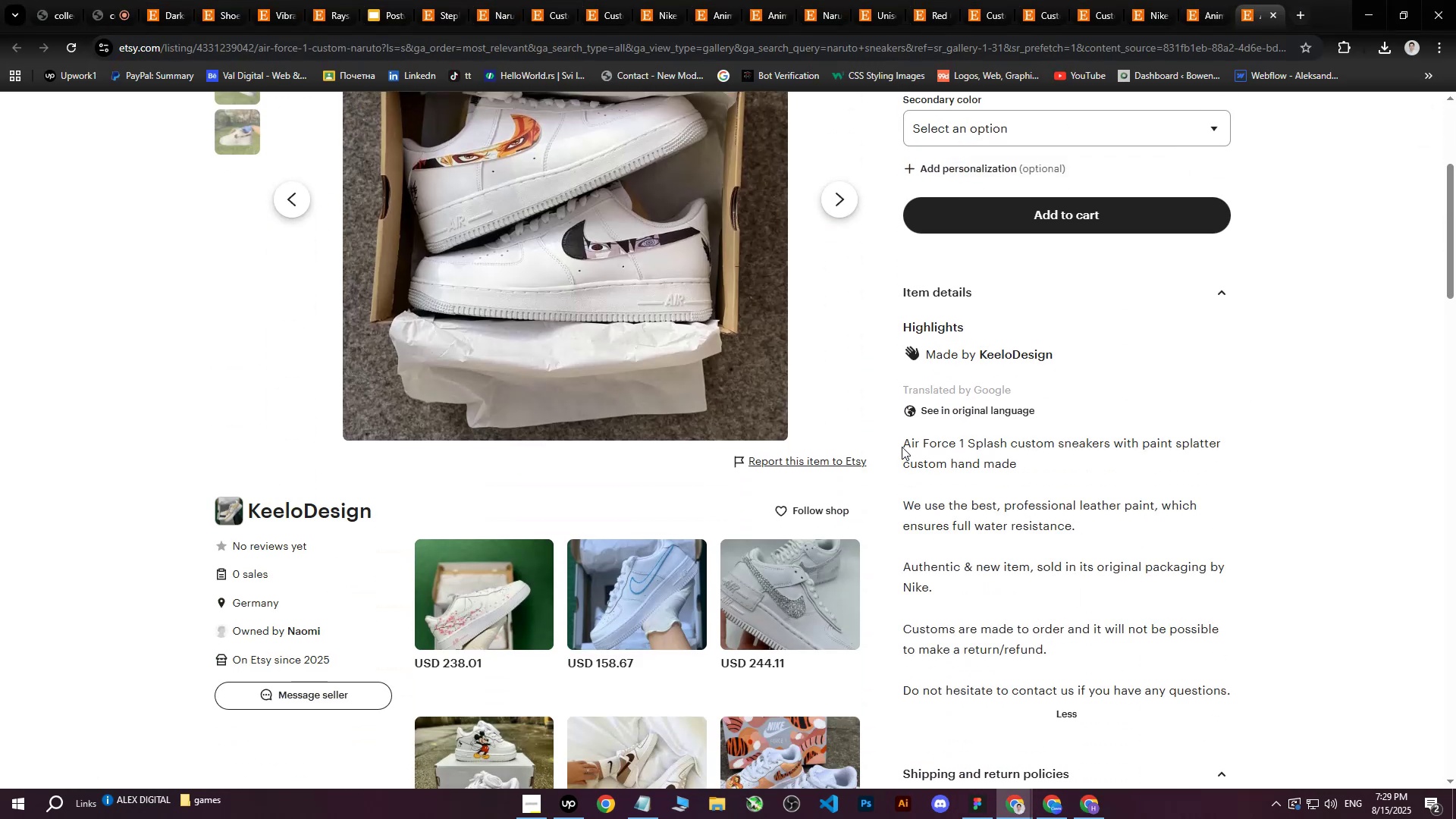 
left_click_drag(start_coordinate=[904, 444], to_coordinate=[1242, 459])
 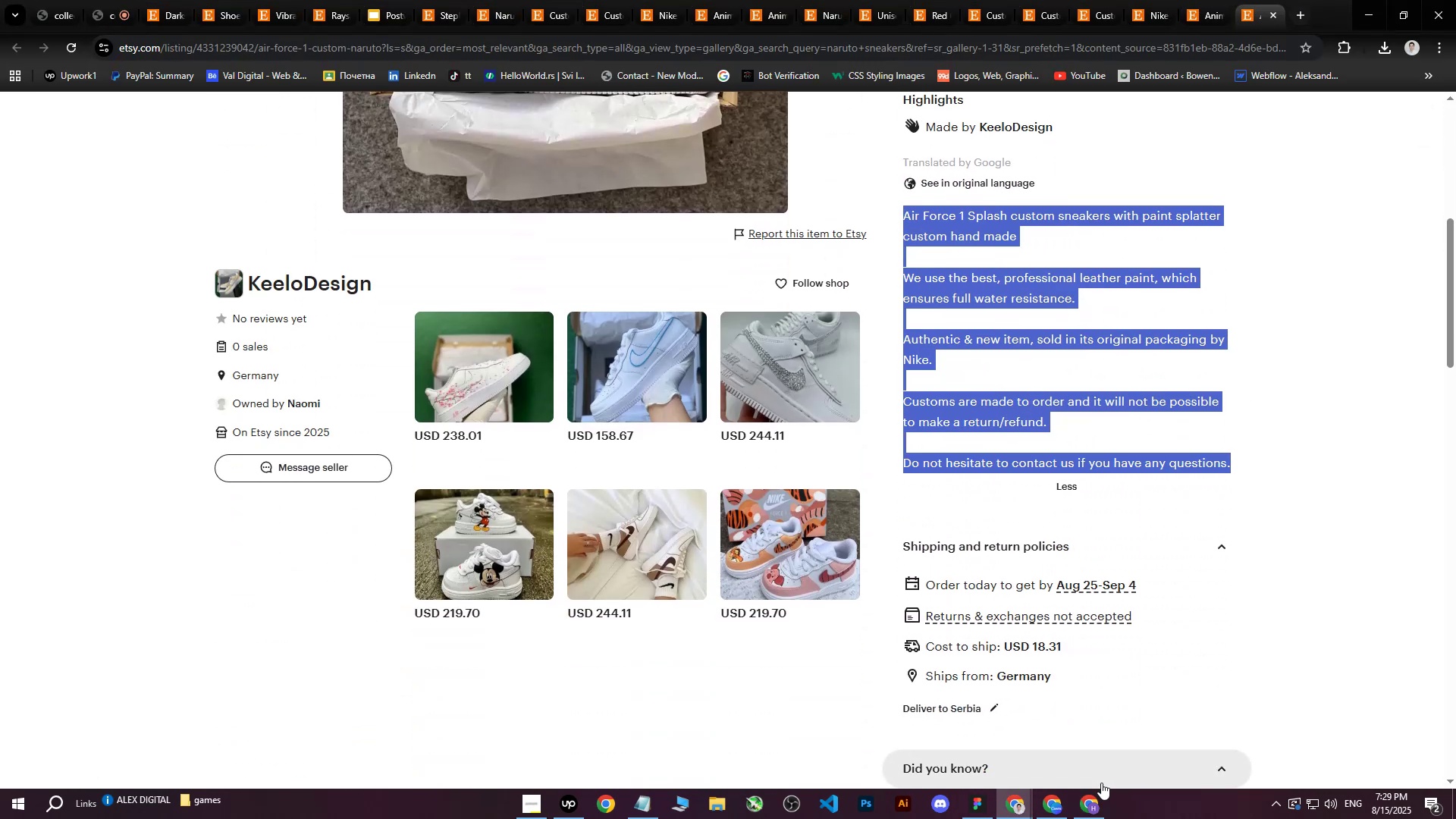 
scroll: coordinate [1087, 439], scroll_direction: down, amount: 3.0
 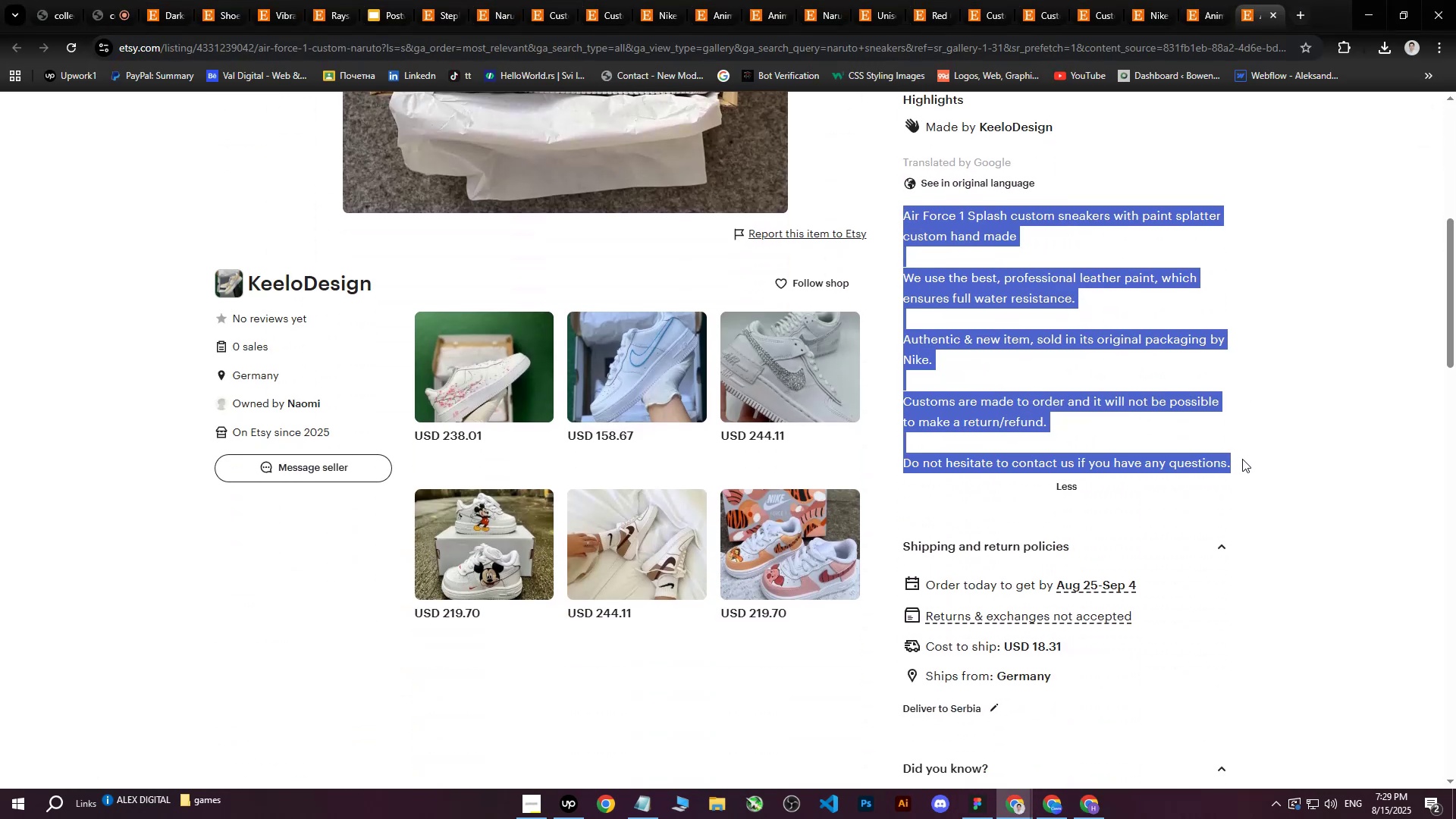 
key(Control+C)
 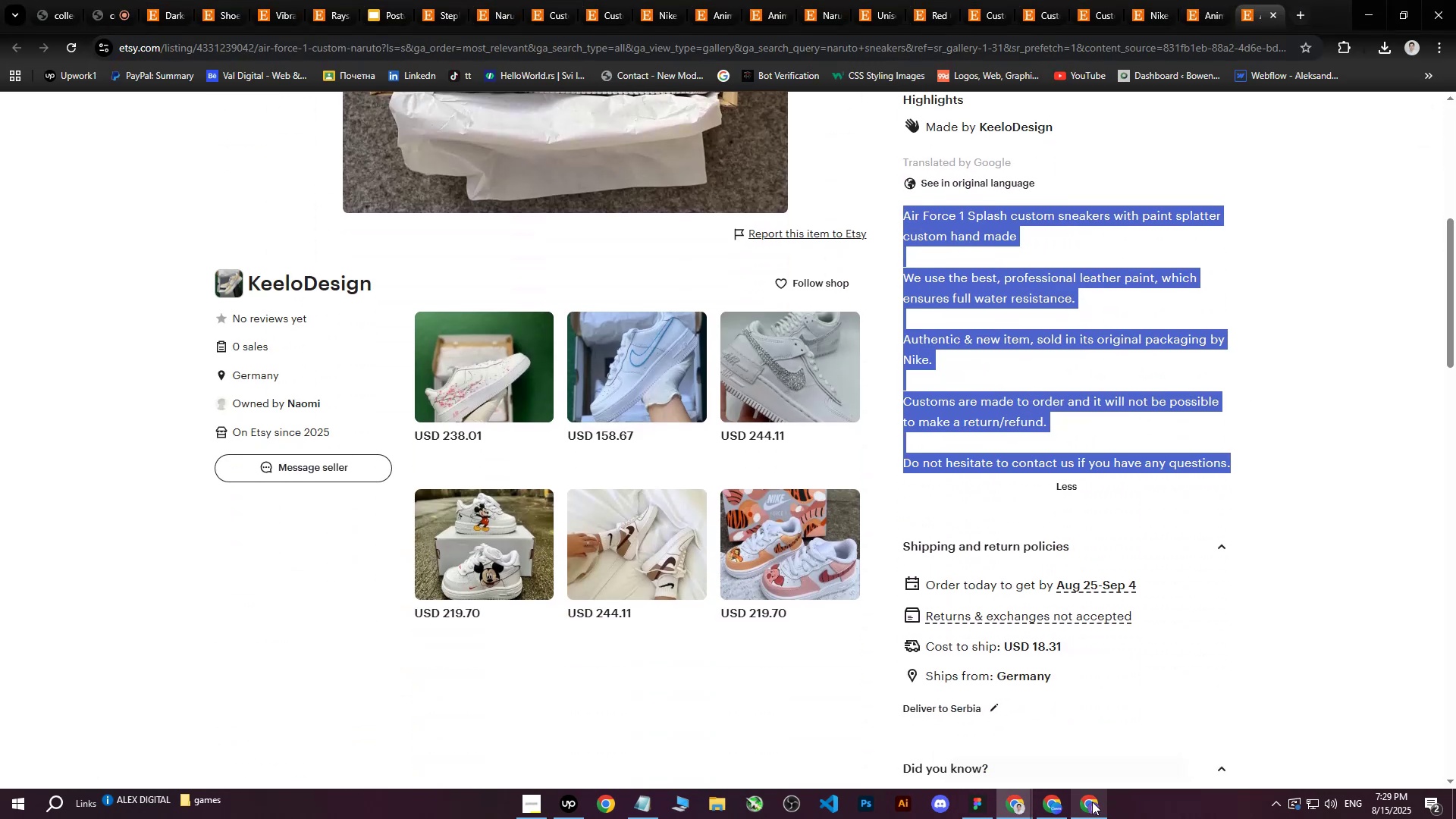 
left_click([1092, 802])
 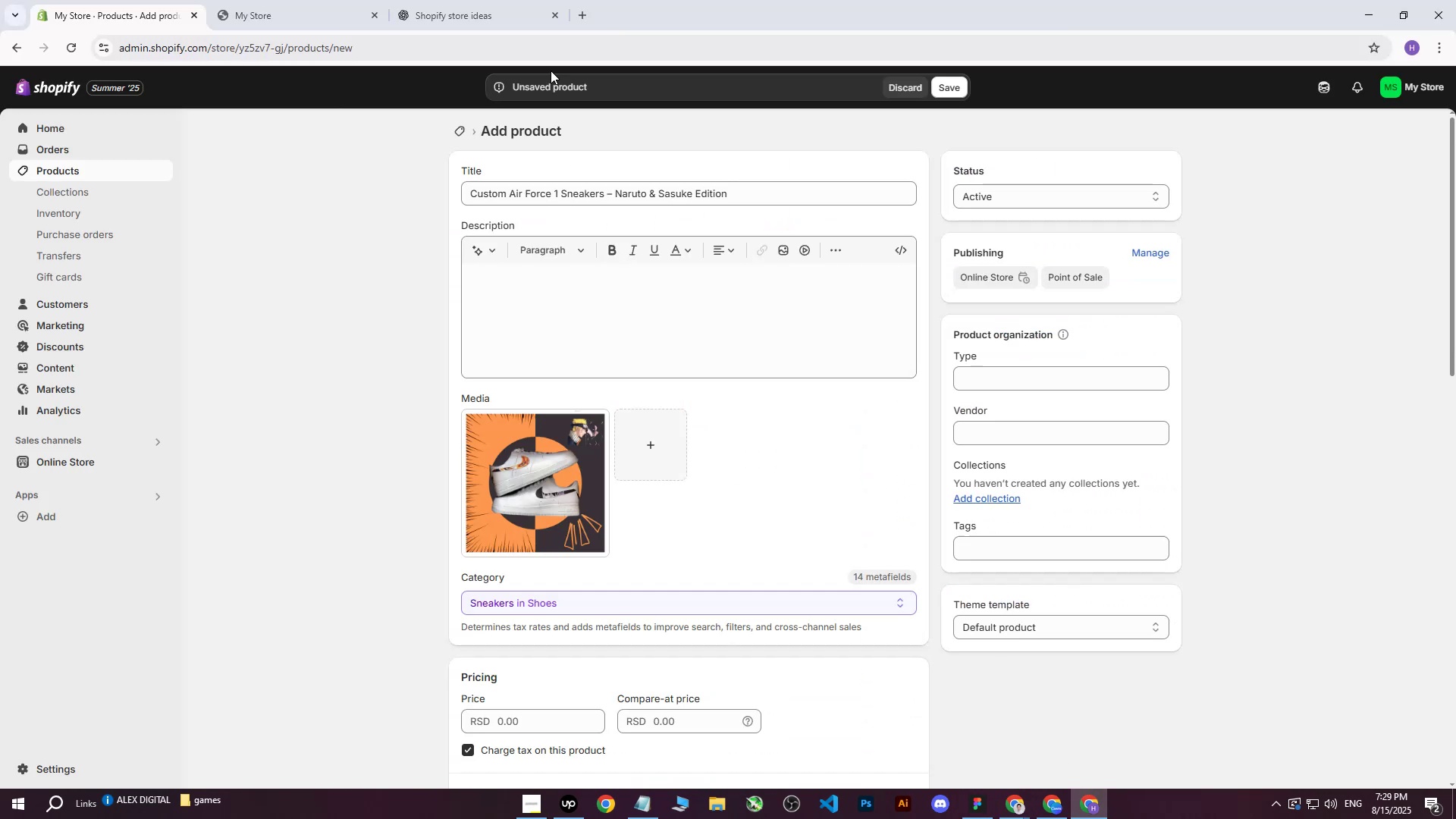 
left_click([514, 0])
 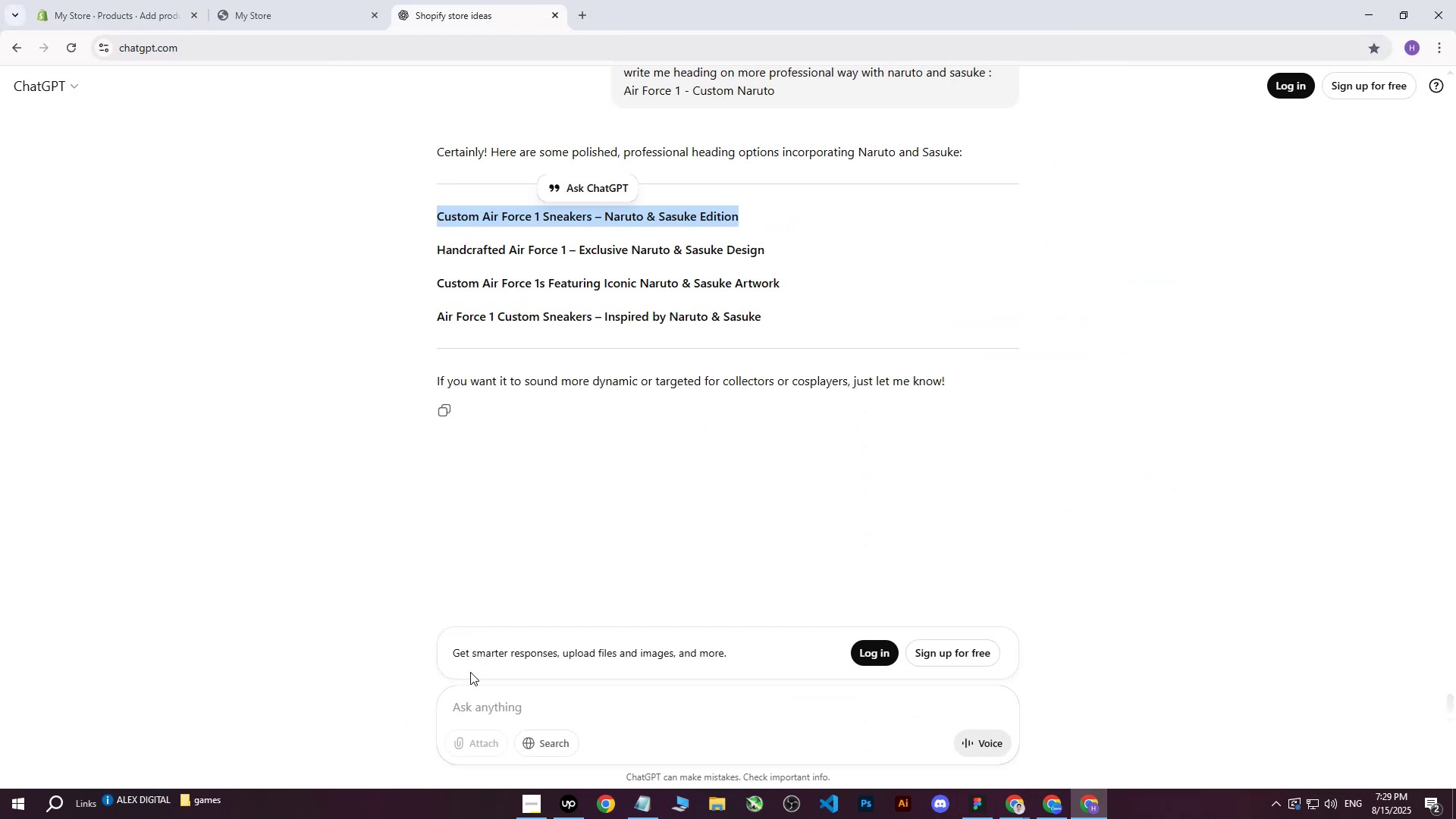 
left_click([474, 695])
 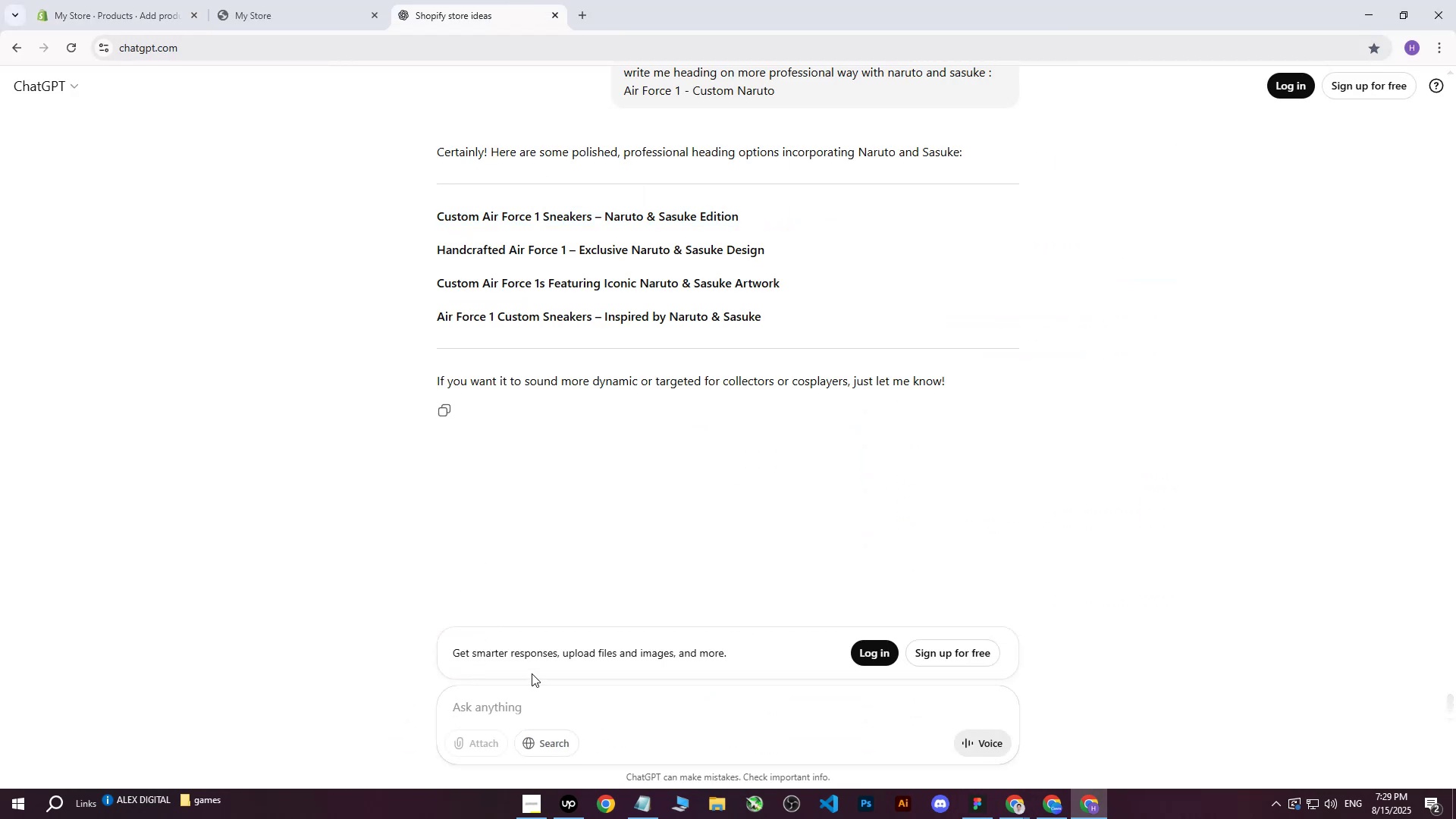 
type(write me this on more professional way : )
 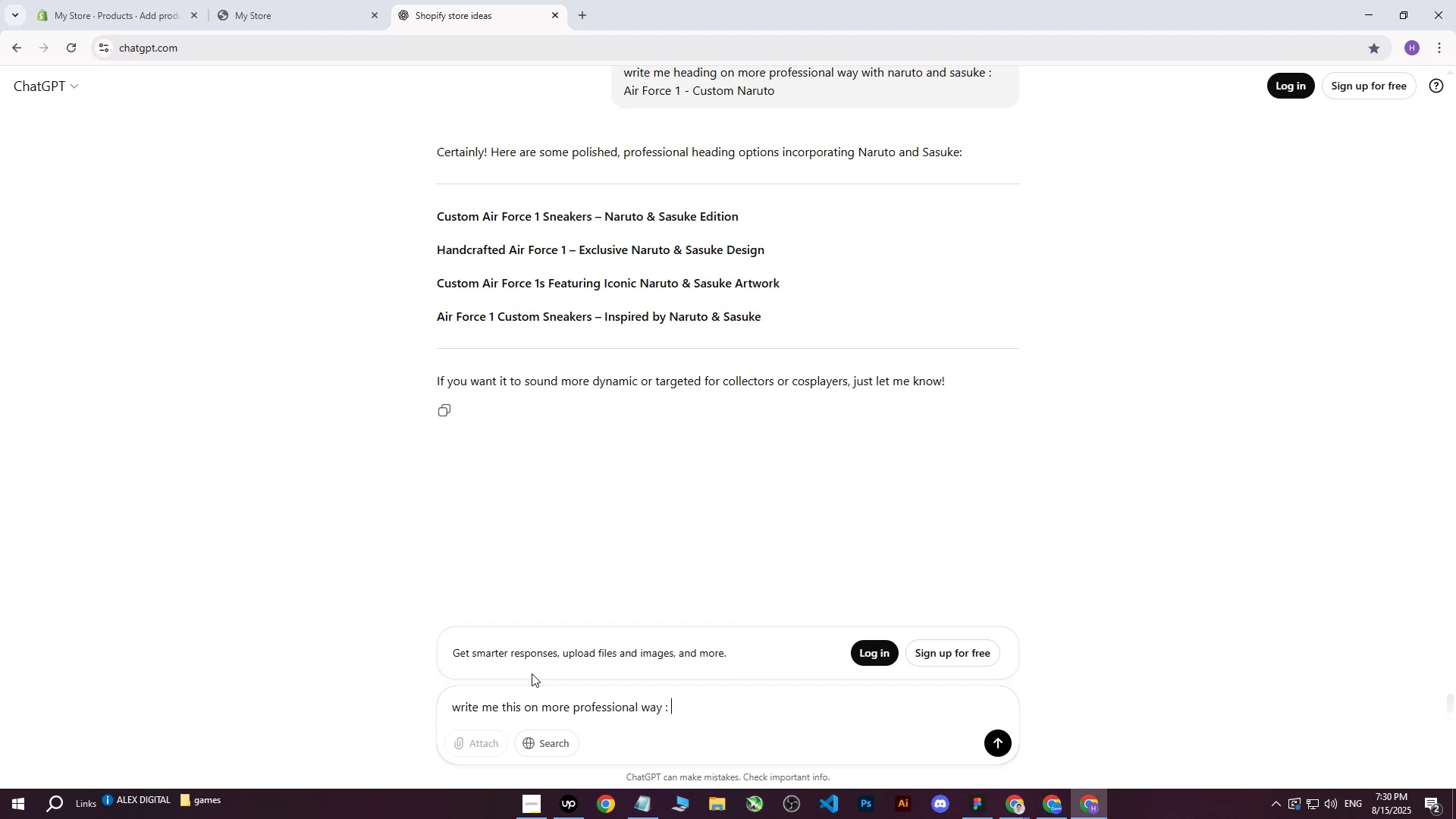 
key(Control+V)
 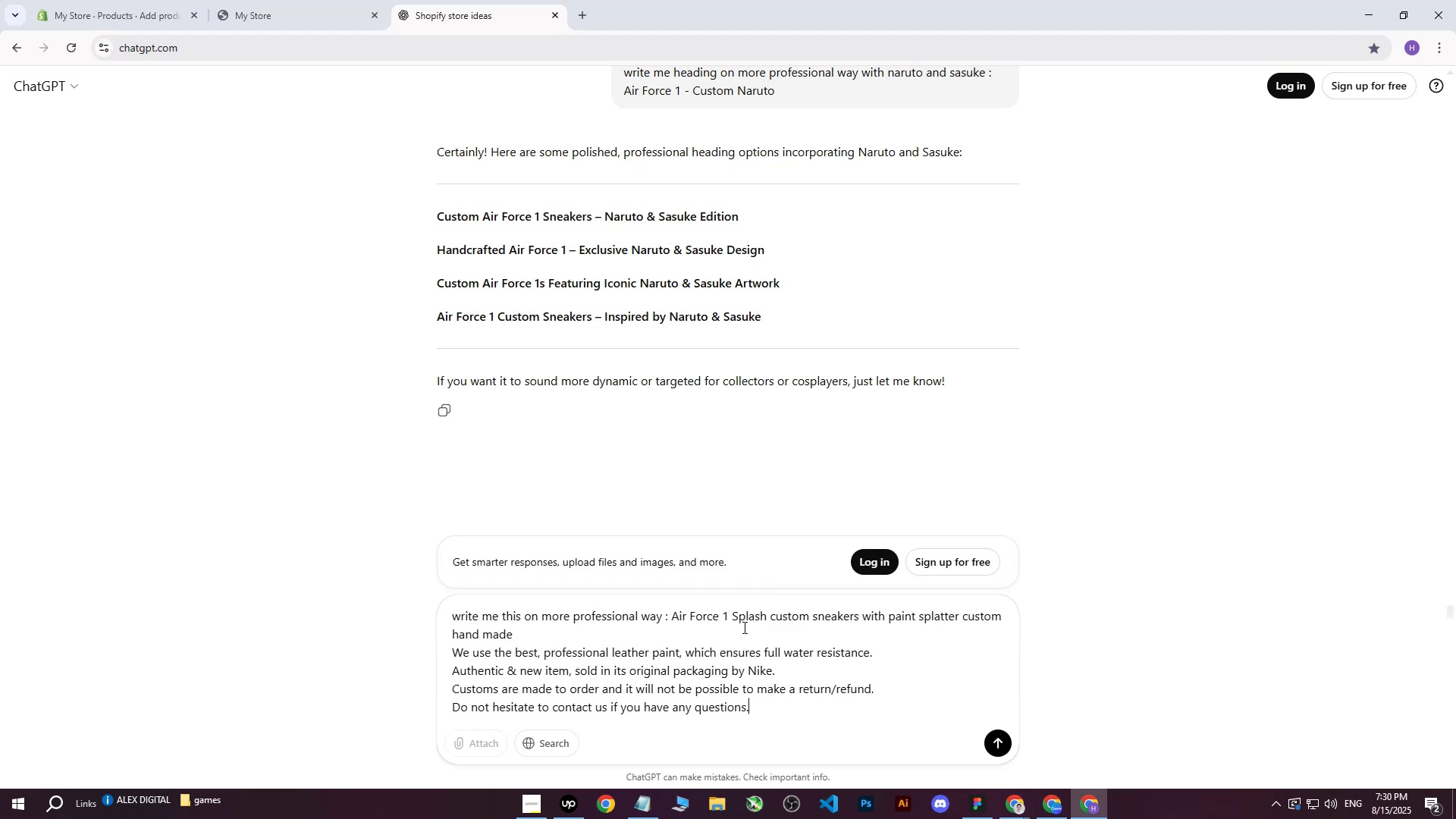 
key(Enter)
 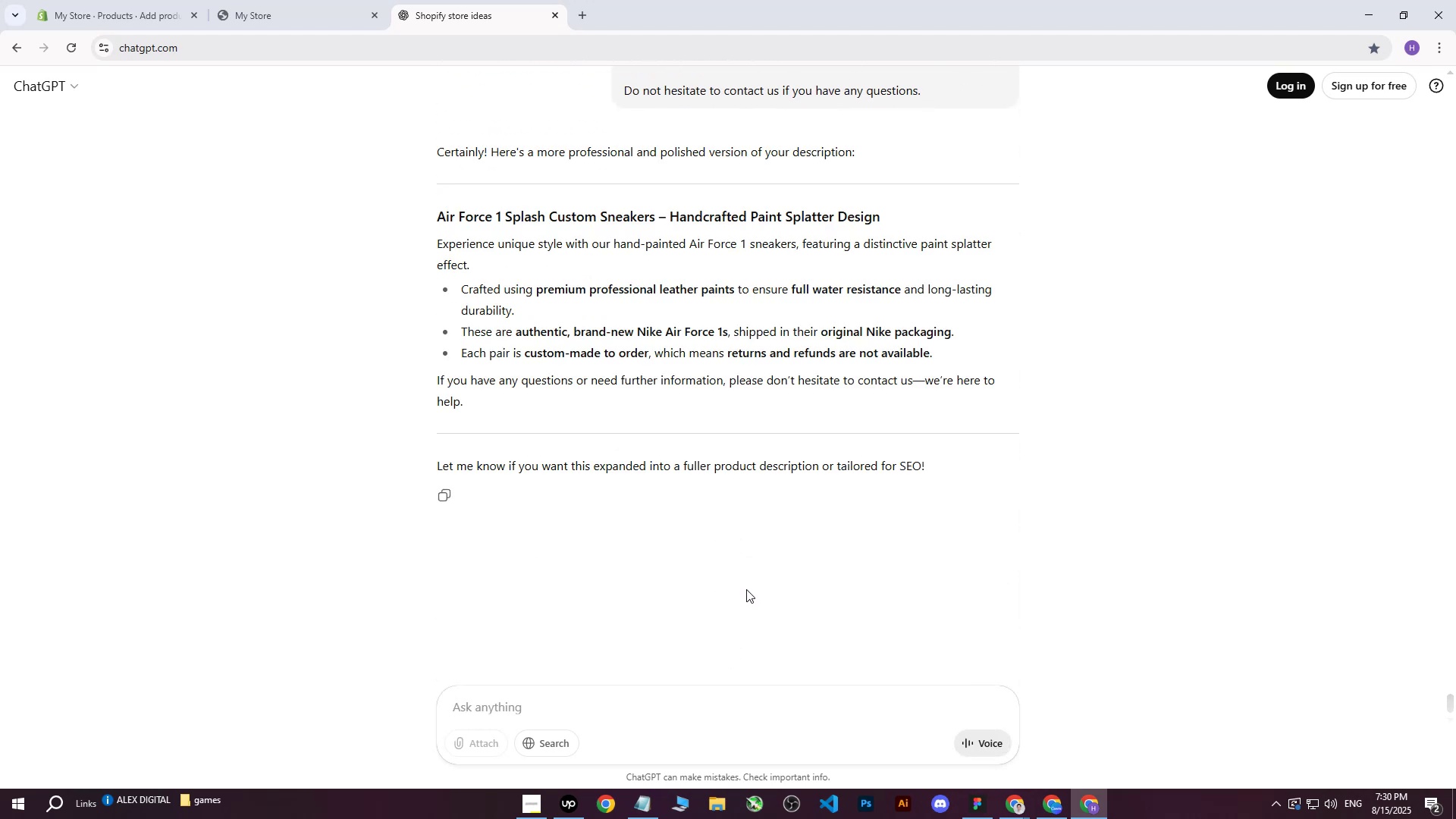 
wait(8.1)
 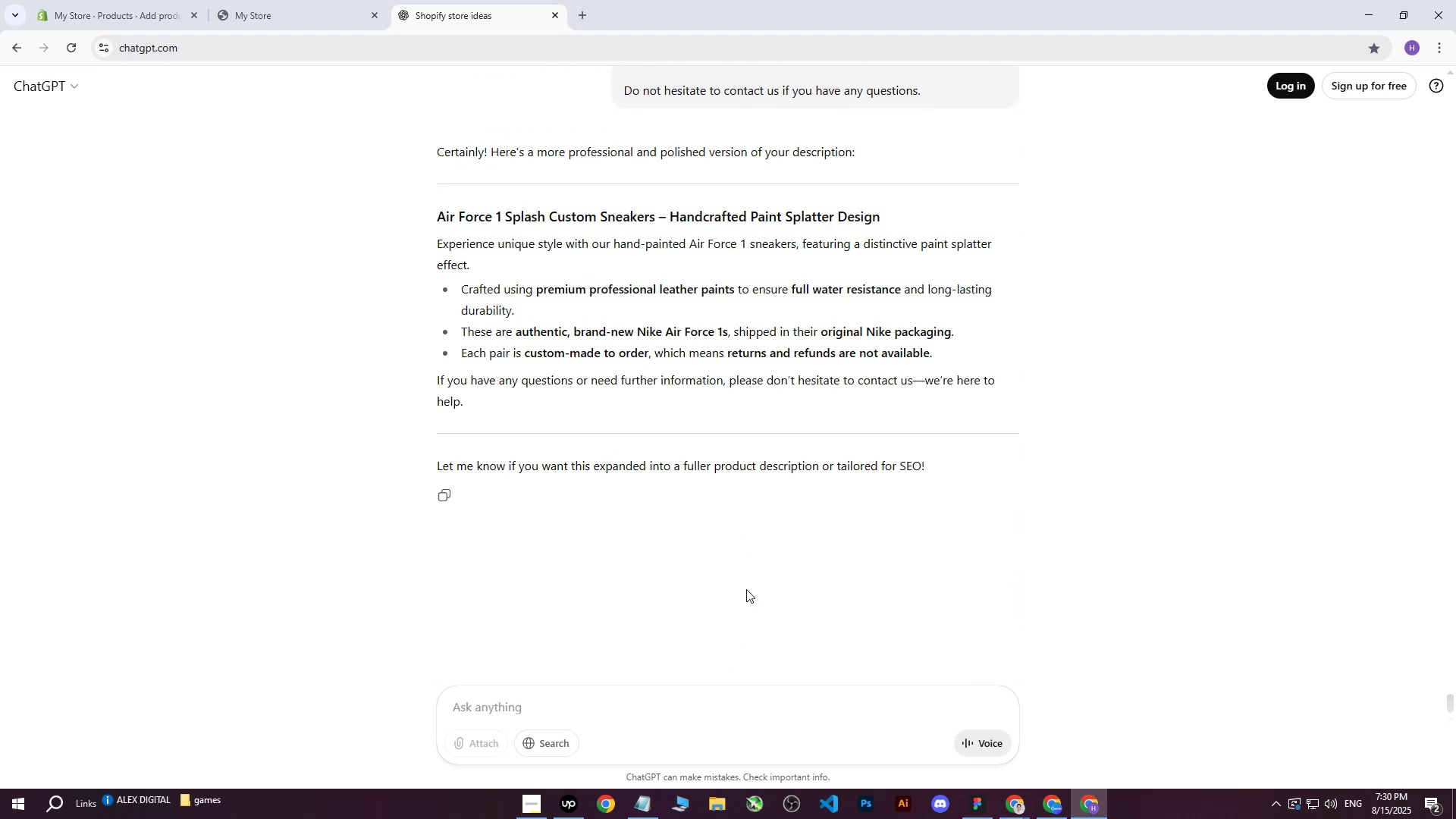 
left_click_drag(start_coordinate=[437, 242], to_coordinate=[554, 406])
 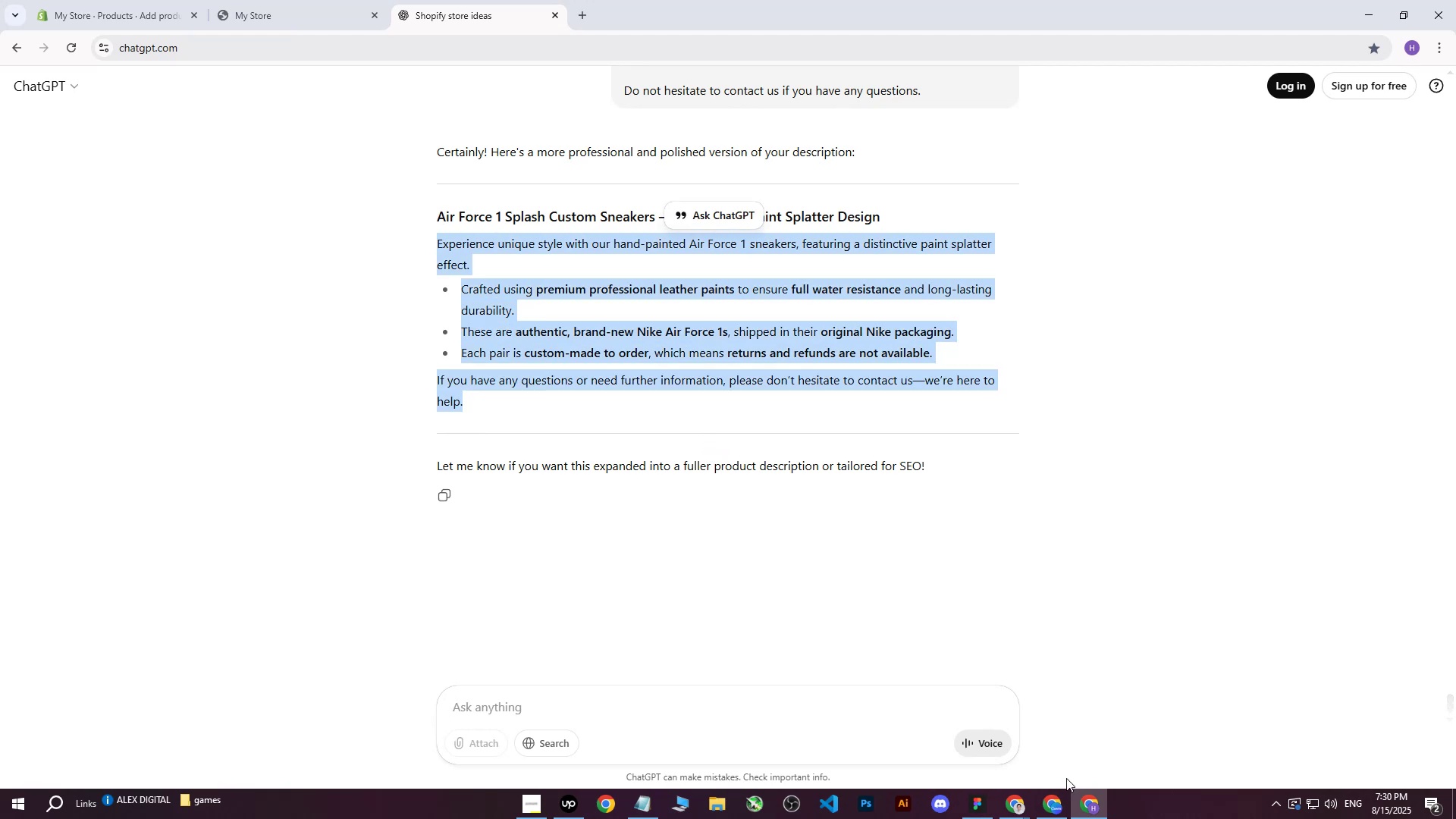 
key(Control+C)
 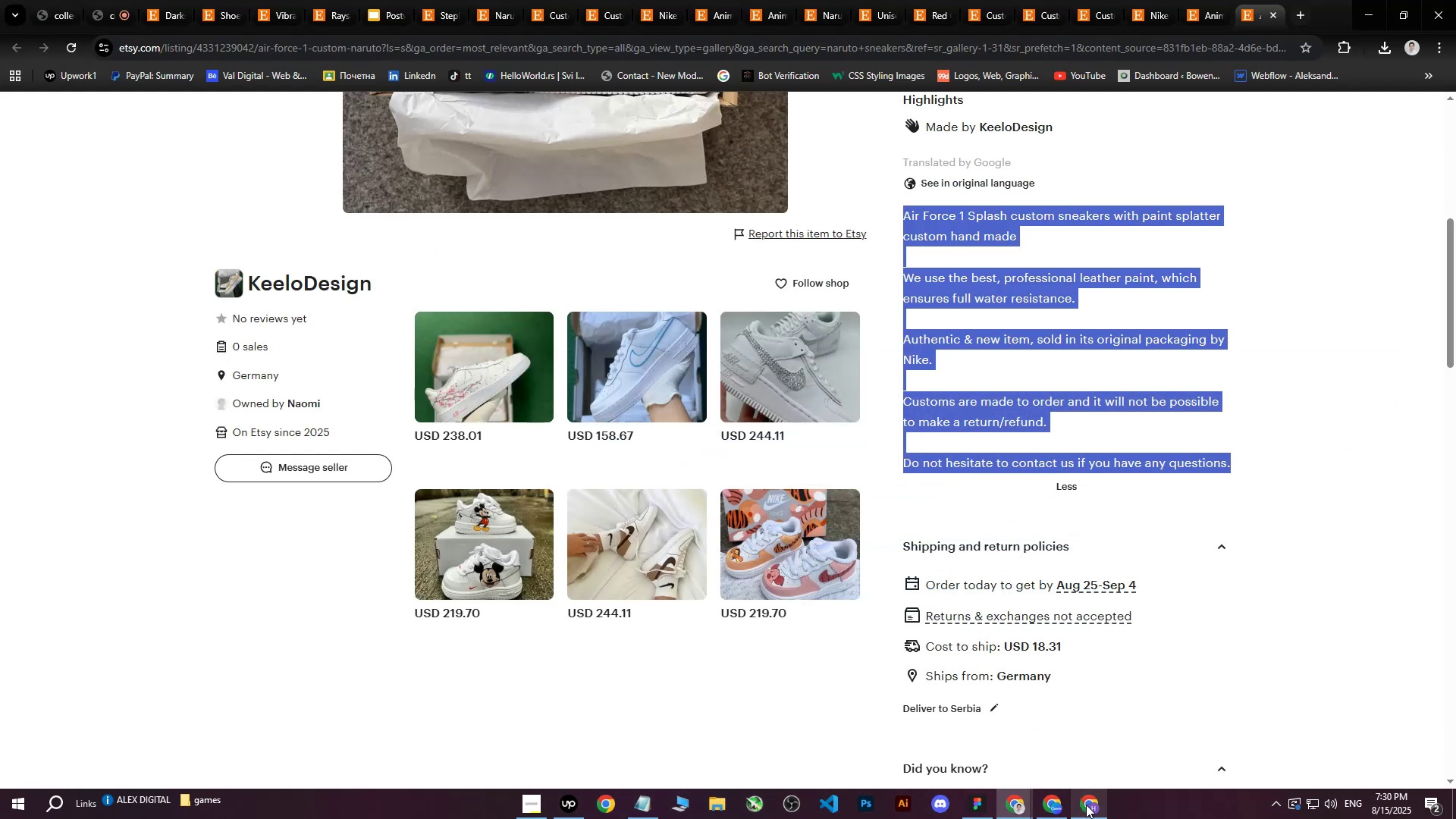 
left_click([1086, 805])
 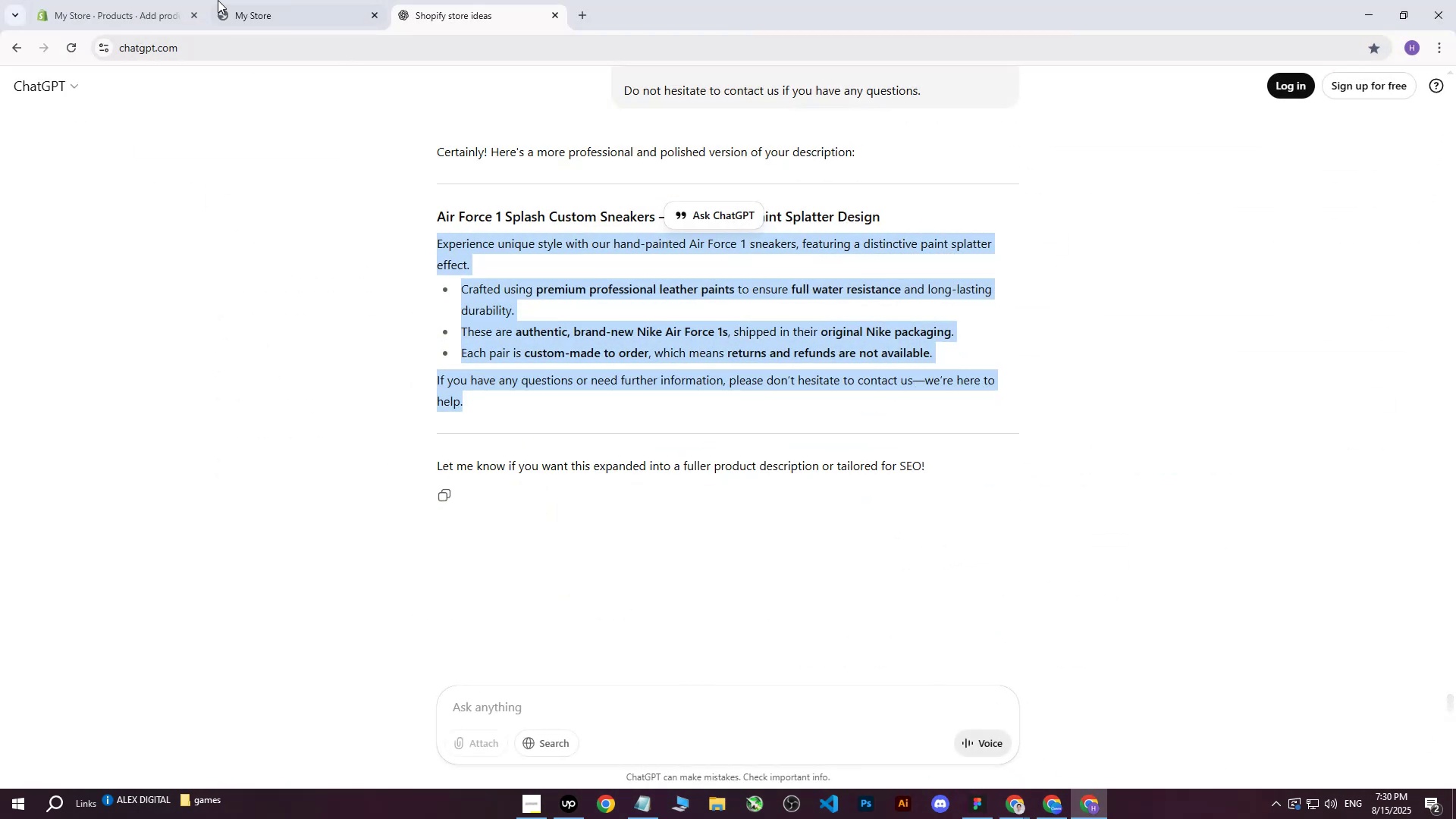 
left_click([132, 0])
 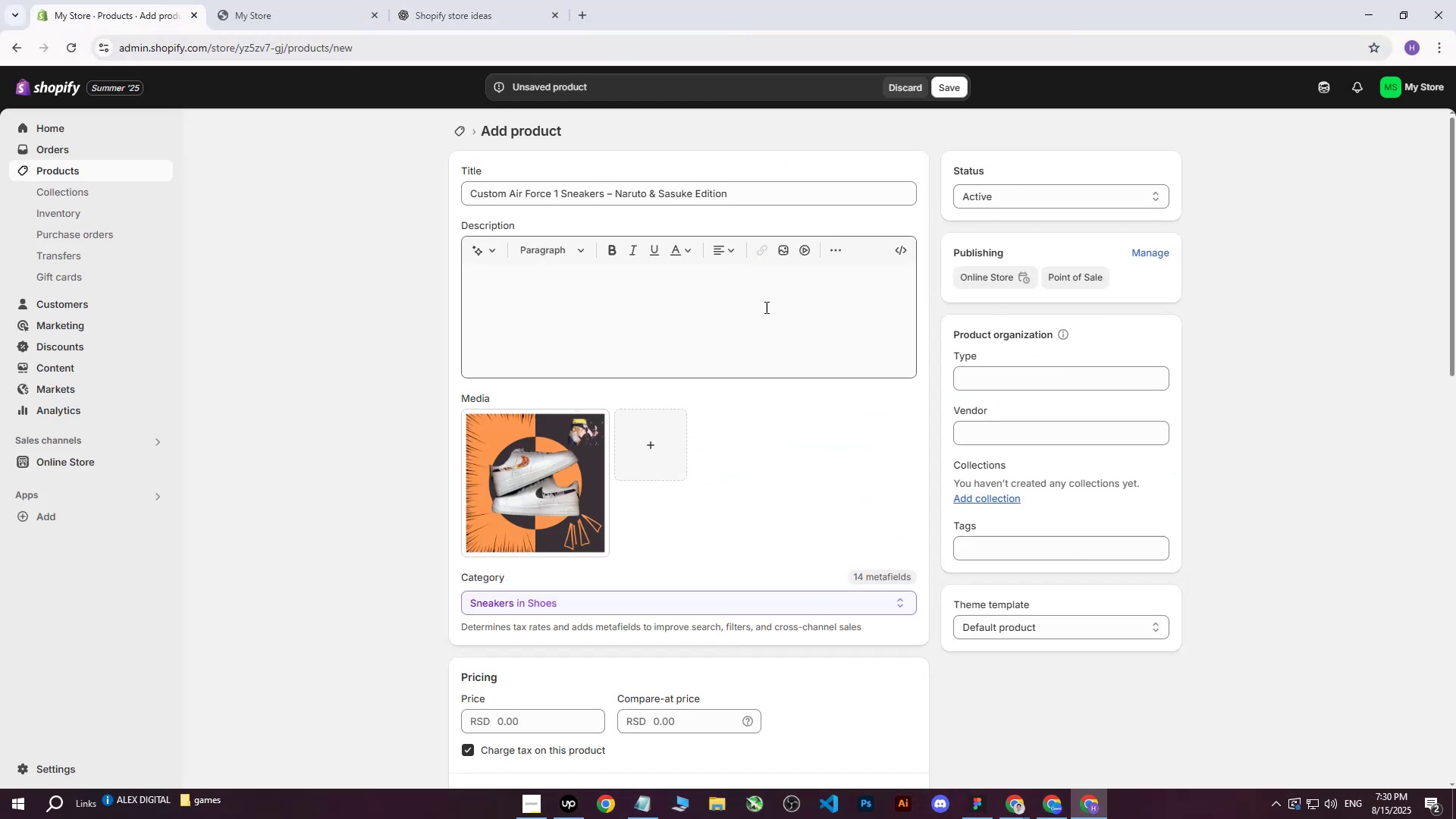 
left_click([716, 307])
 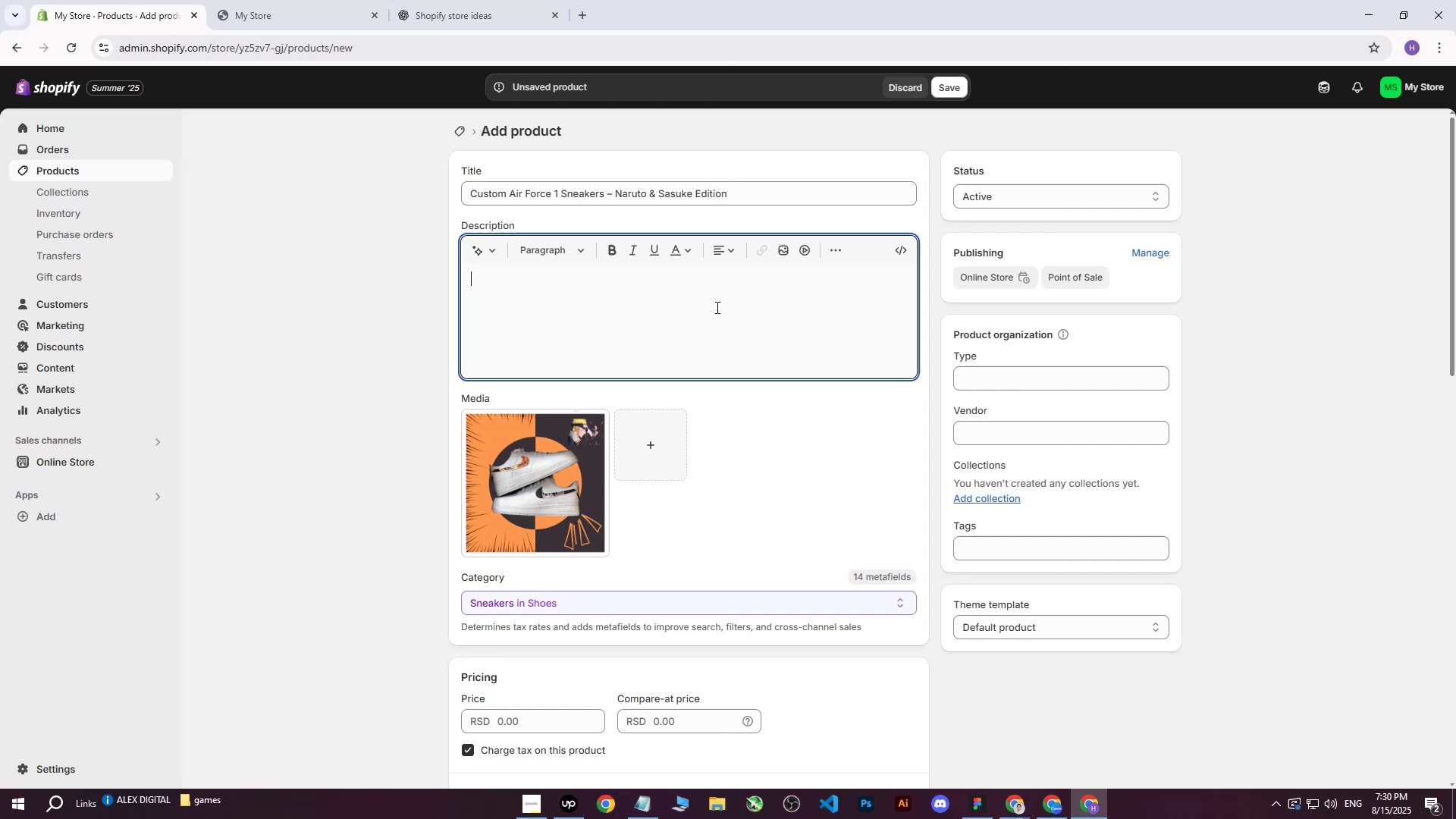 
key(Control+ControlLeft)
 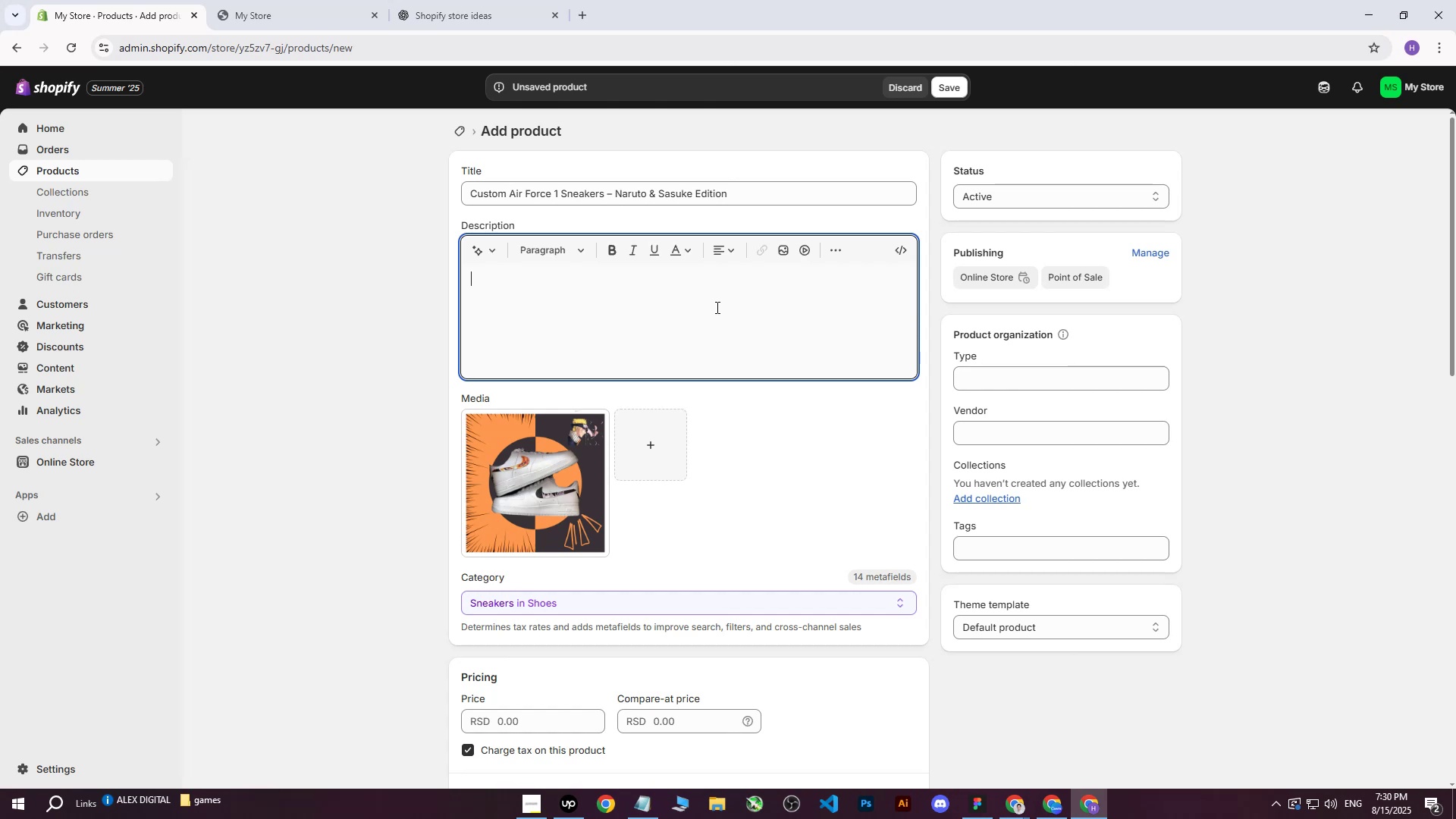 
key(Control+V)
 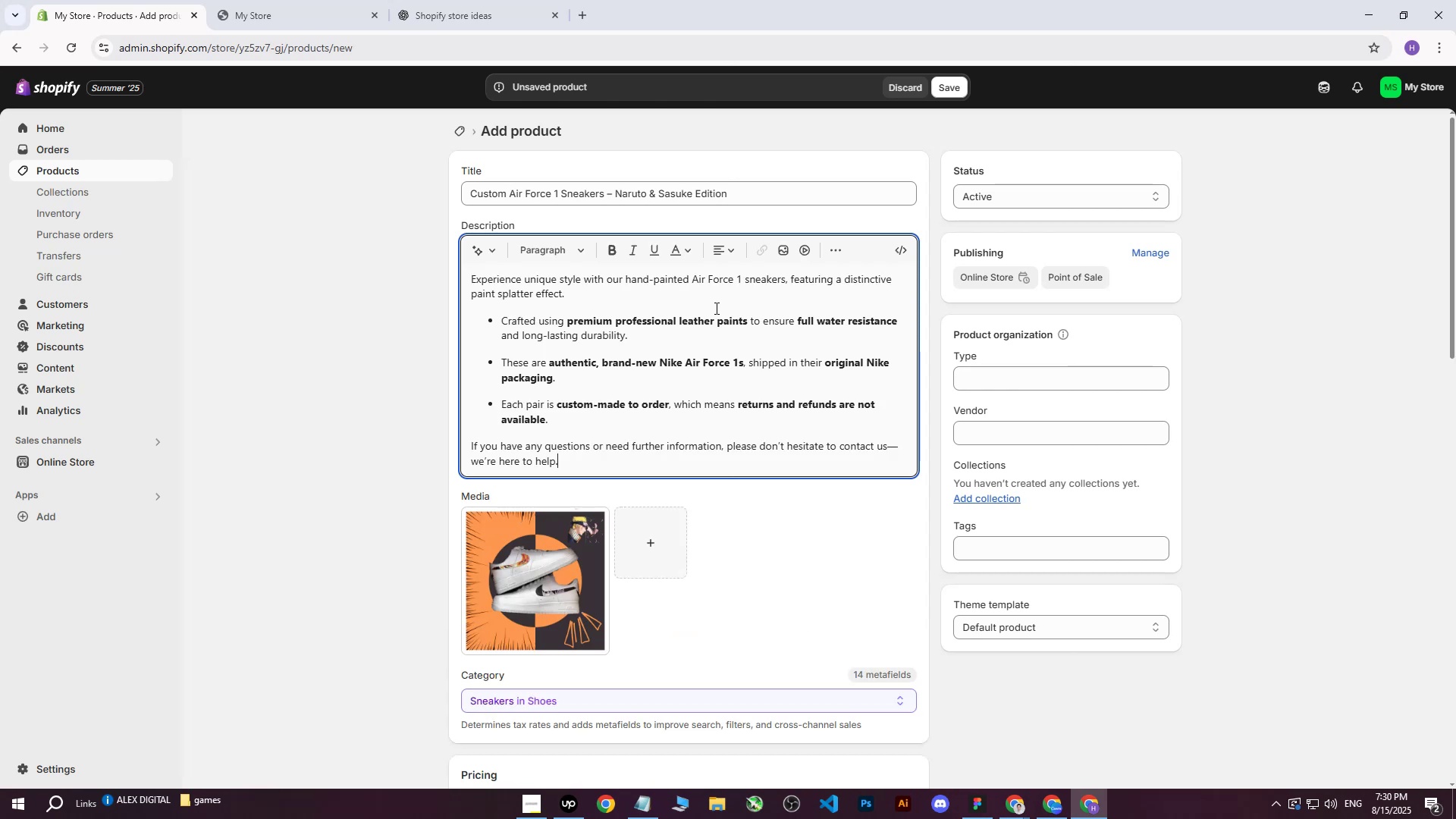 
scroll: coordinate [685, 355], scroll_direction: up, amount: 3.0
 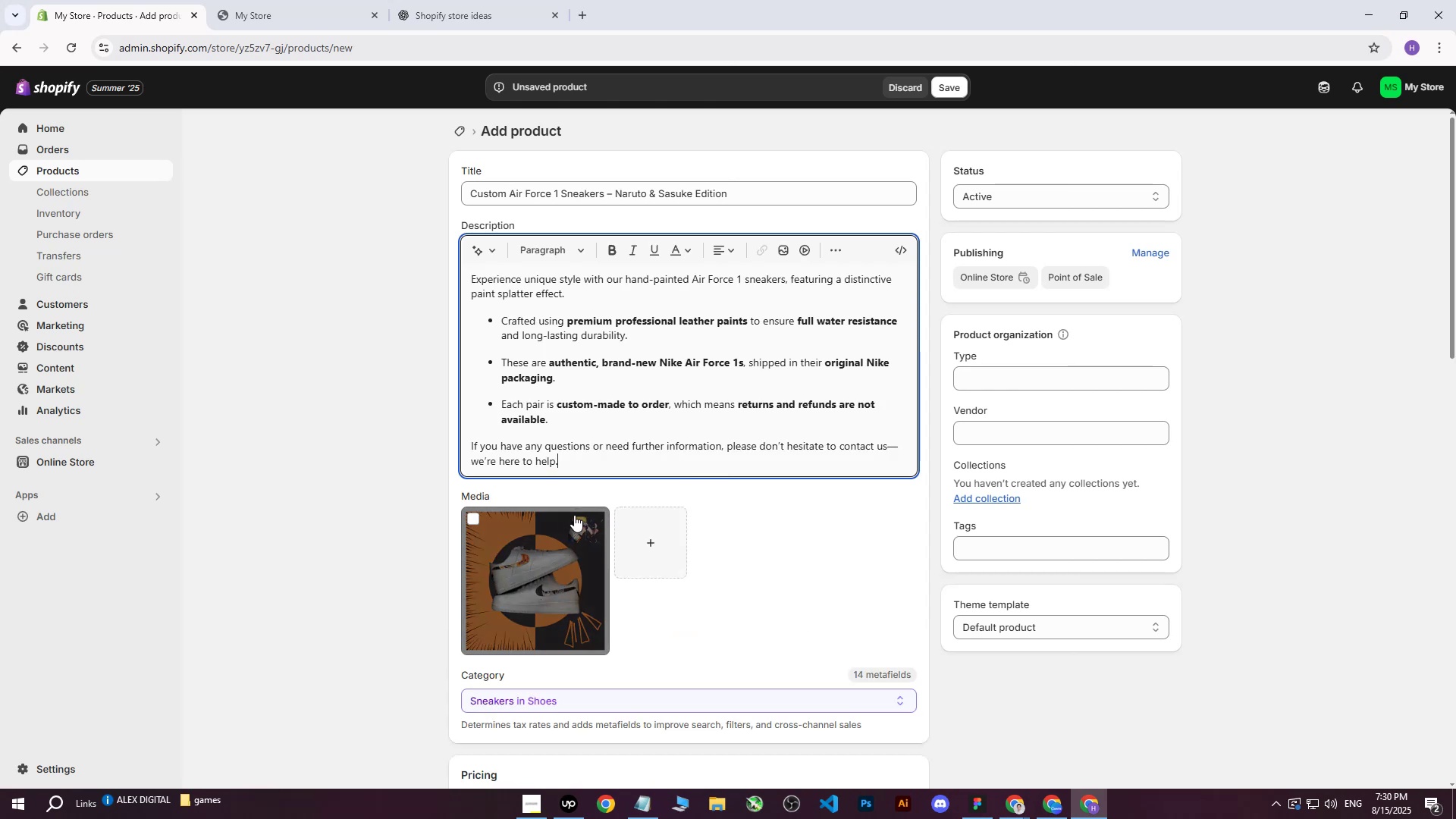 
left_click_drag(start_coordinate=[769, 187], to_coordinate=[215, 197])
 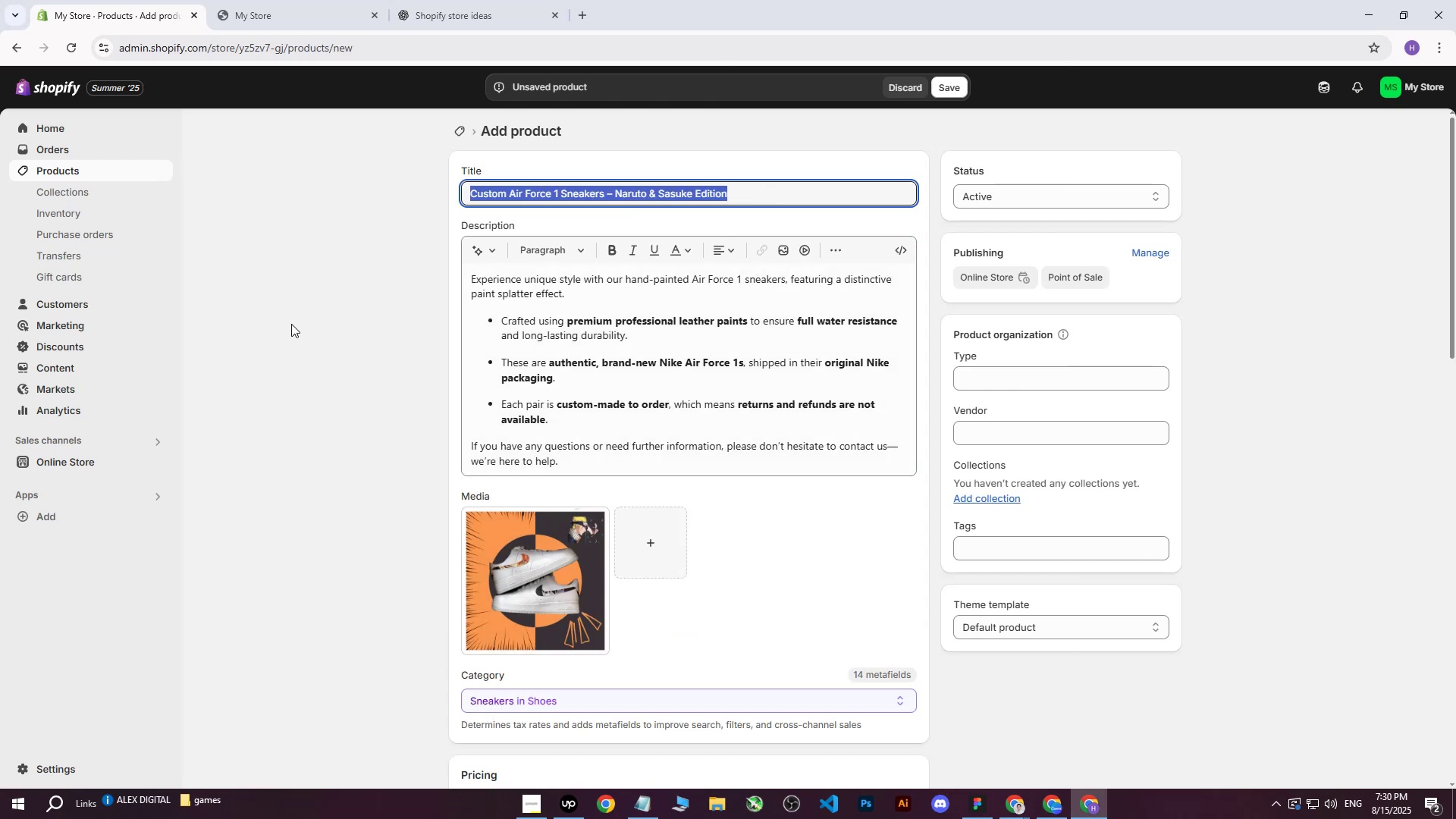 
left_click([287, 324])
 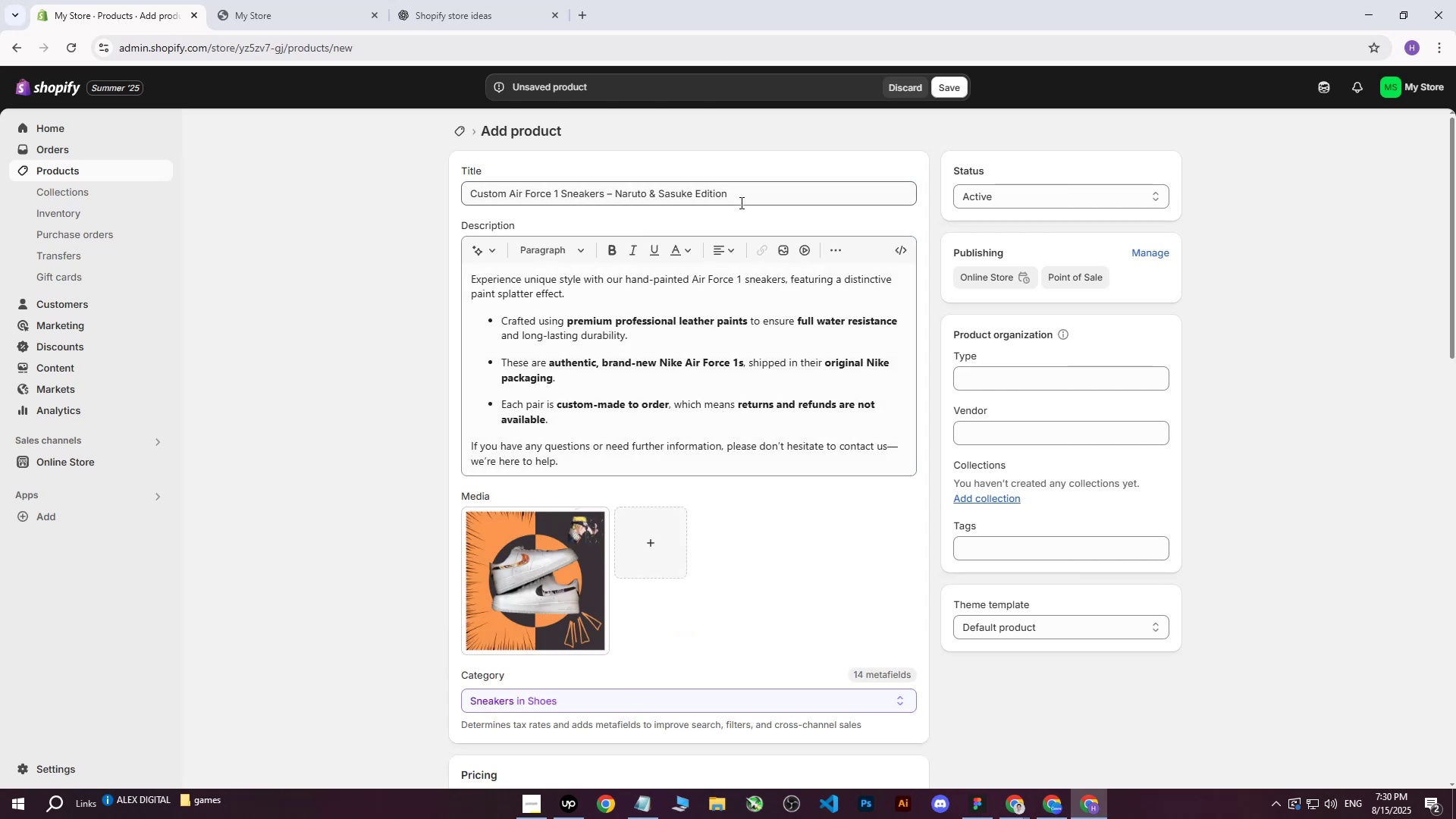 
left_click_drag(start_coordinate=[740, 202], to_coordinate=[228, 198])
 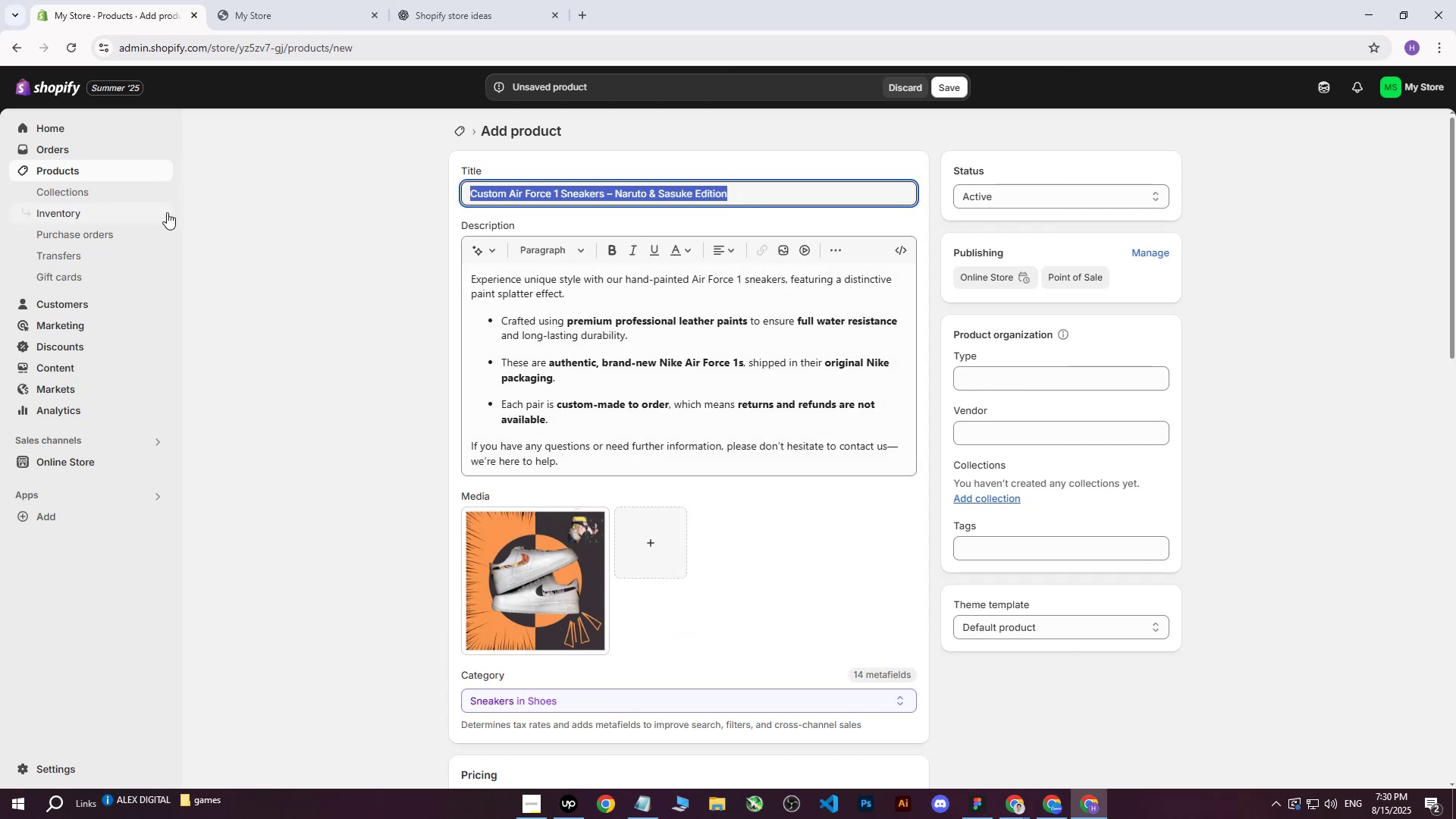 
key(Control+ControlLeft)
 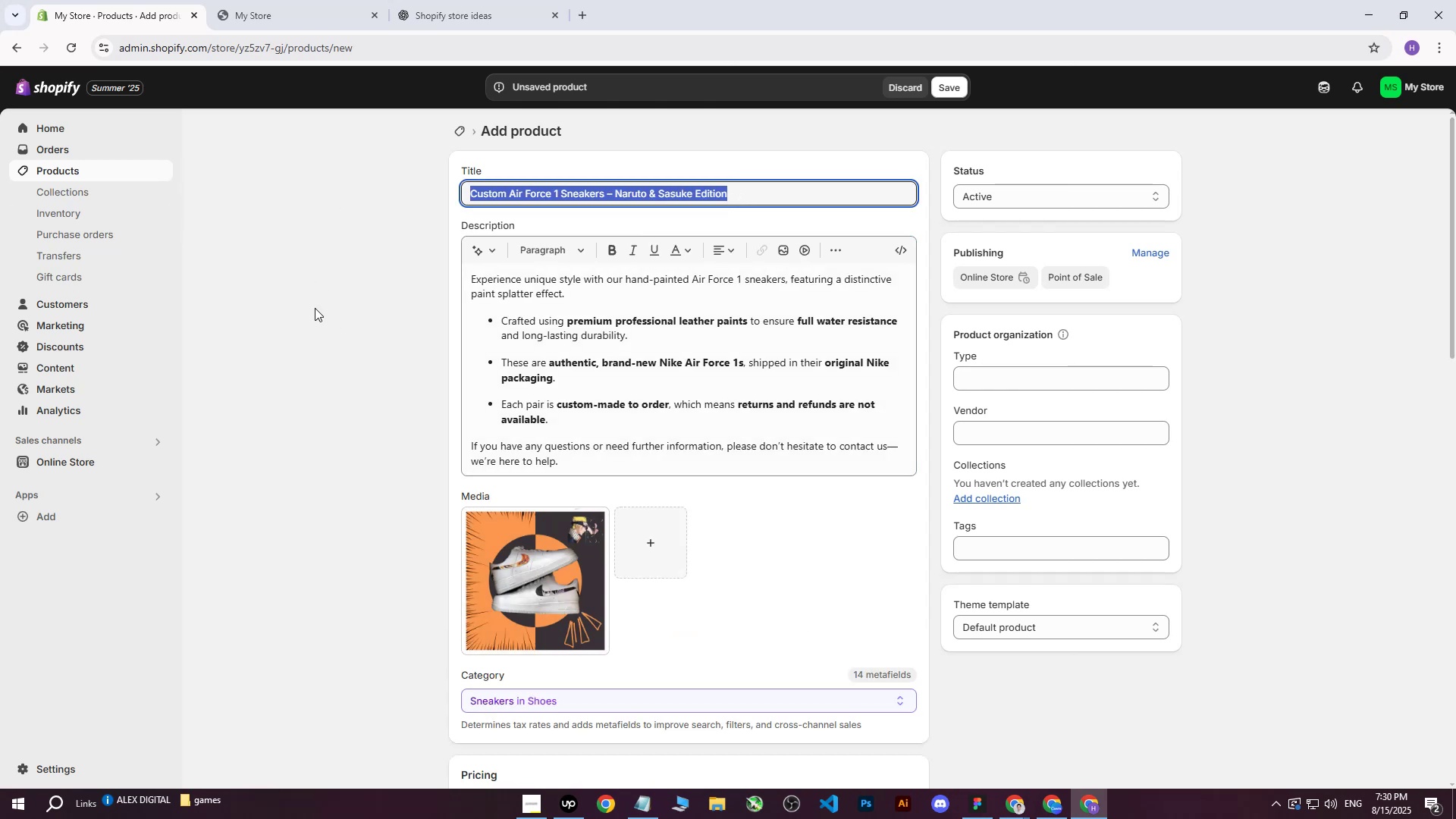 
key(Control+C)
 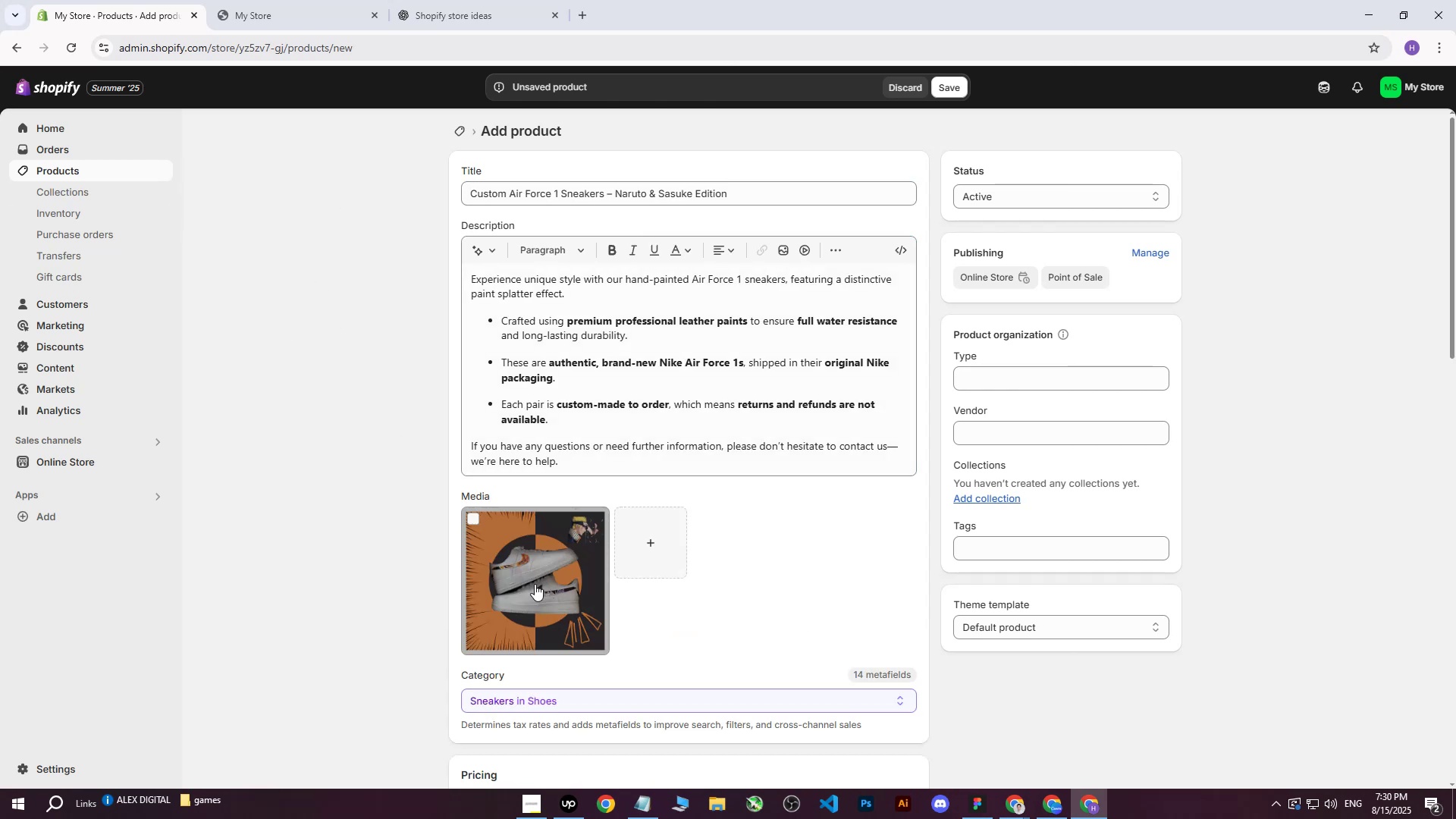 
double_click([536, 610])
 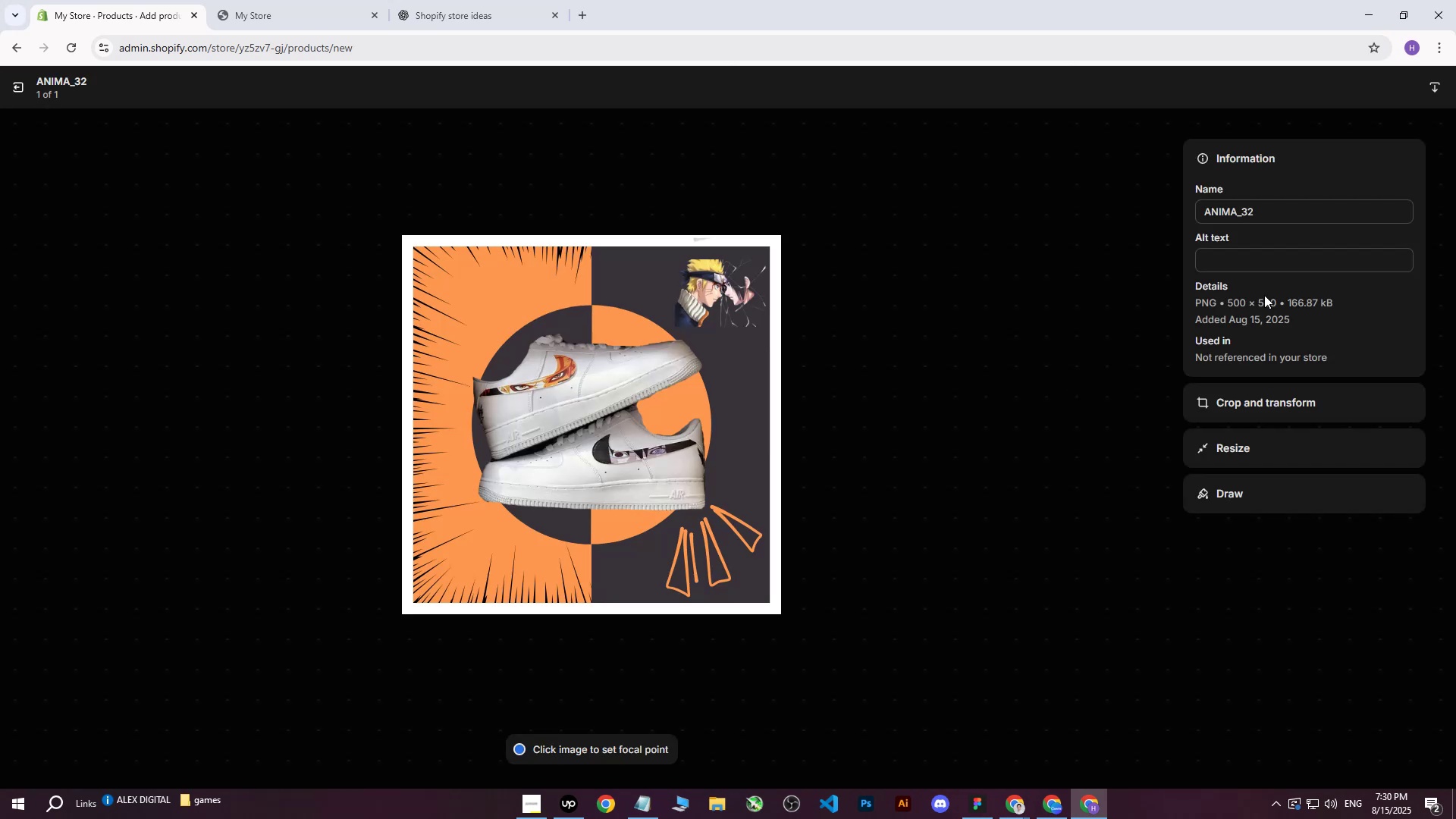 
key(Control+ControlLeft)
 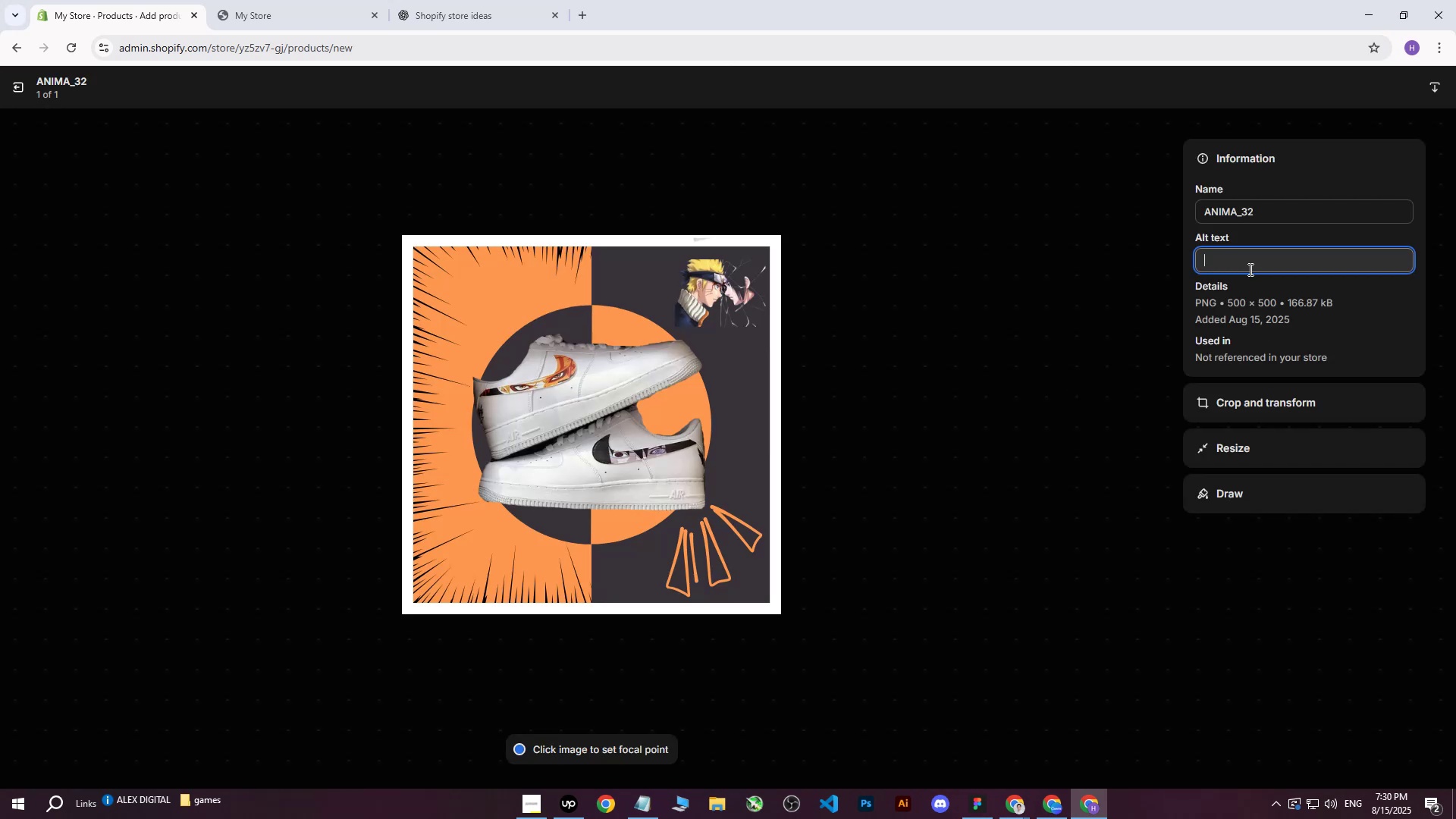 
key(Control+V)
 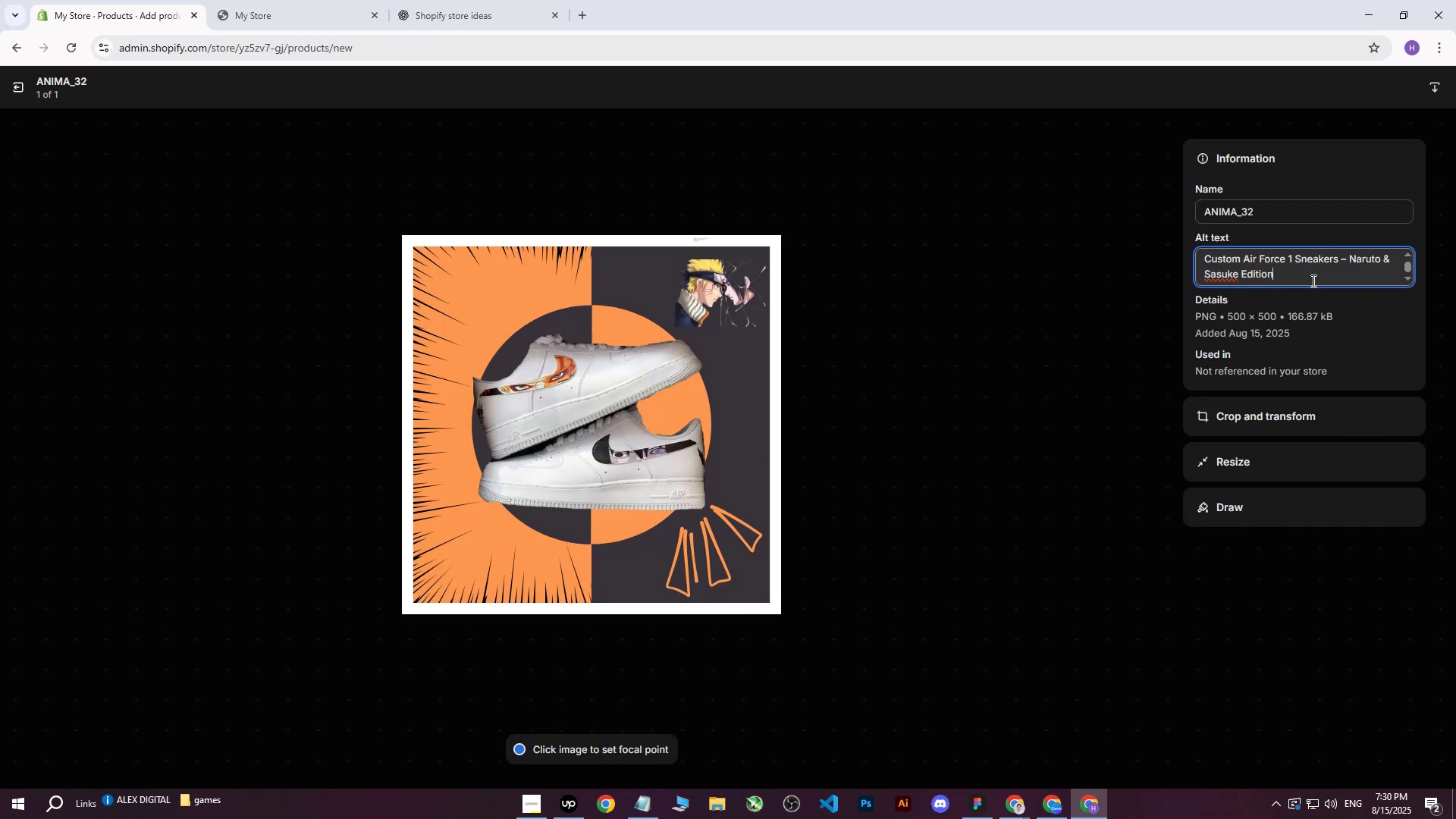 
type( on gray and orange background with Naruto and Sasuke image and anime elements.)
 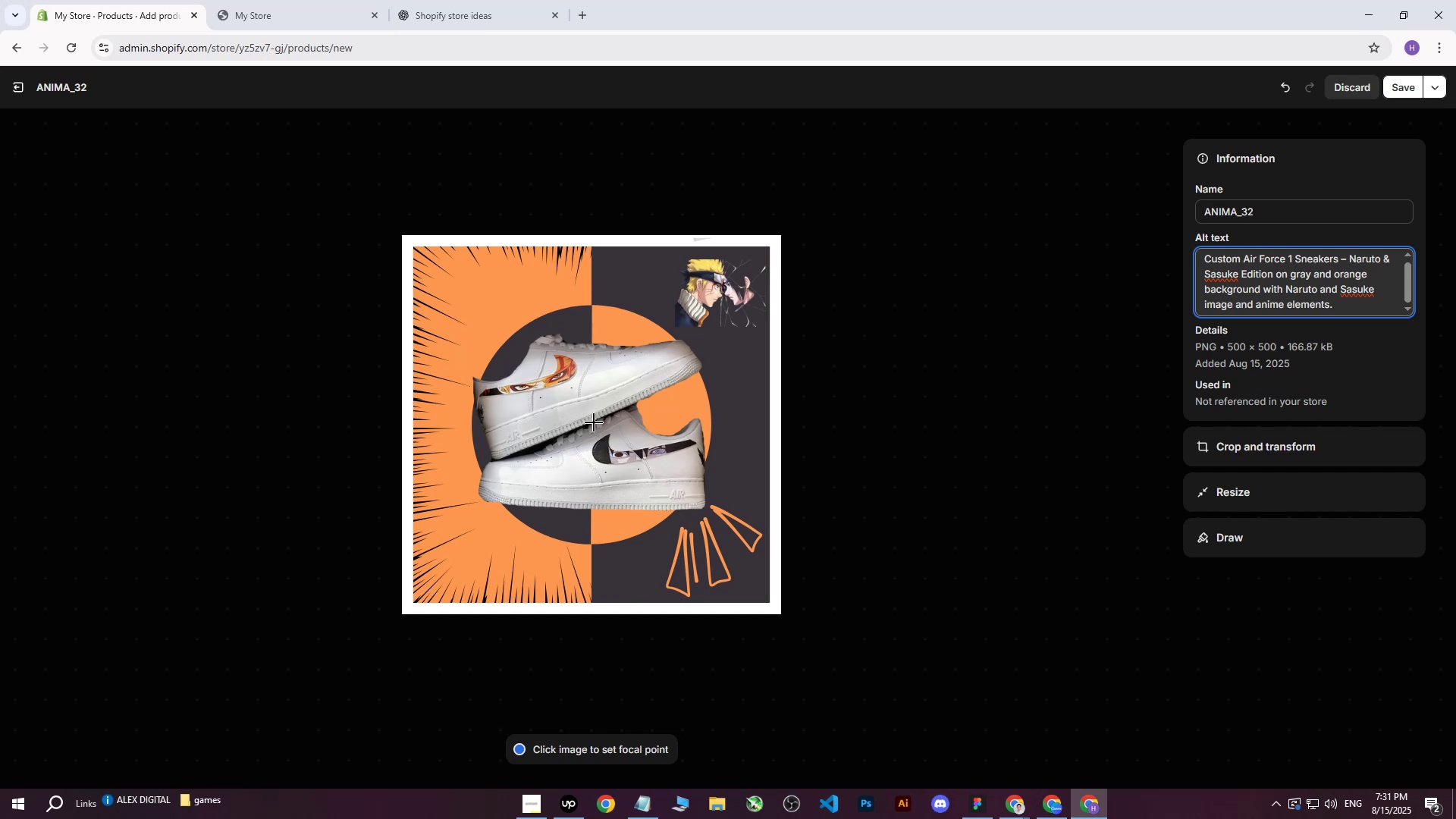 
left_click([589, 422])
 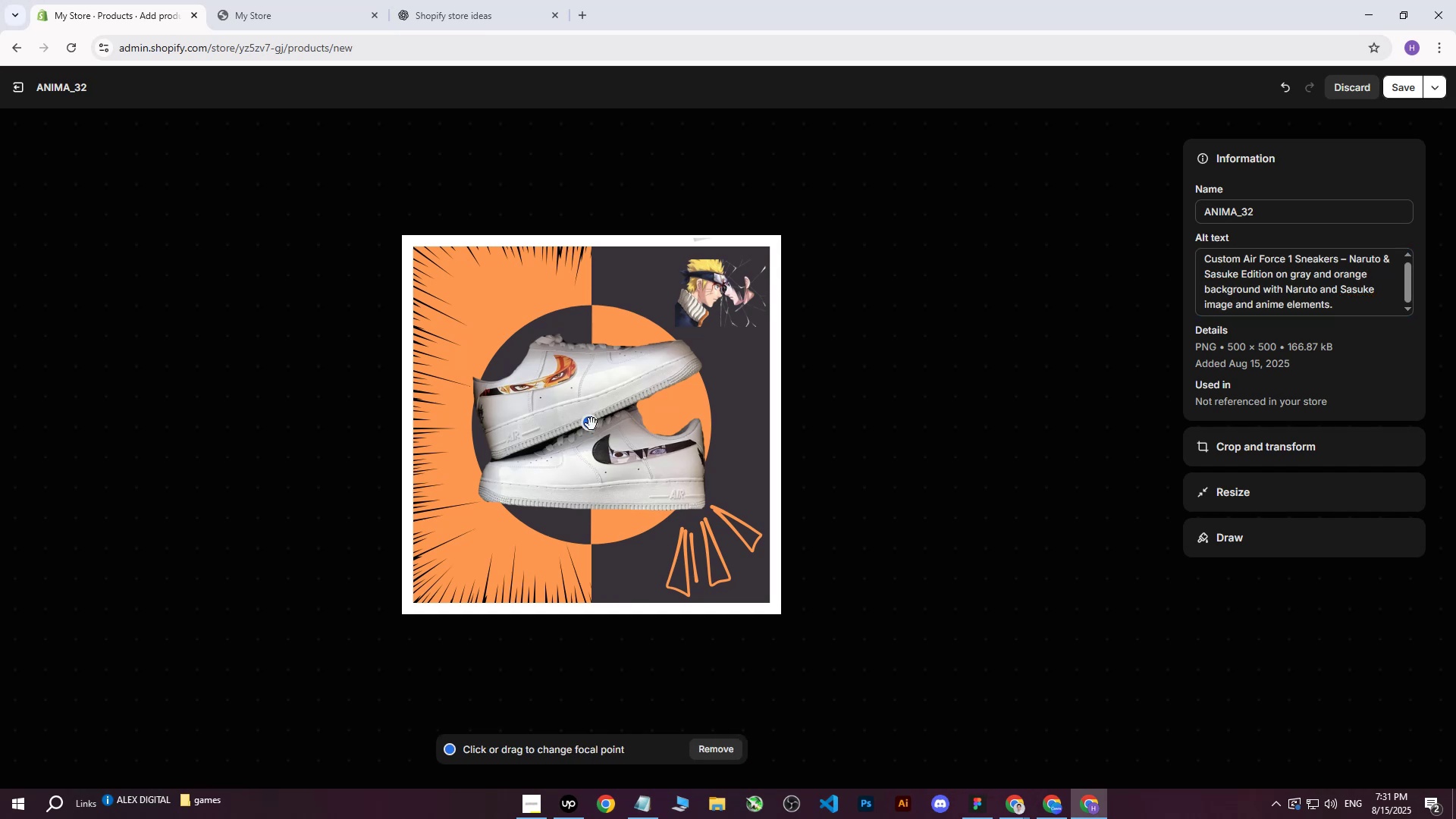 
left_click_drag(start_coordinate=[588, 426], to_coordinate=[590, 417])
 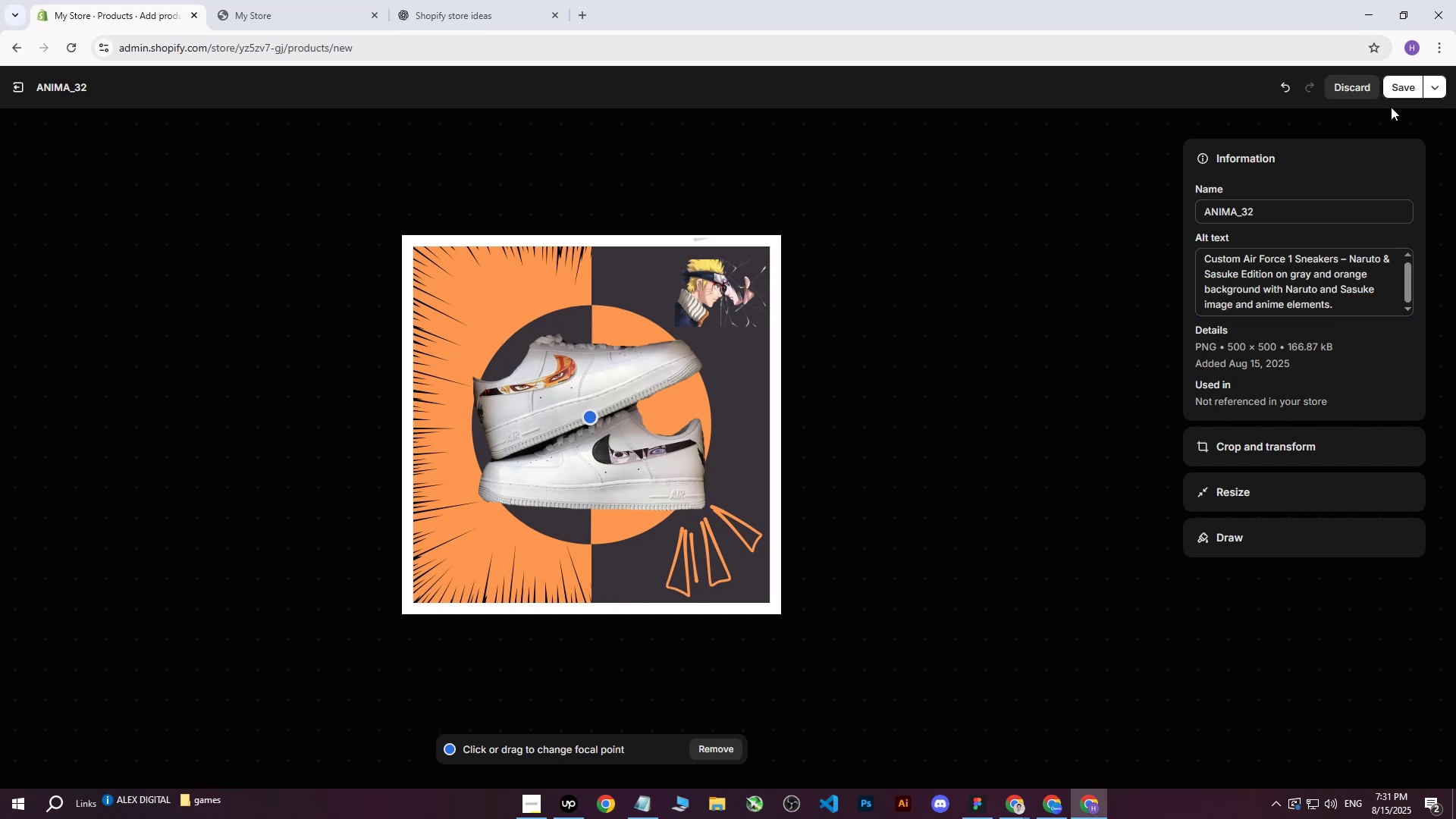 
left_click([1404, 89])
 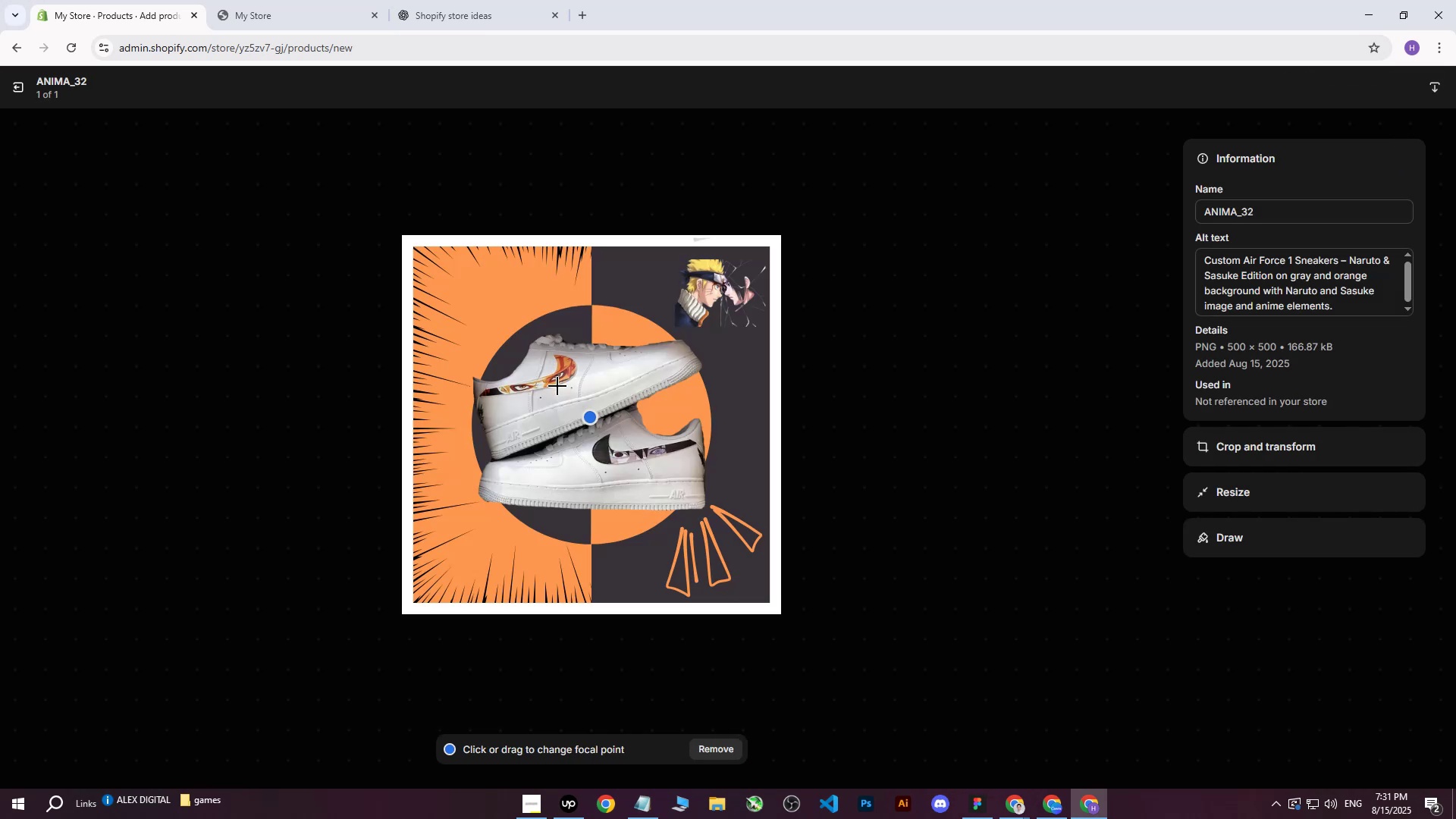 
left_click([9, 87])
 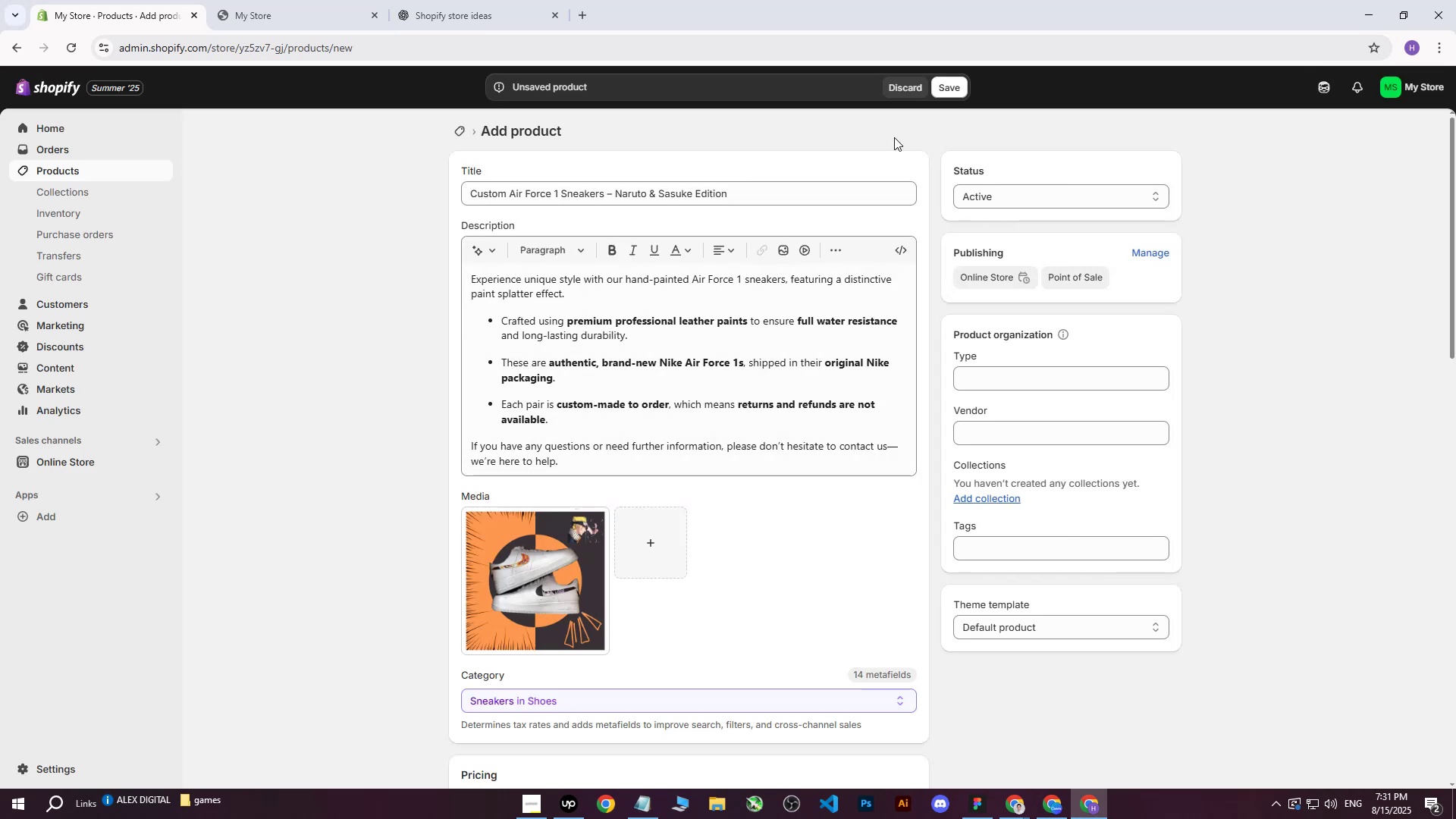 
left_click([945, 95])
 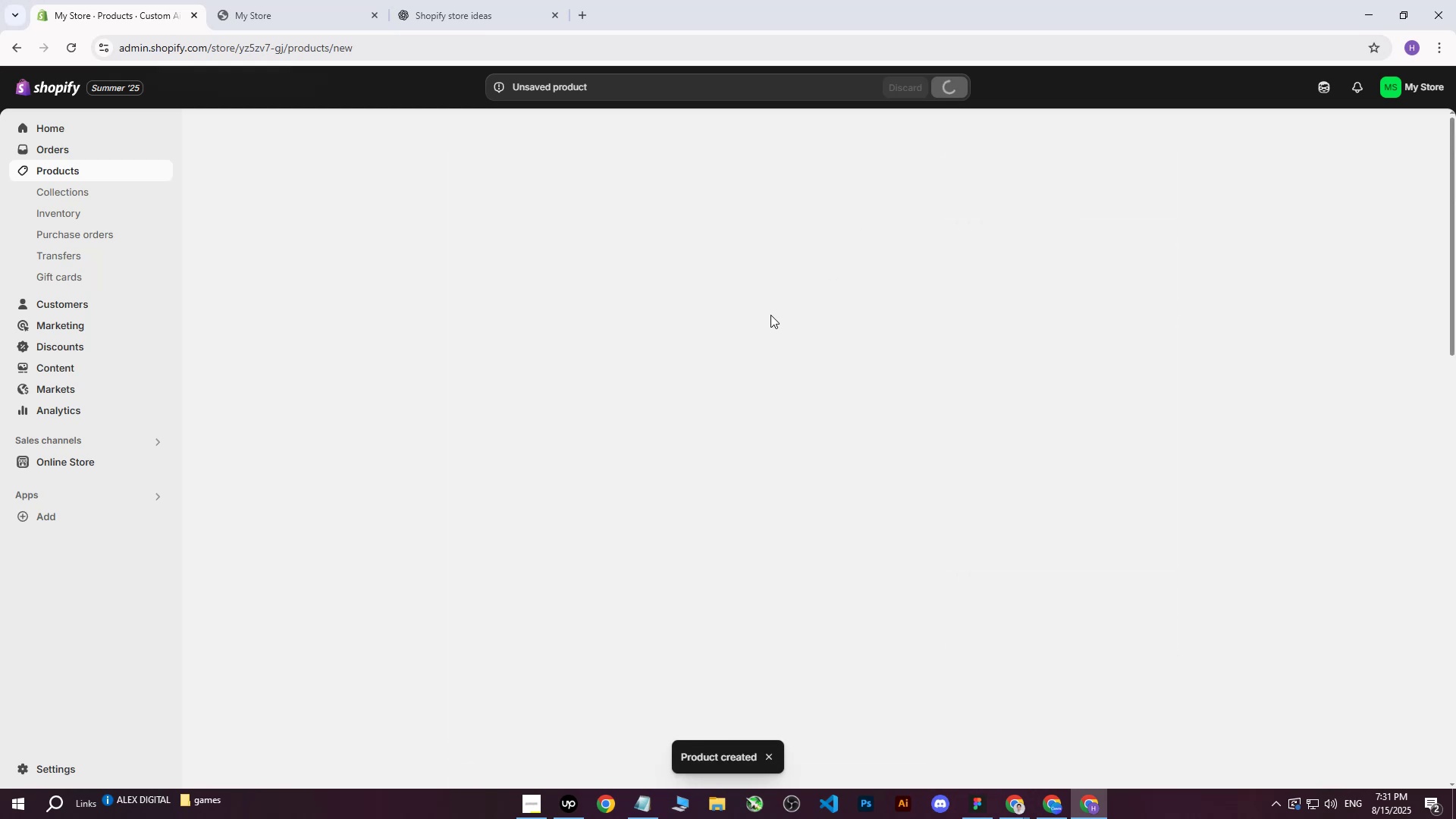 
scroll: coordinate [770, 322], scroll_direction: down, amount: 6.0
 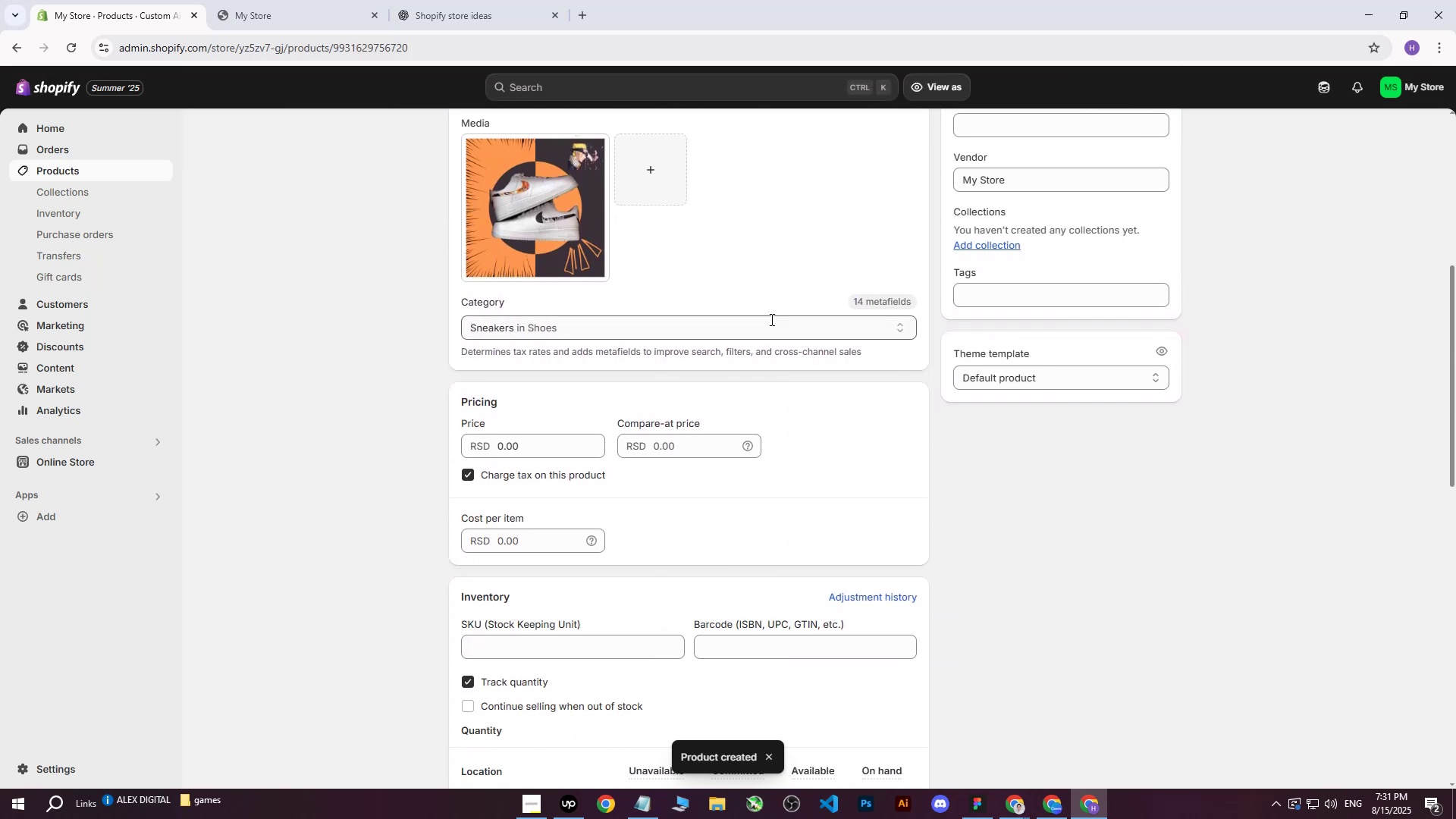 
scroll: coordinate [770, 318], scroll_direction: up, amount: 2.0
 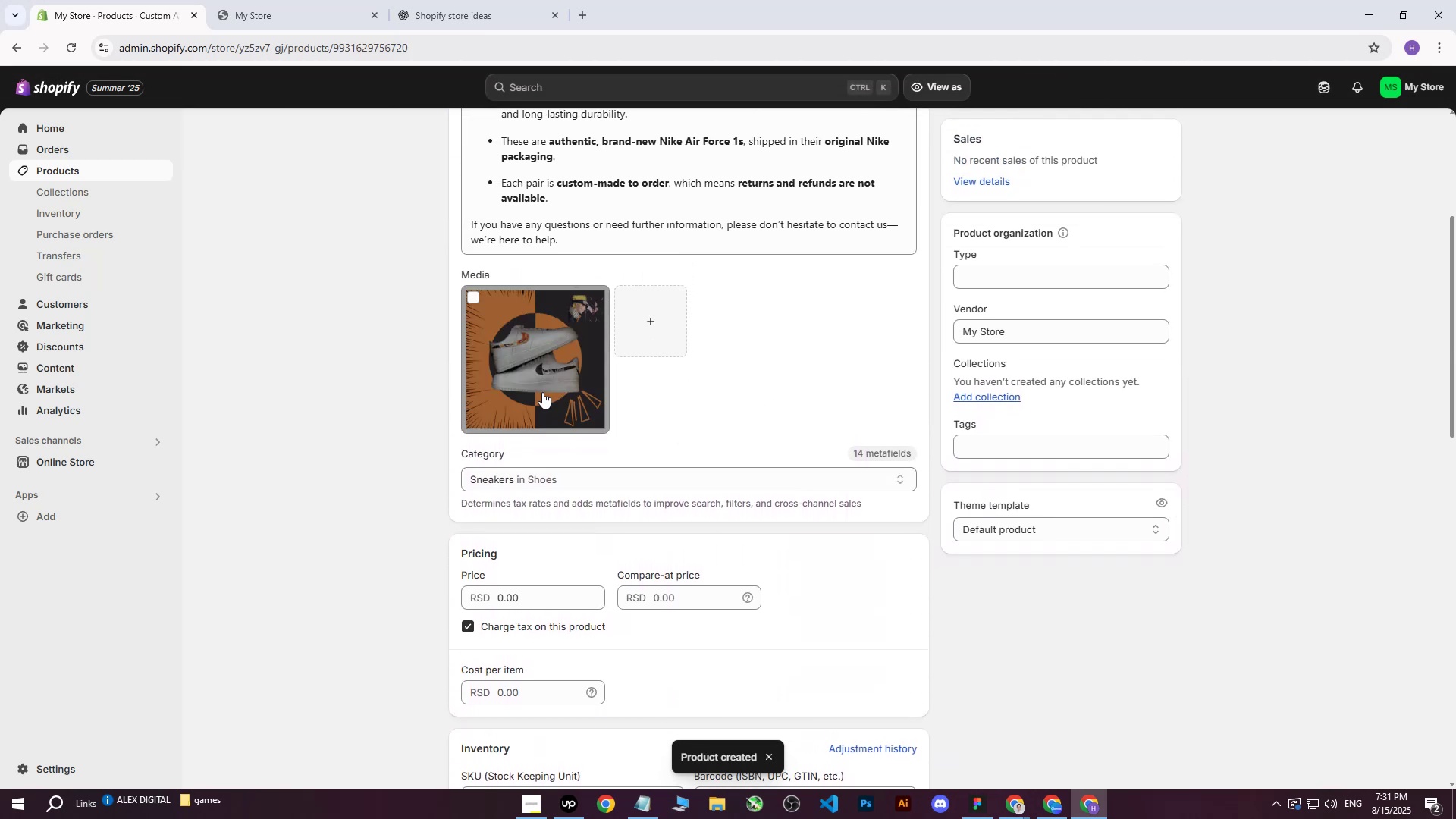 
left_click([541, 394])
 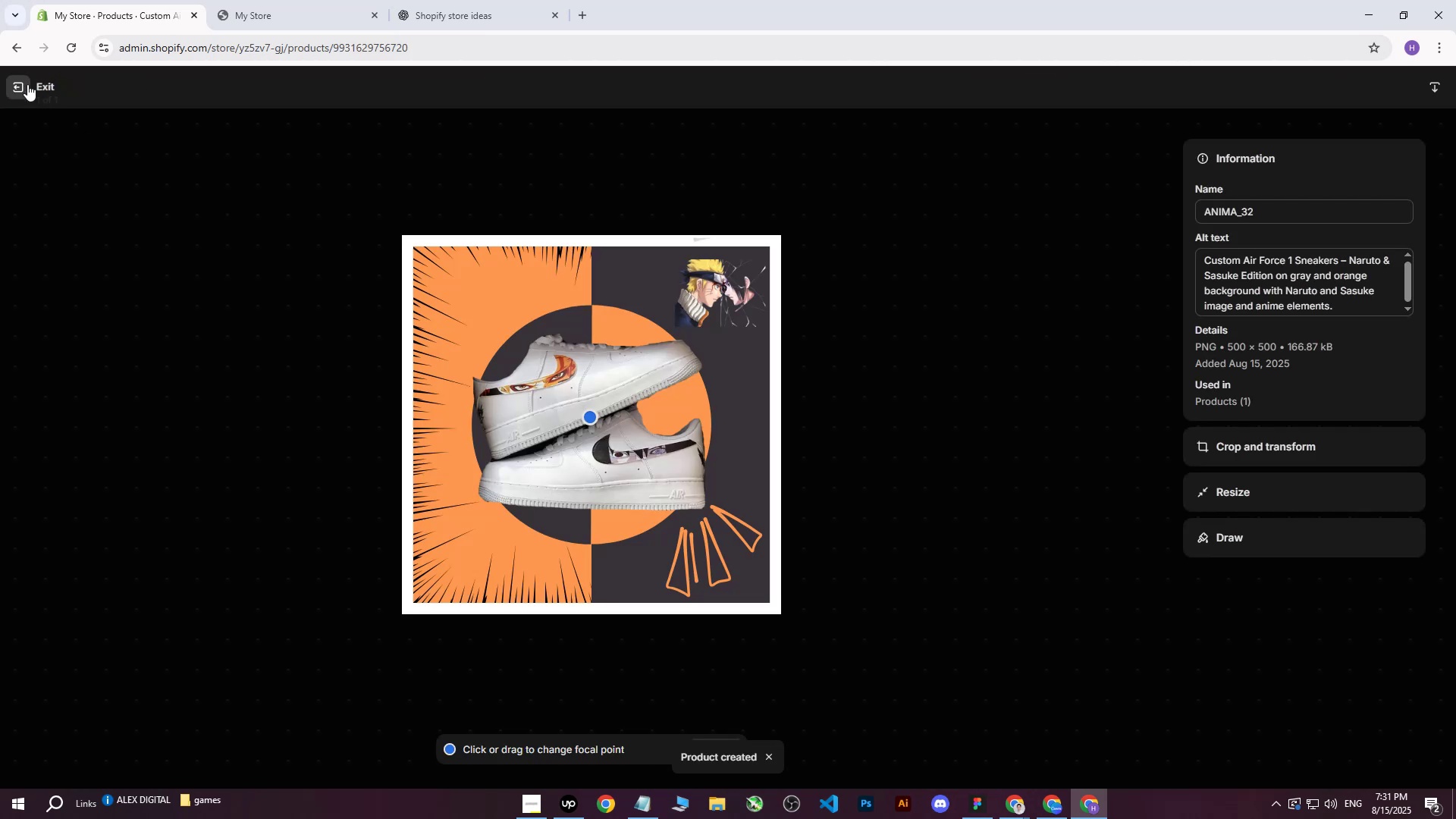 
left_click([27, 85])
 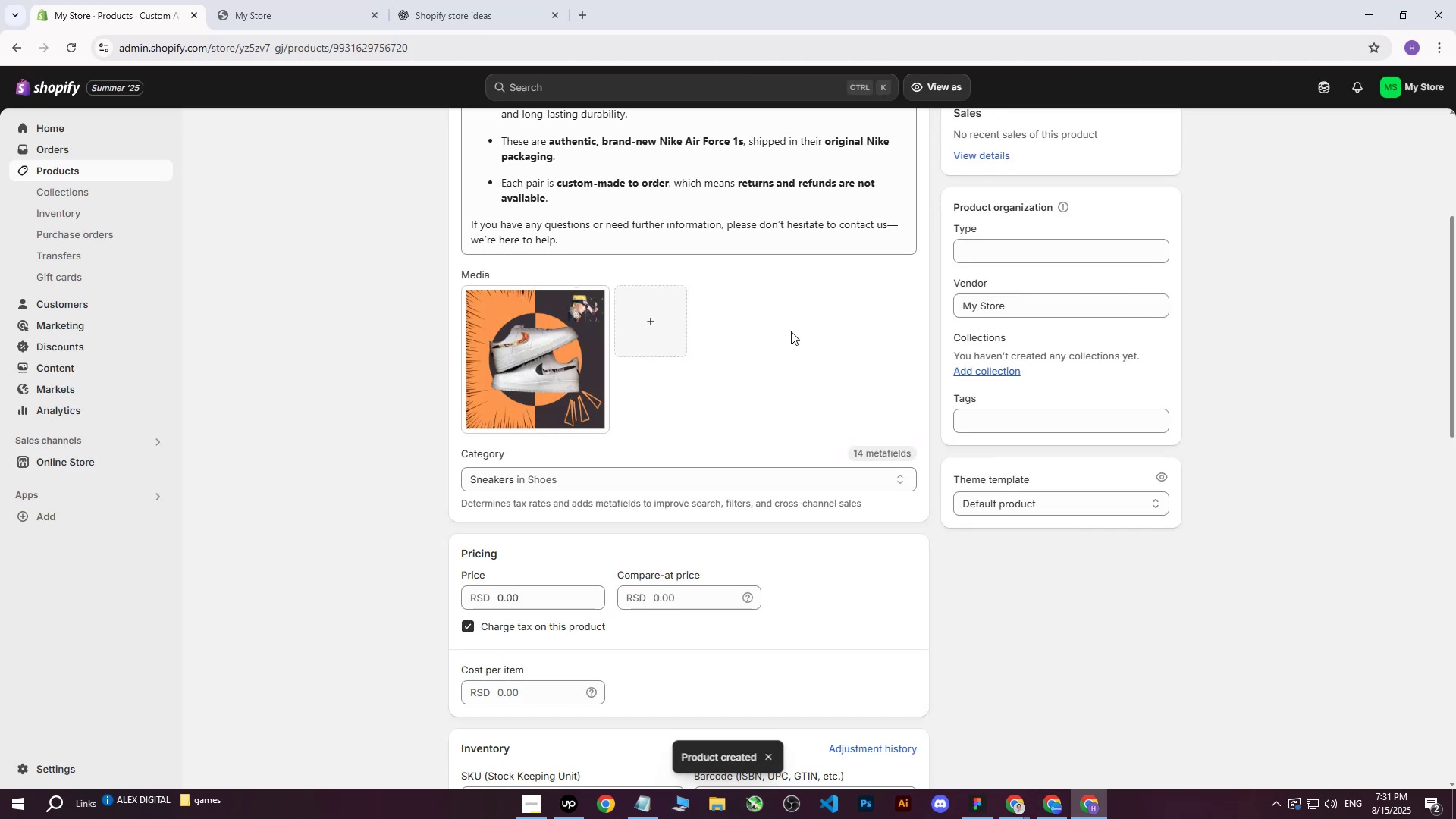 
scroll: coordinate [789, 334], scroll_direction: down, amount: 1.0
 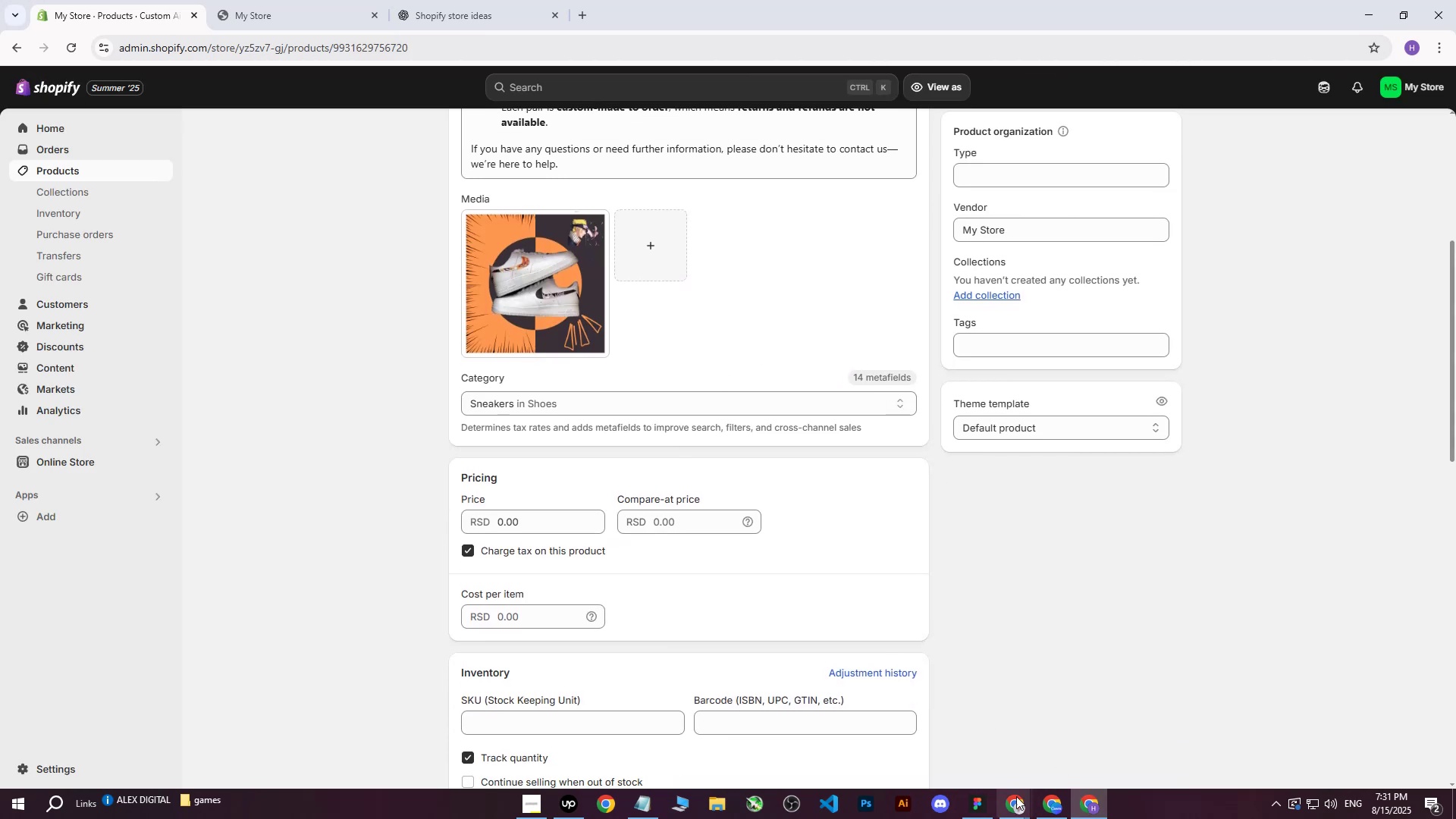 
double_click([937, 745])
 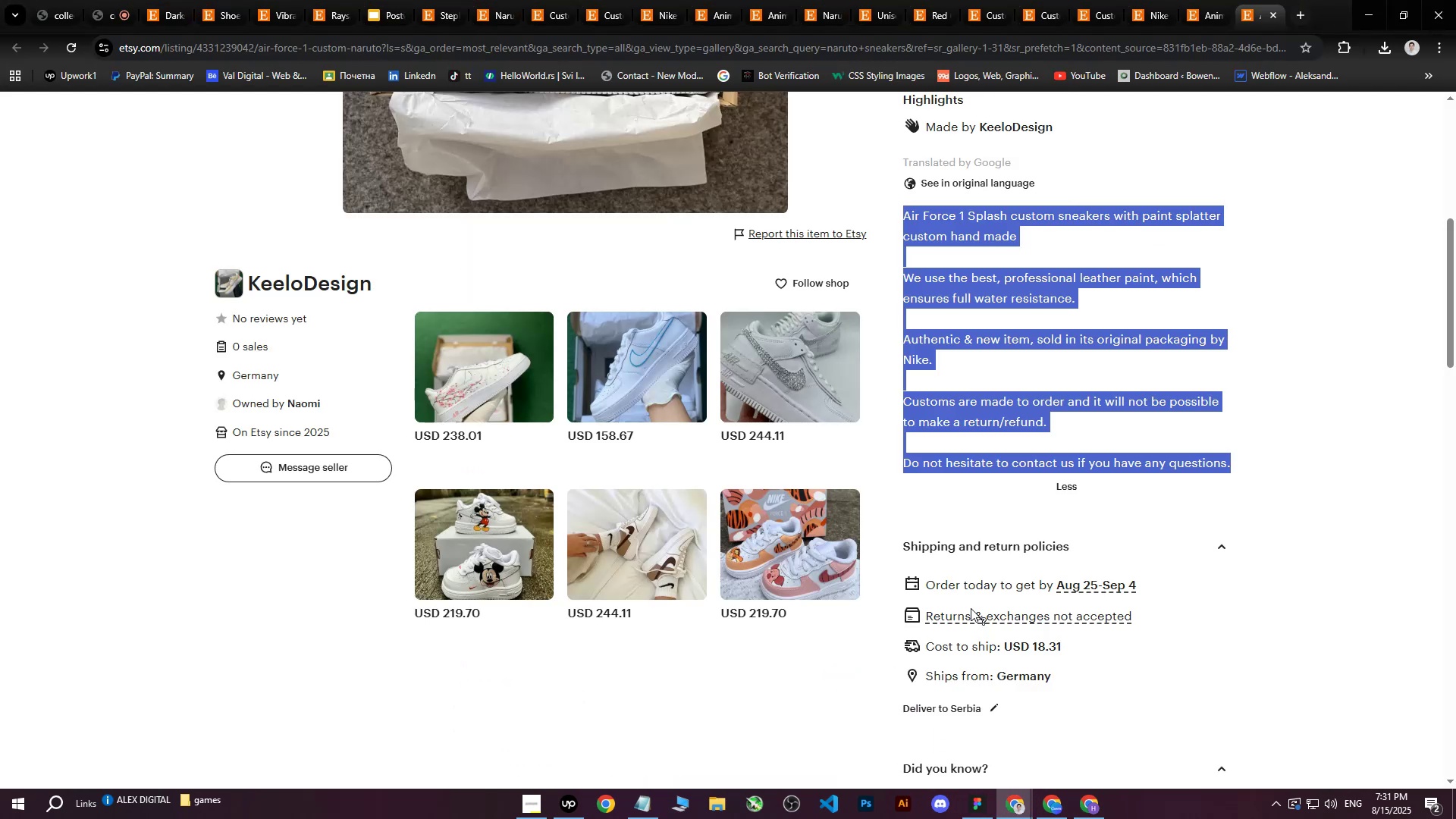 
scroll: coordinate [1071, 466], scroll_direction: up, amount: 5.0
 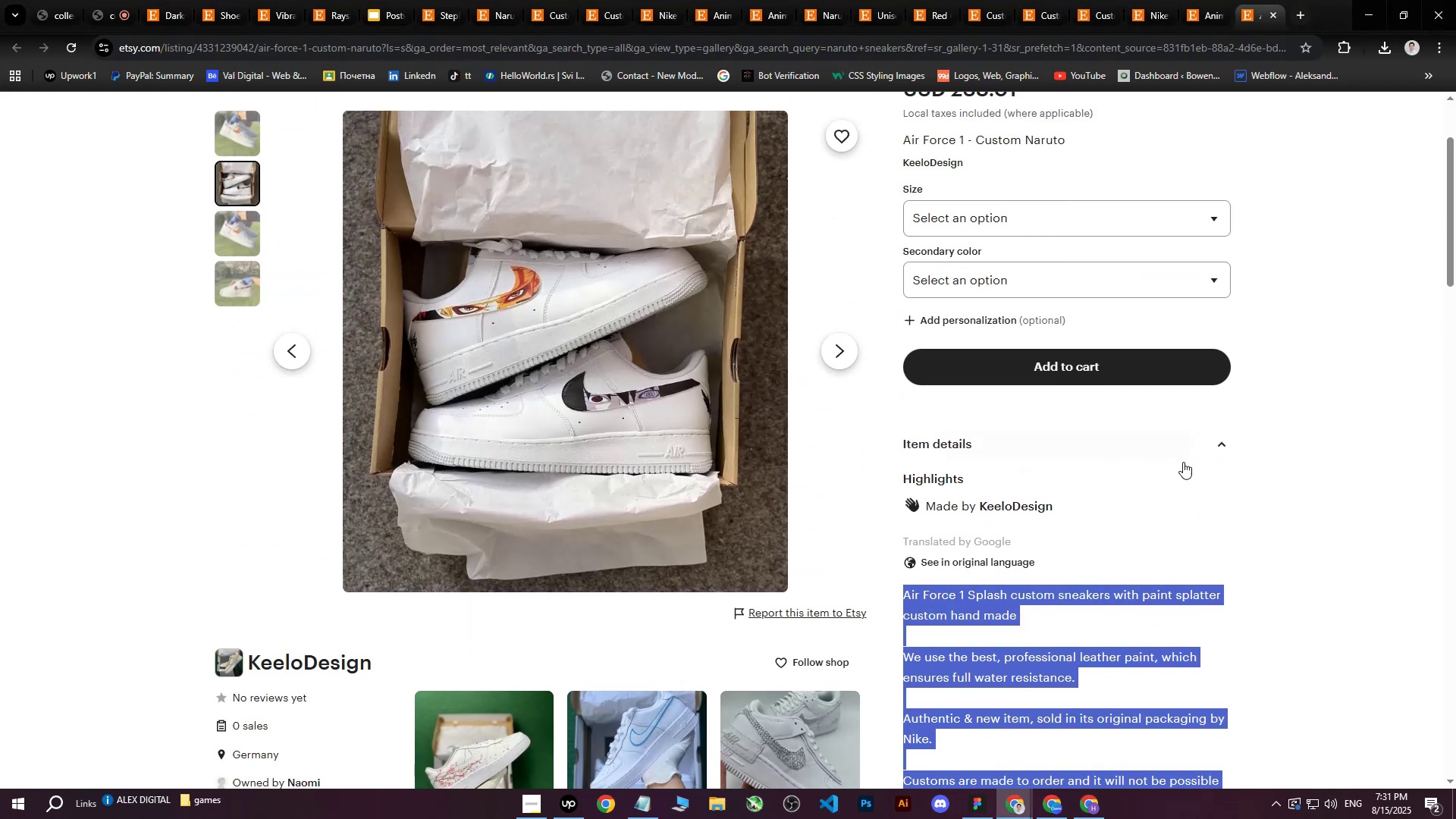 
left_click([1183, 462])
 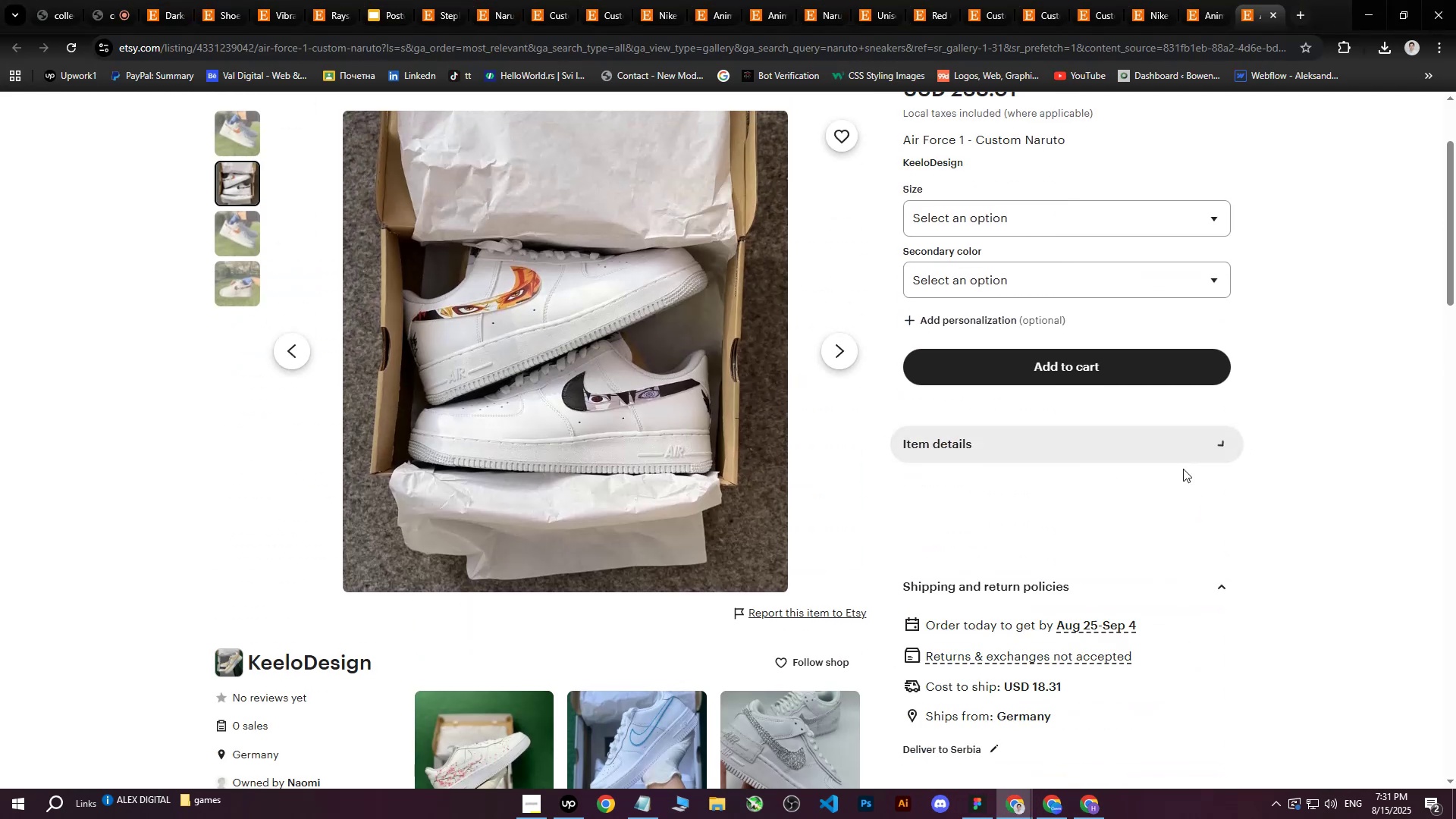 
scroll: coordinate [1175, 493], scroll_direction: up, amount: 6.0
 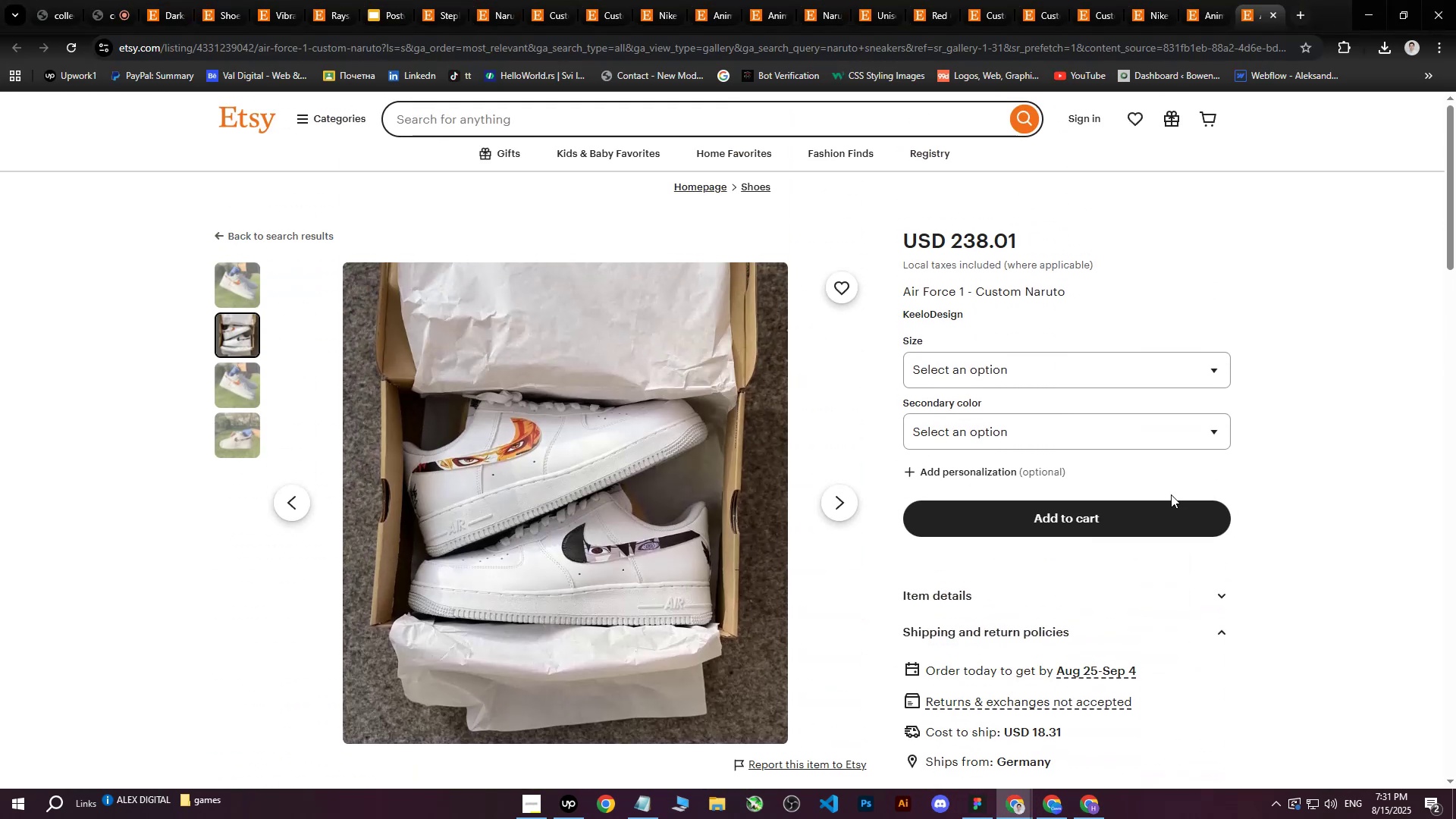 
scroll: coordinate [1171, 494], scroll_direction: down, amount: 7.0
 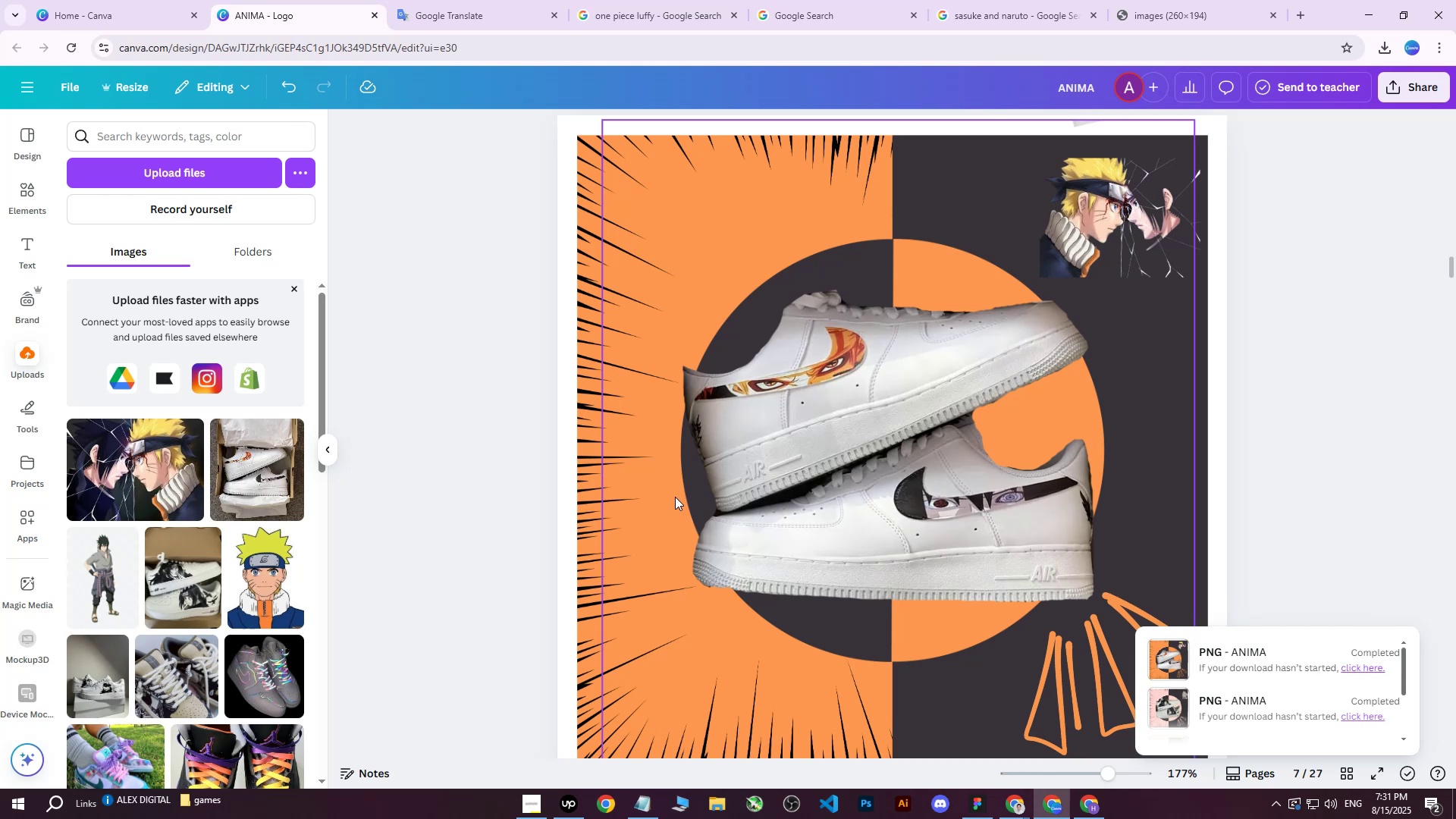 
scroll: coordinate [675, 496], scroll_direction: up, amount: 2.0
 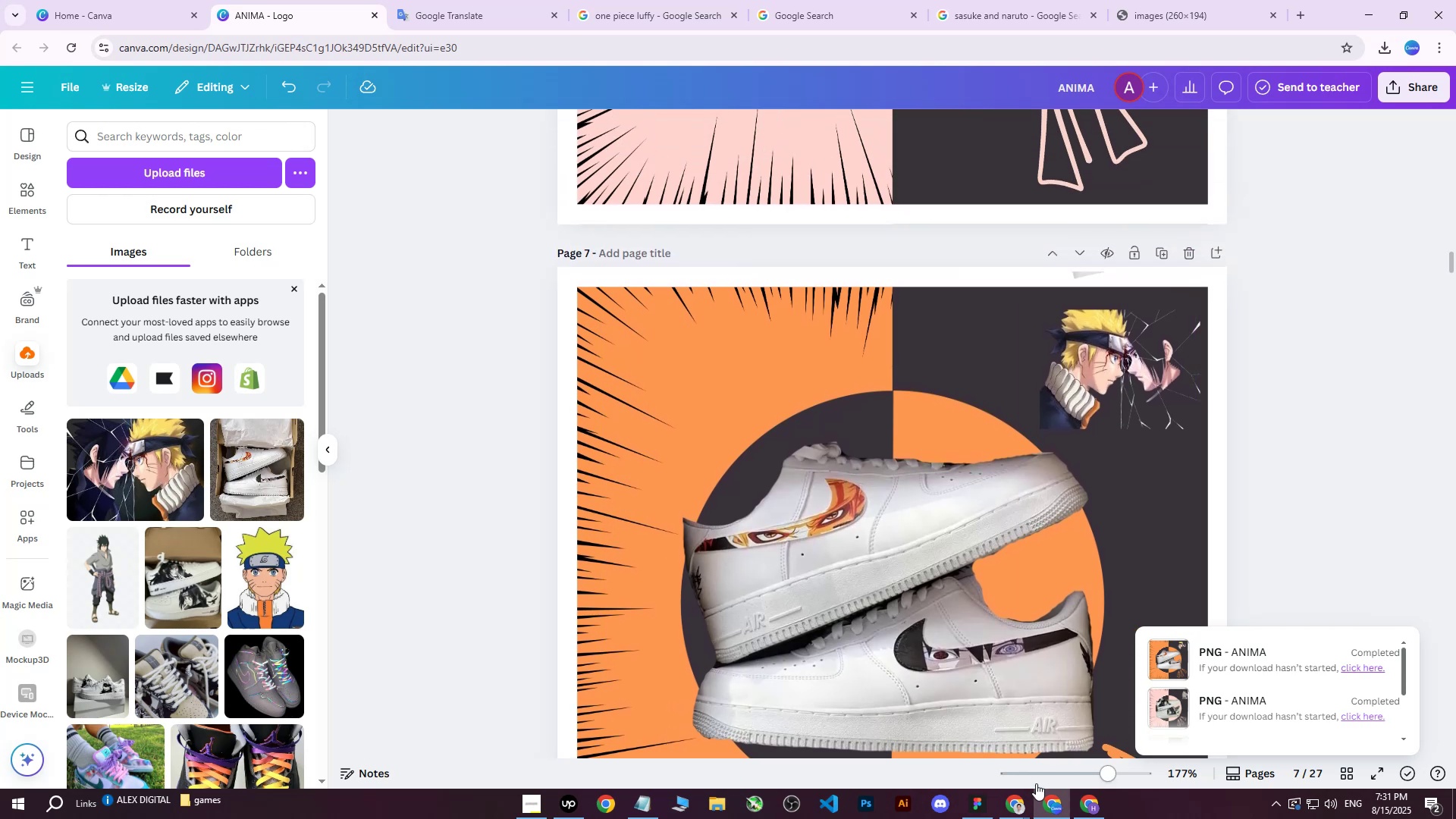 
left_click([1087, 805])
 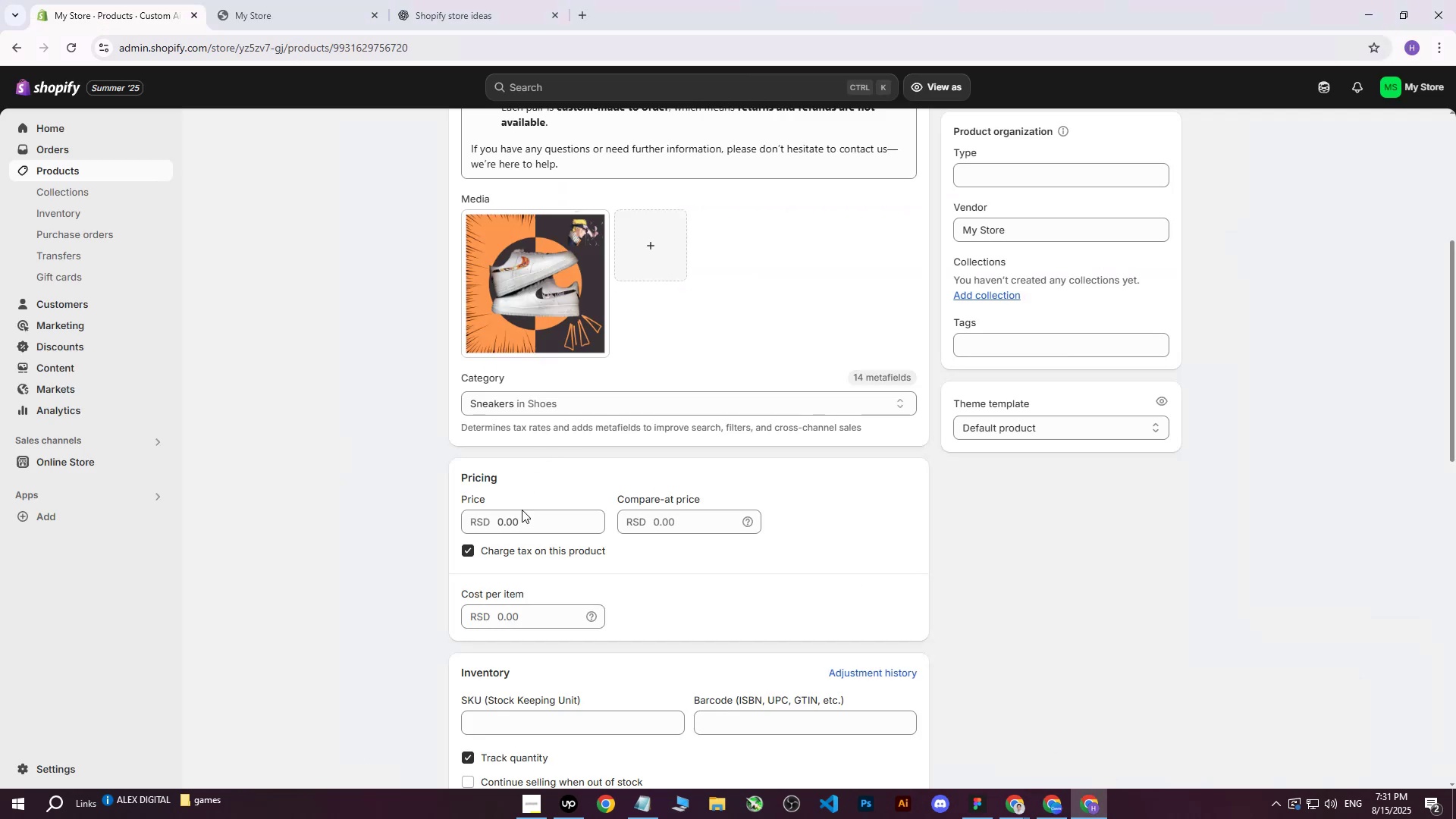 
left_click([519, 522])
 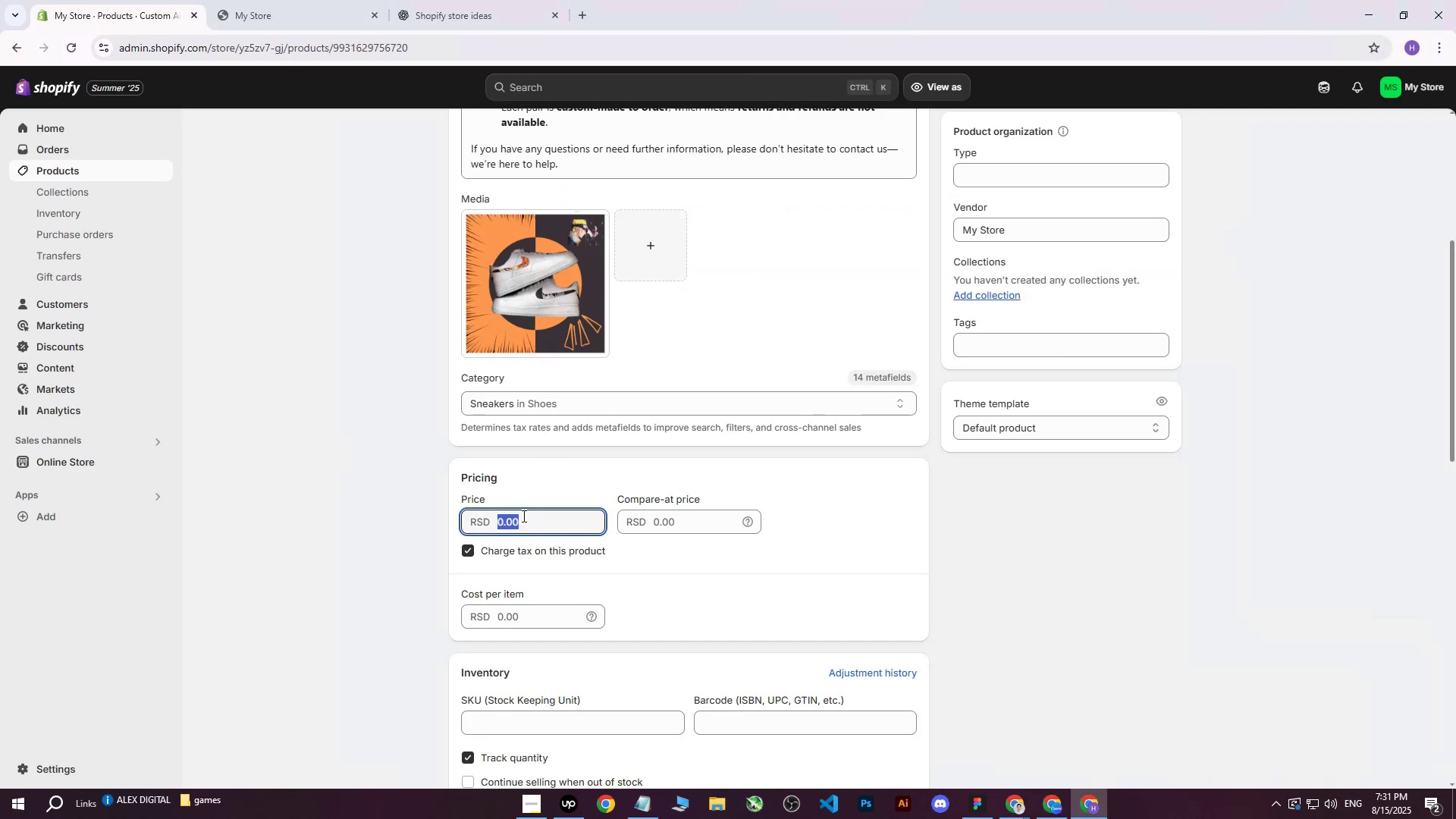 
type(436000)
 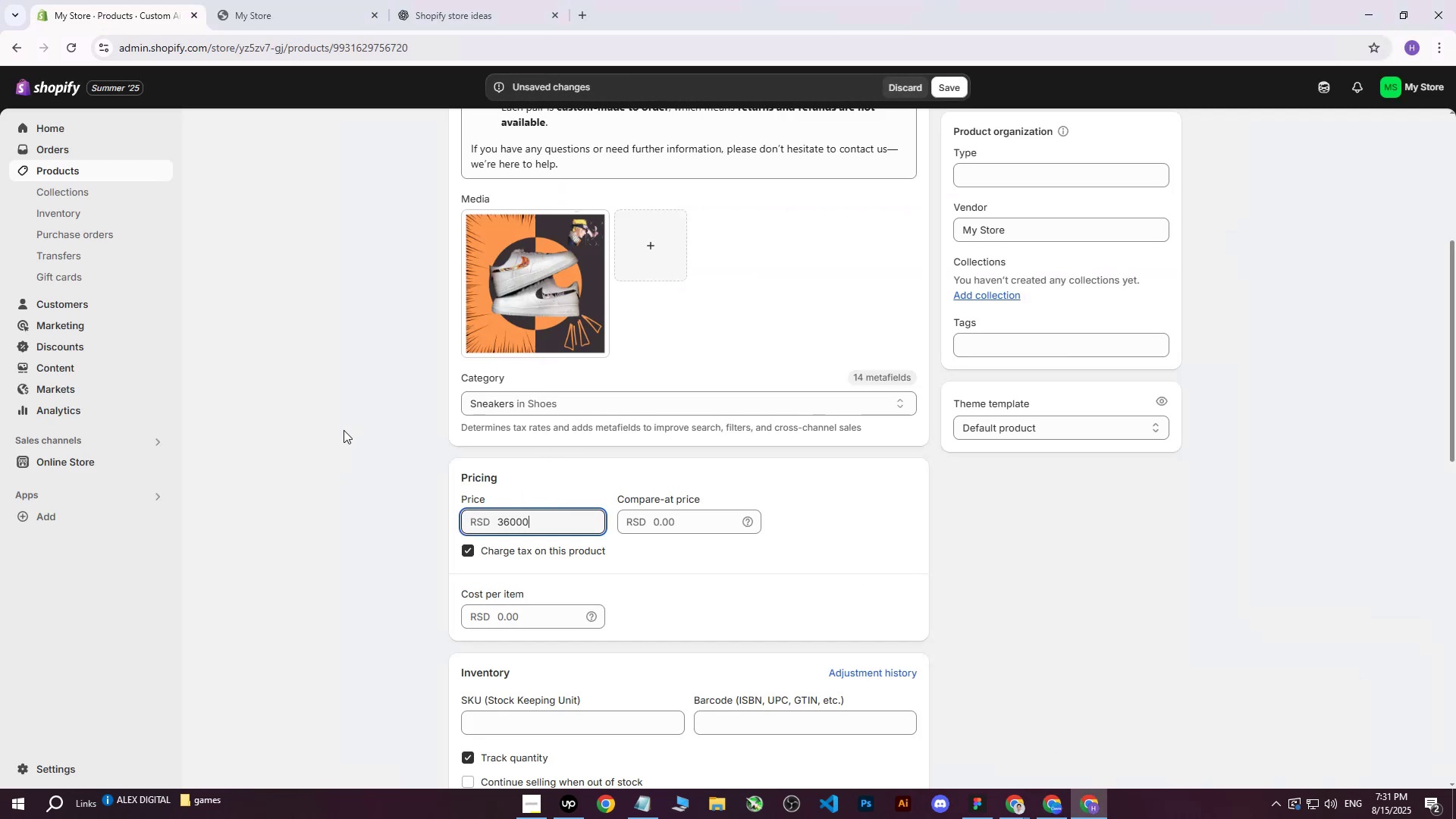 
left_click_drag(start_coordinate=[523, 513], to_coordinate=[484, 513])
 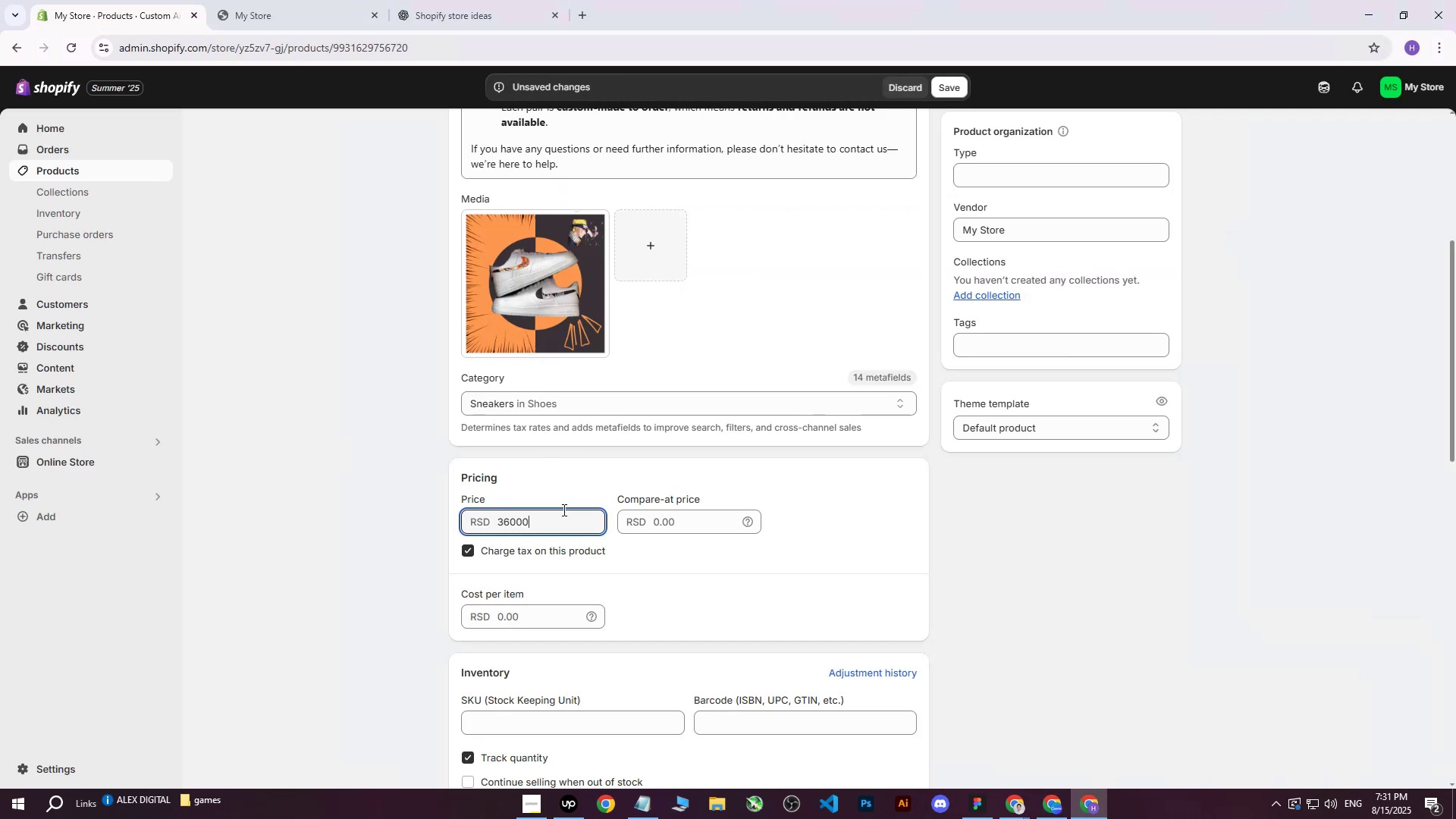 
left_click([340, 431])
 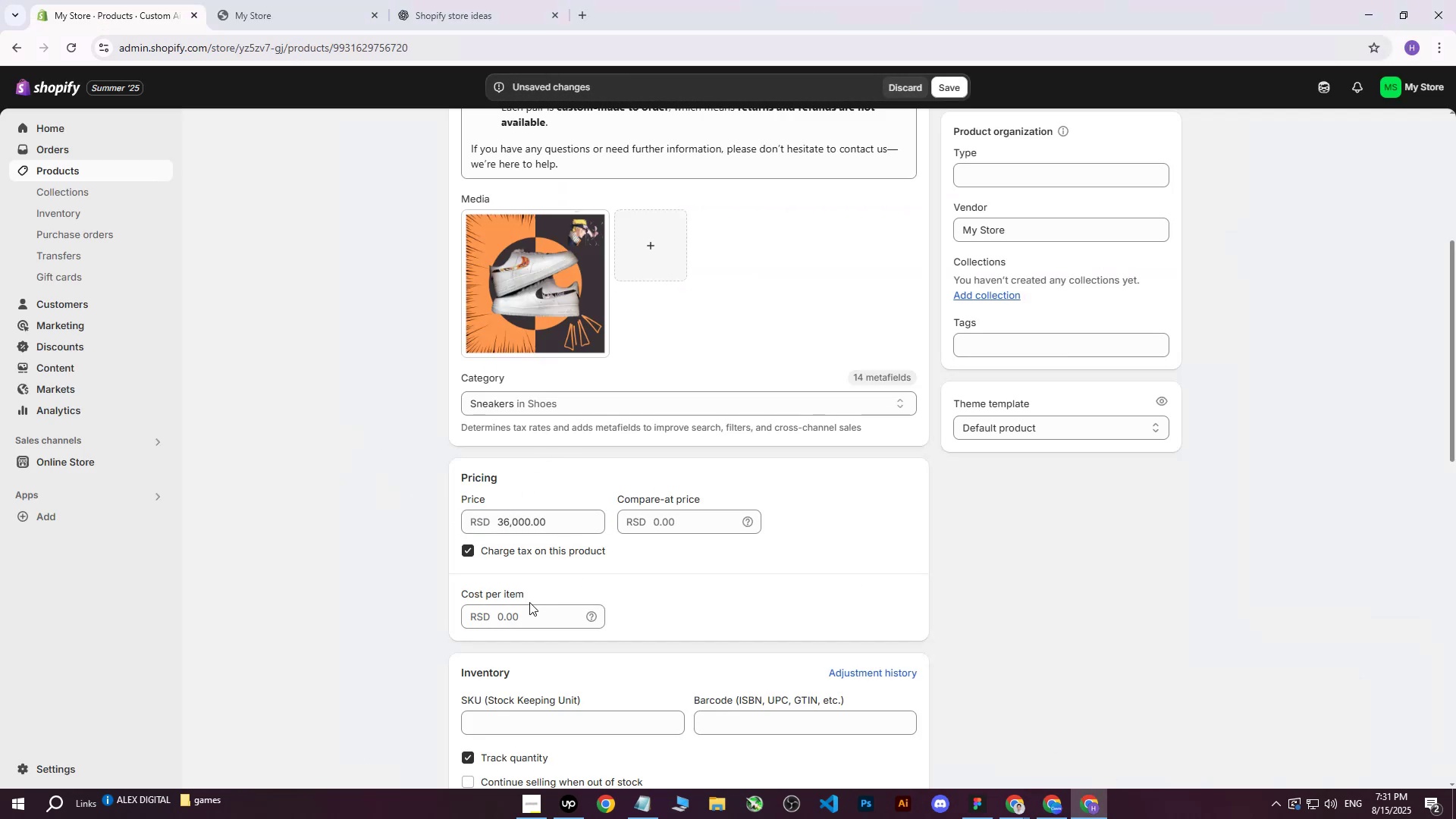 
left_click([516, 617])
 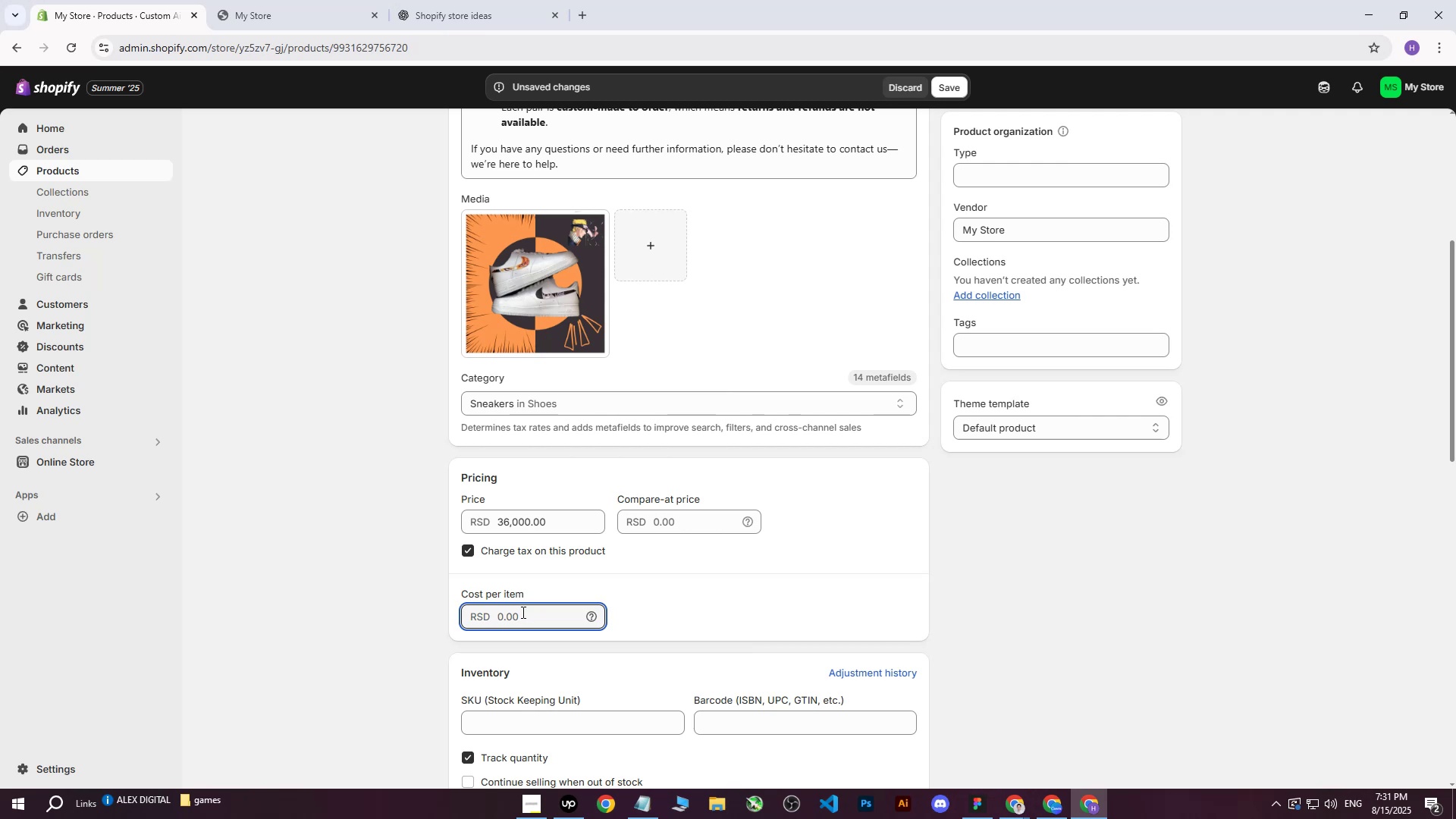 
type(27000)
 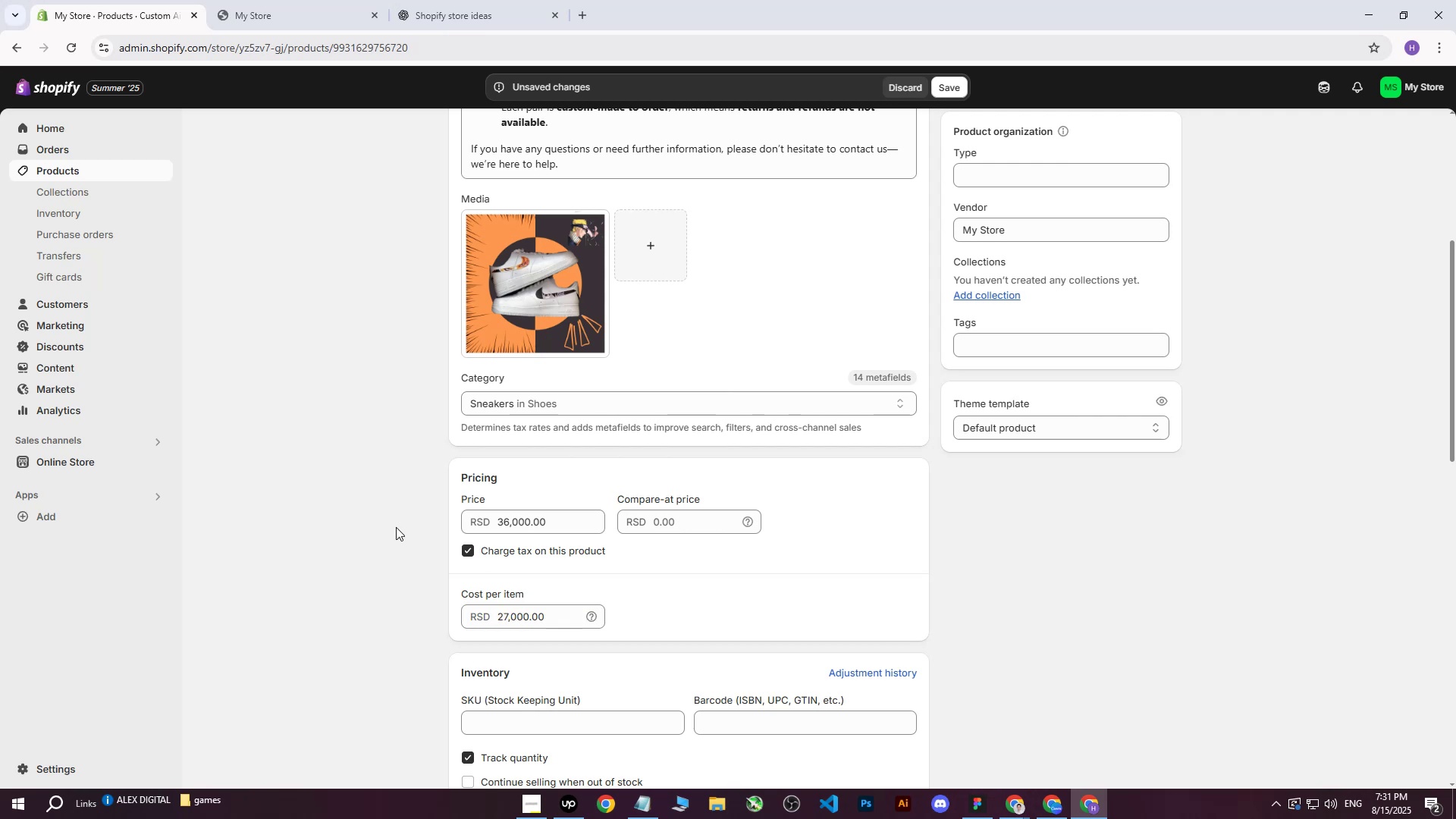 
scroll: coordinate [408, 522], scroll_direction: down, amount: 3.0
 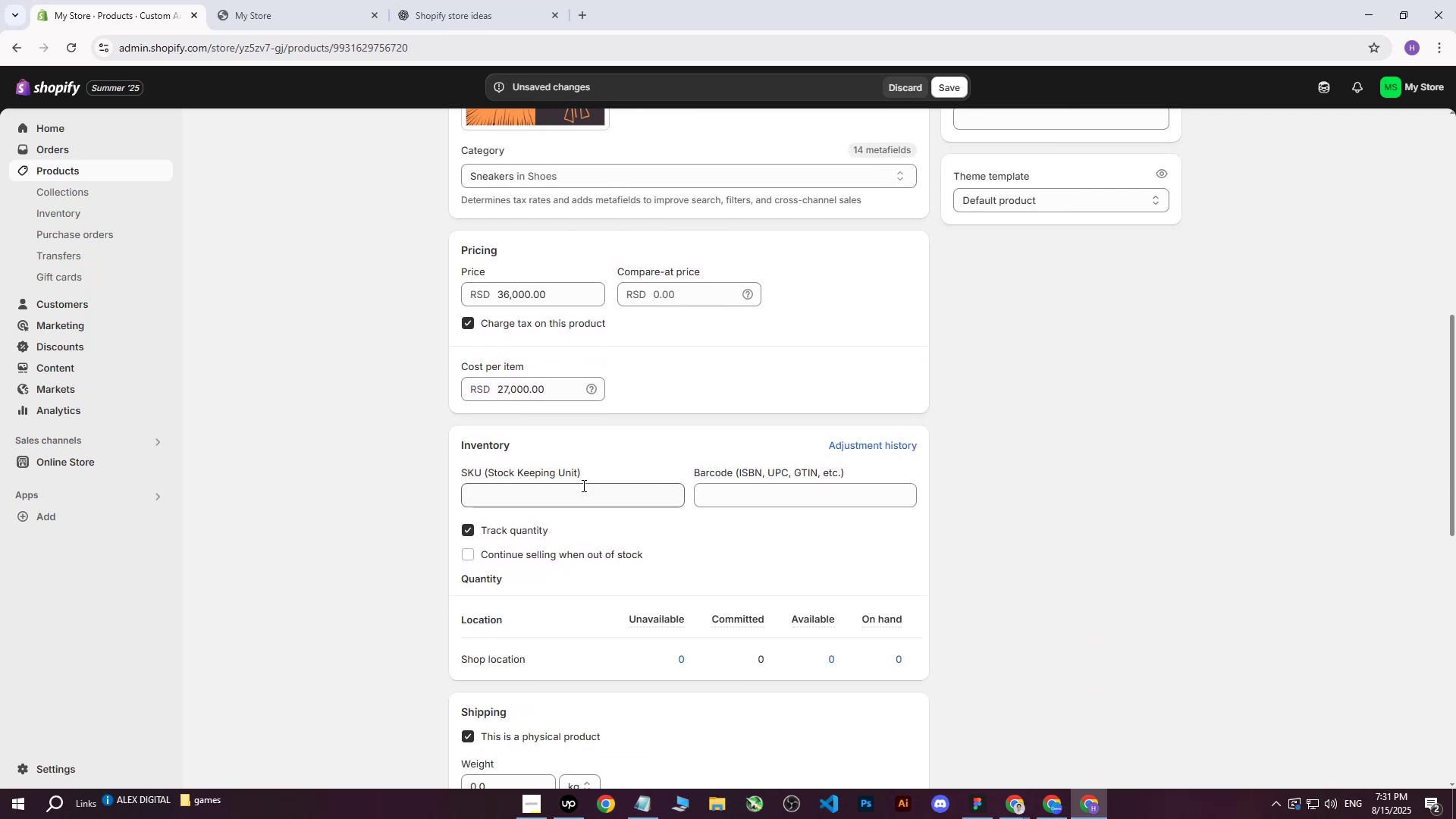 
left_click([582, 485])
 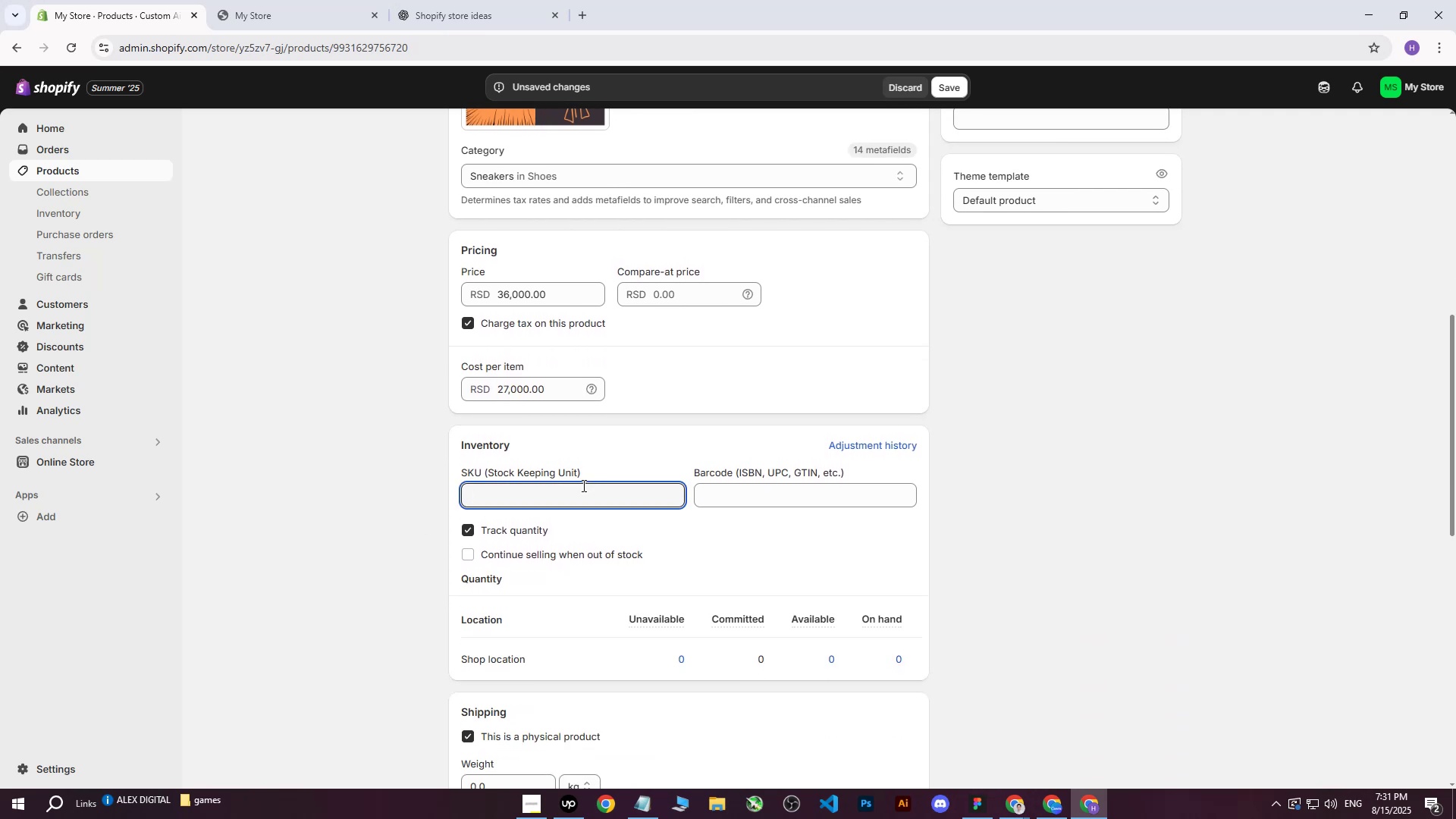 
type(200)
 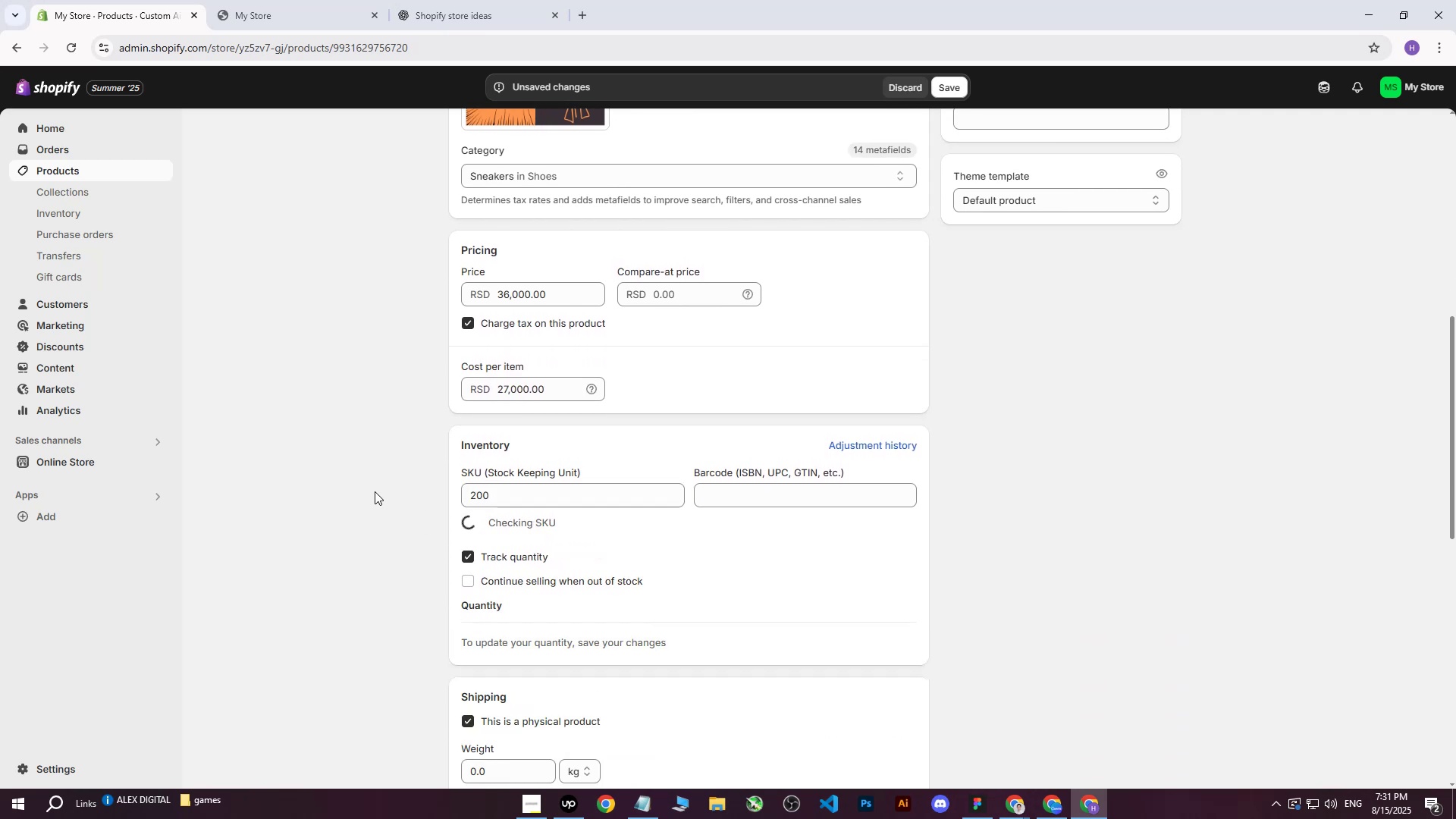 
left_click([375, 491])
 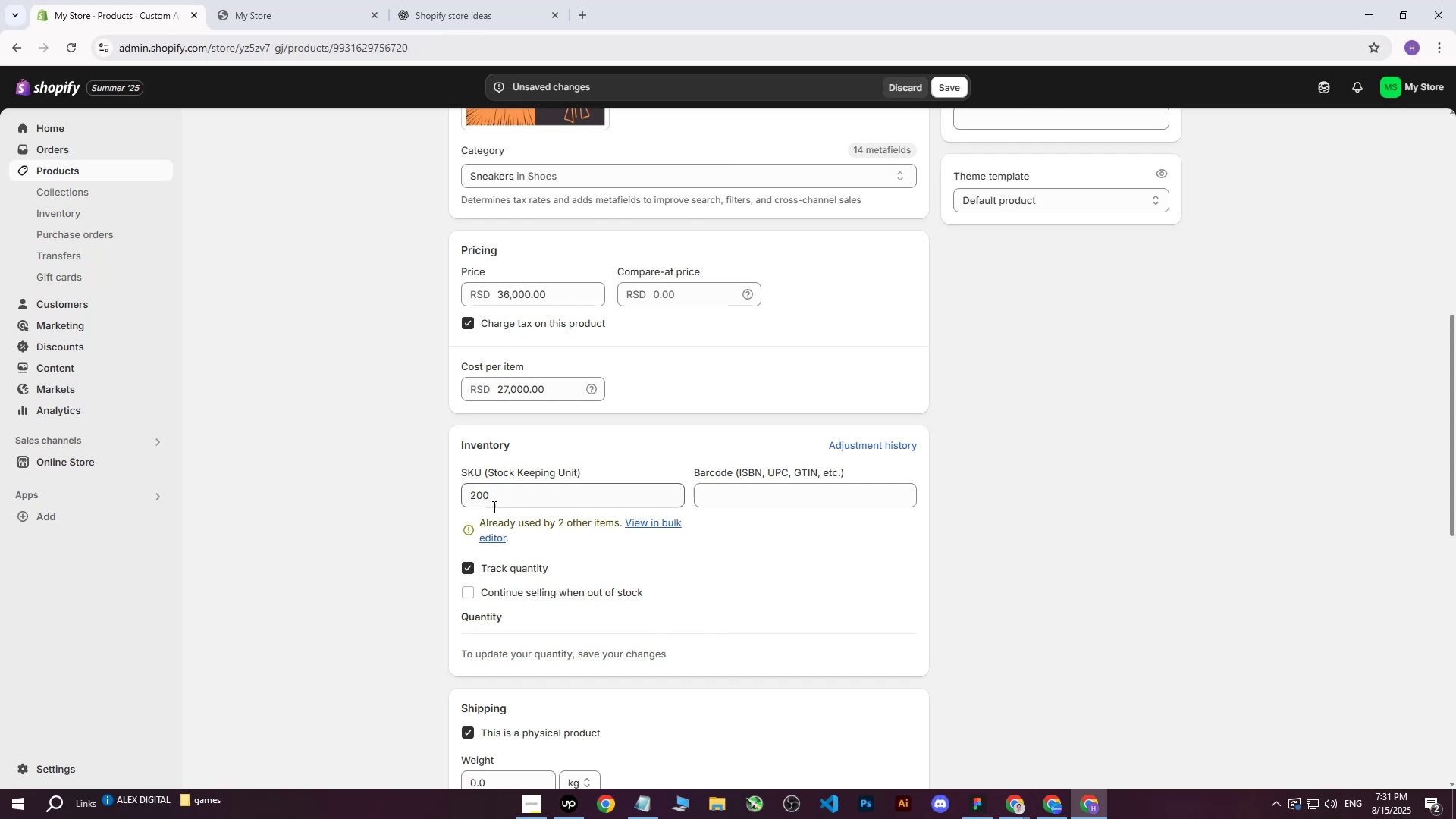 
scroll: coordinate [493, 504], scroll_direction: down, amount: 2.0
 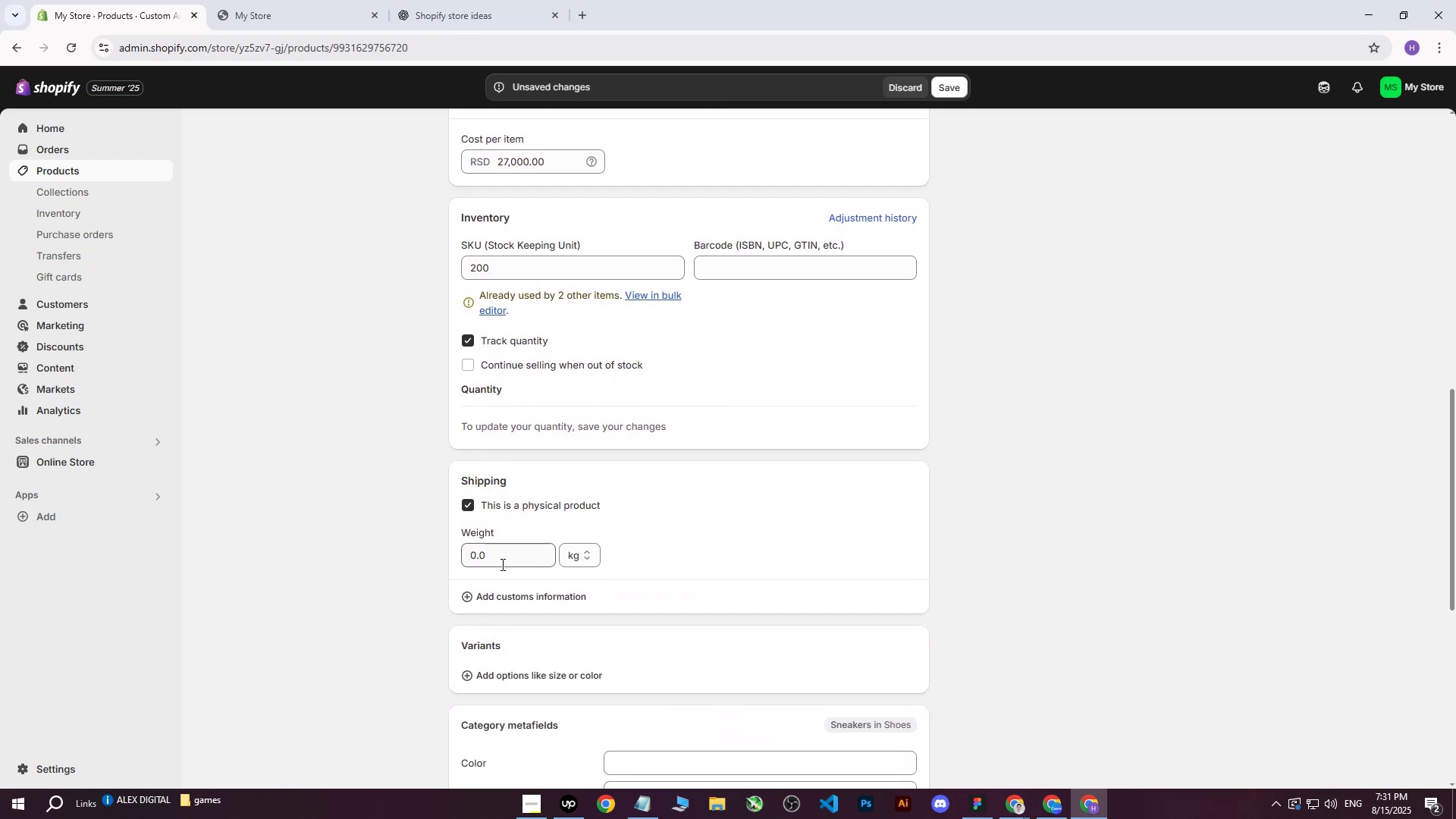 
left_click([498, 555])
 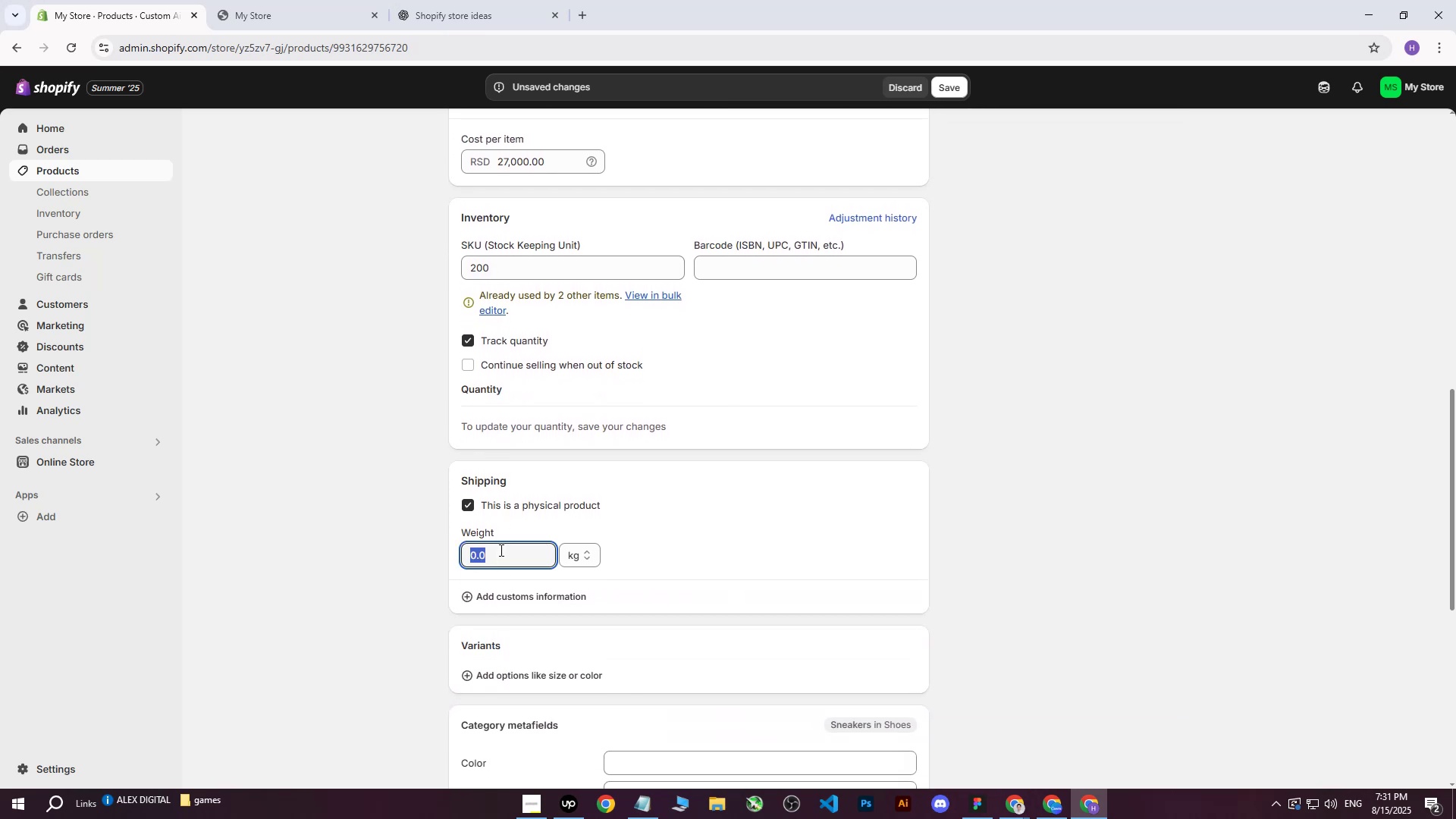 
wait(7.48)
 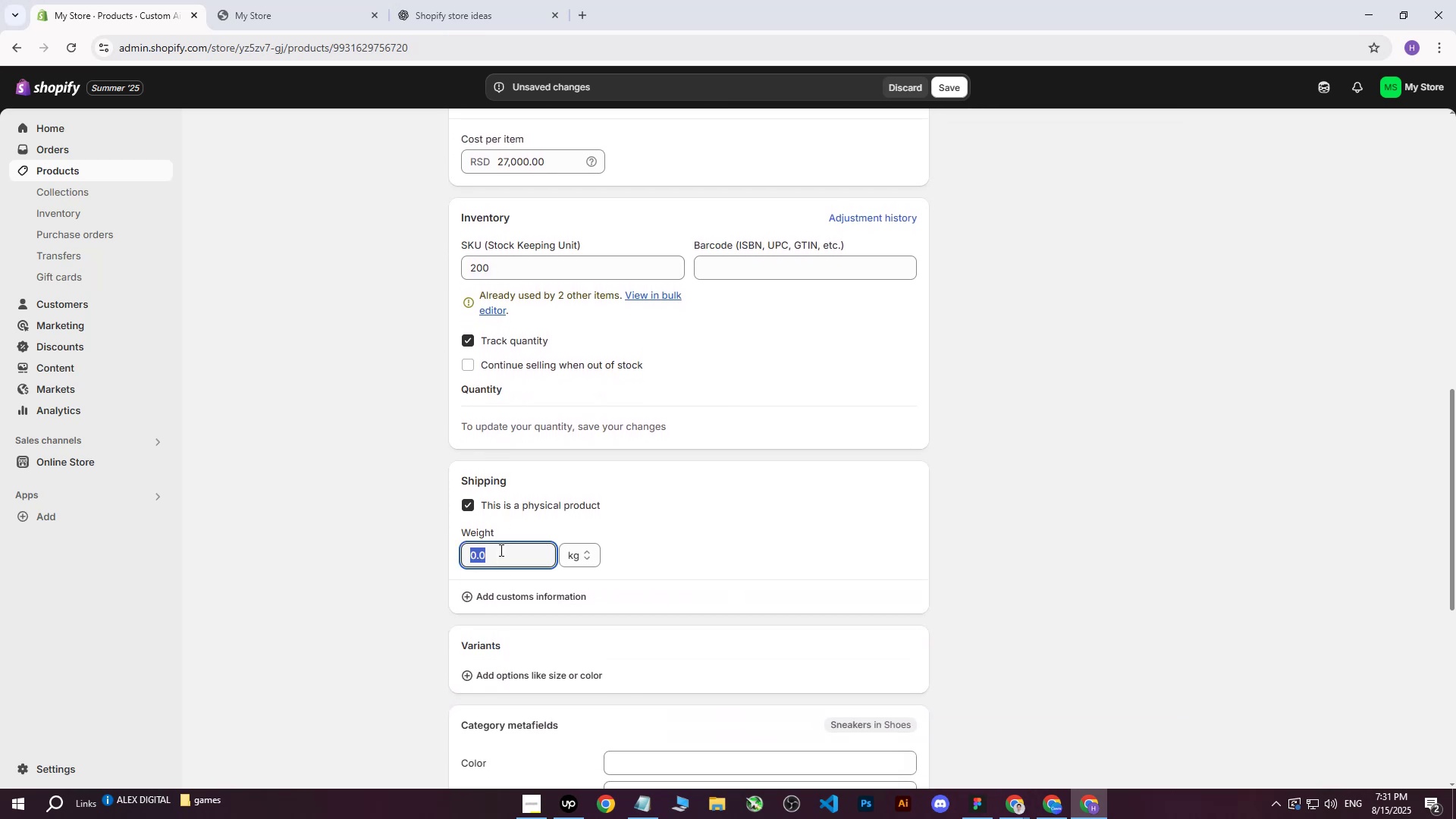 
type(19)
 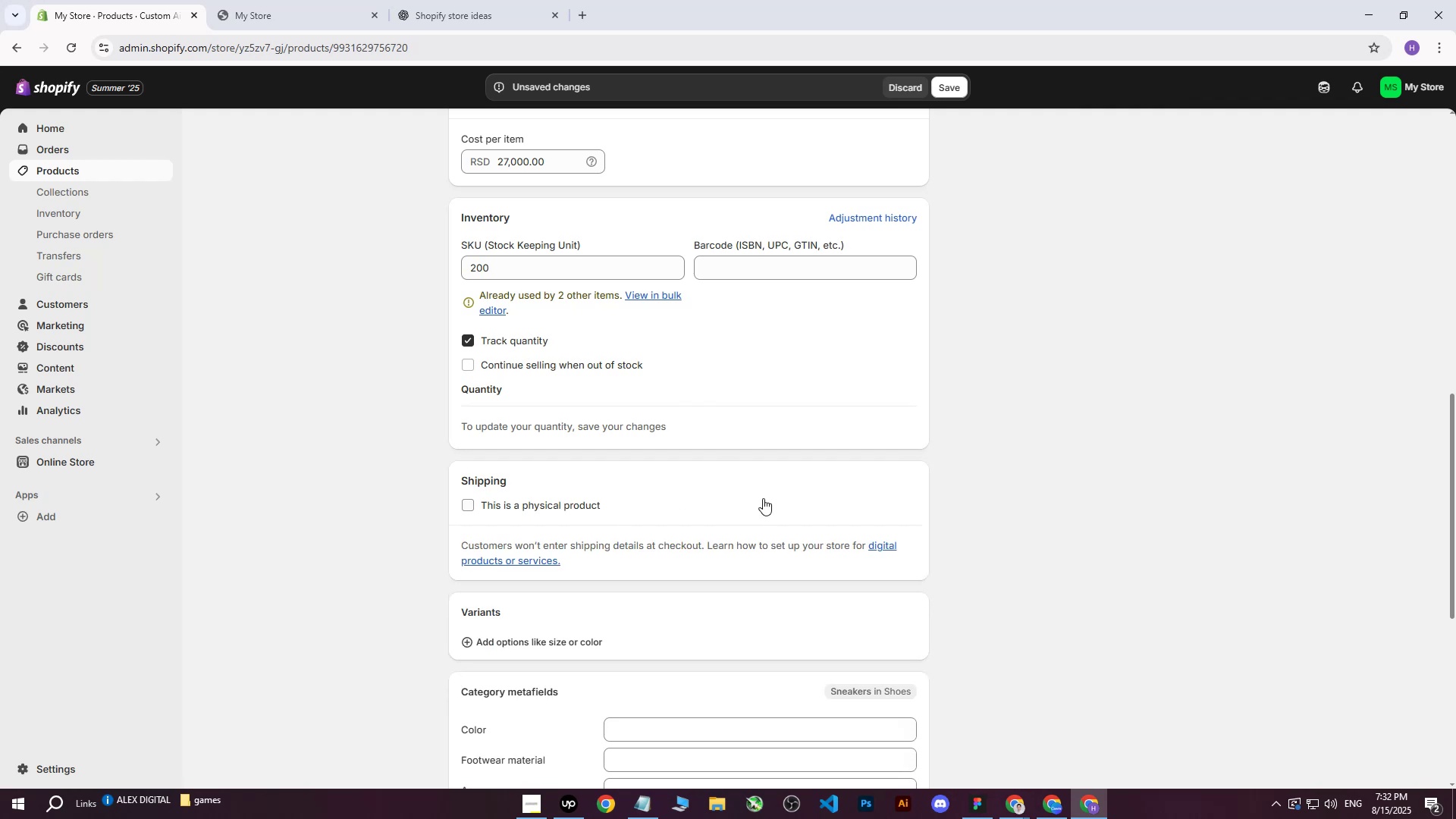 
left_click_drag(start_coordinate=[499, 560], to_coordinate=[382, 562])
 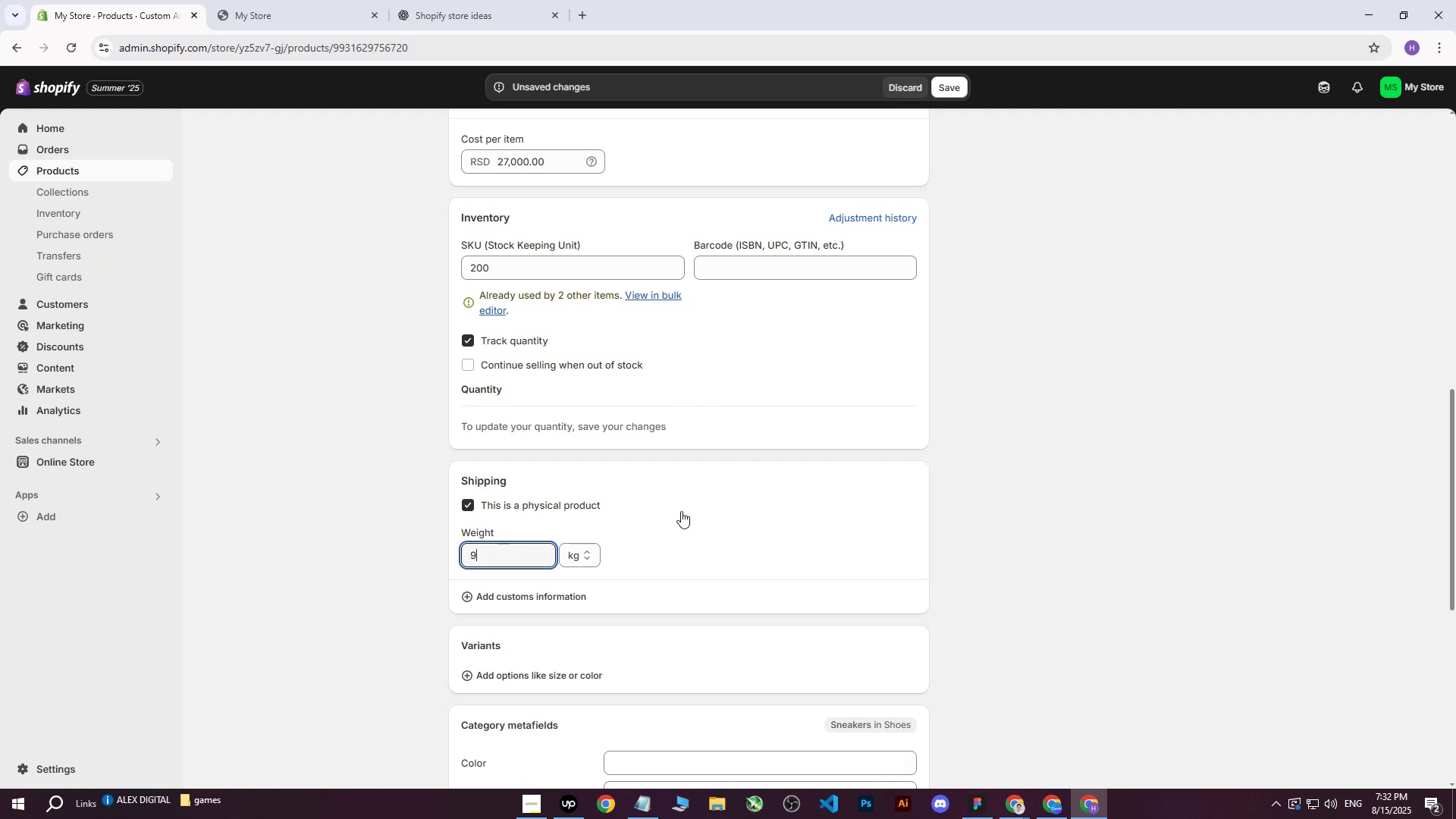 
left_click([763, 498])
 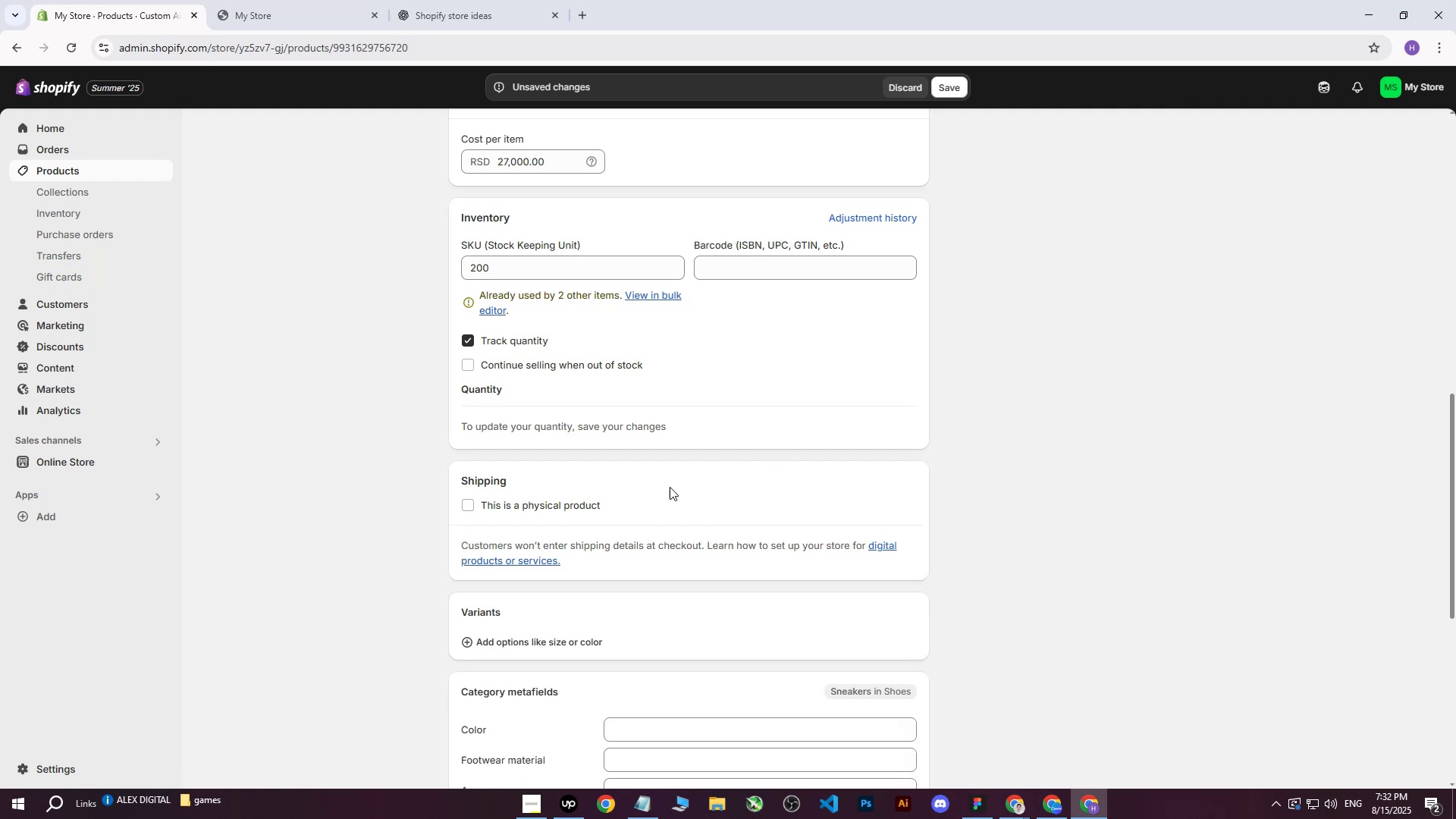 
left_click([554, 506])
 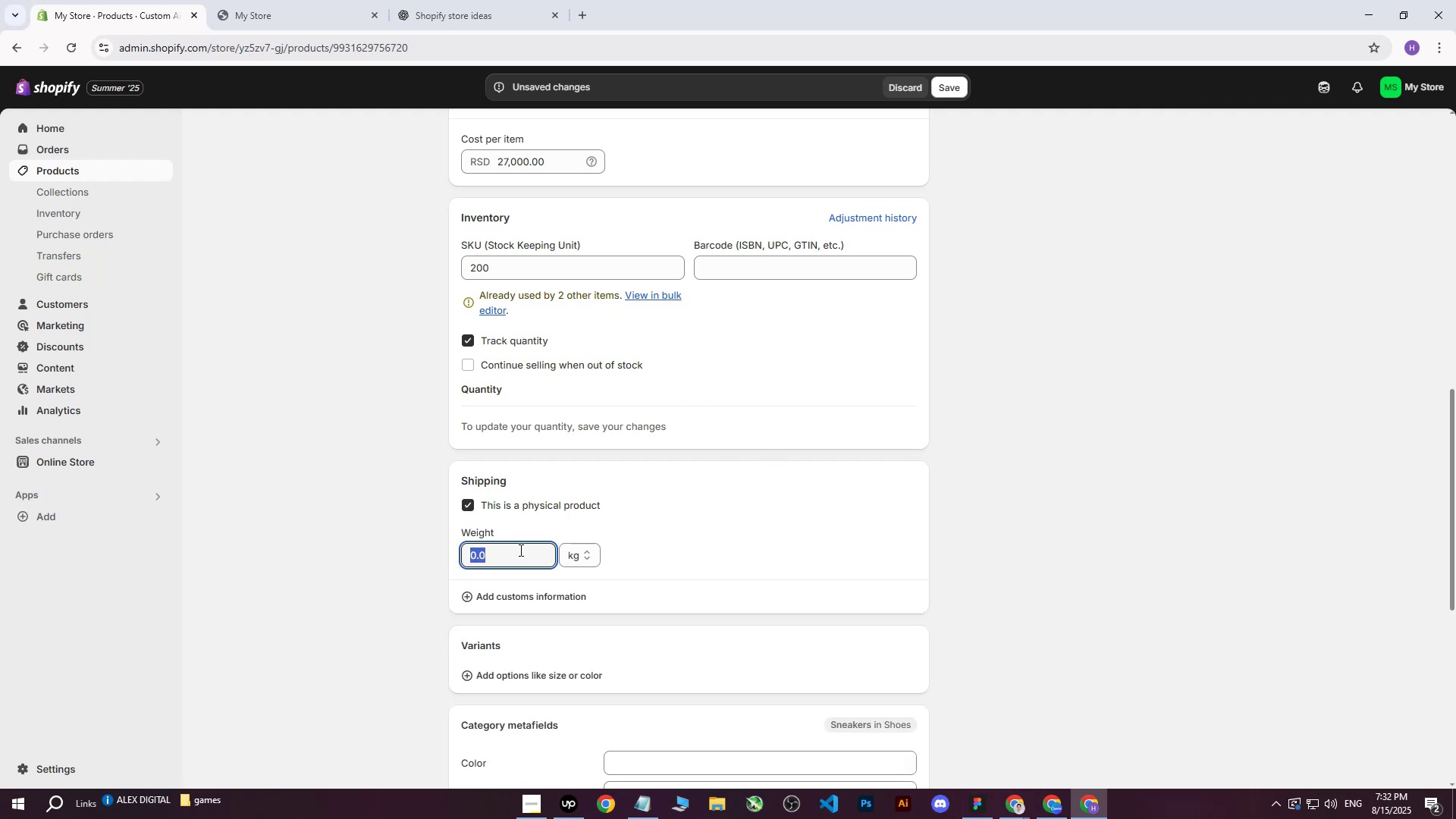 
key(9)
 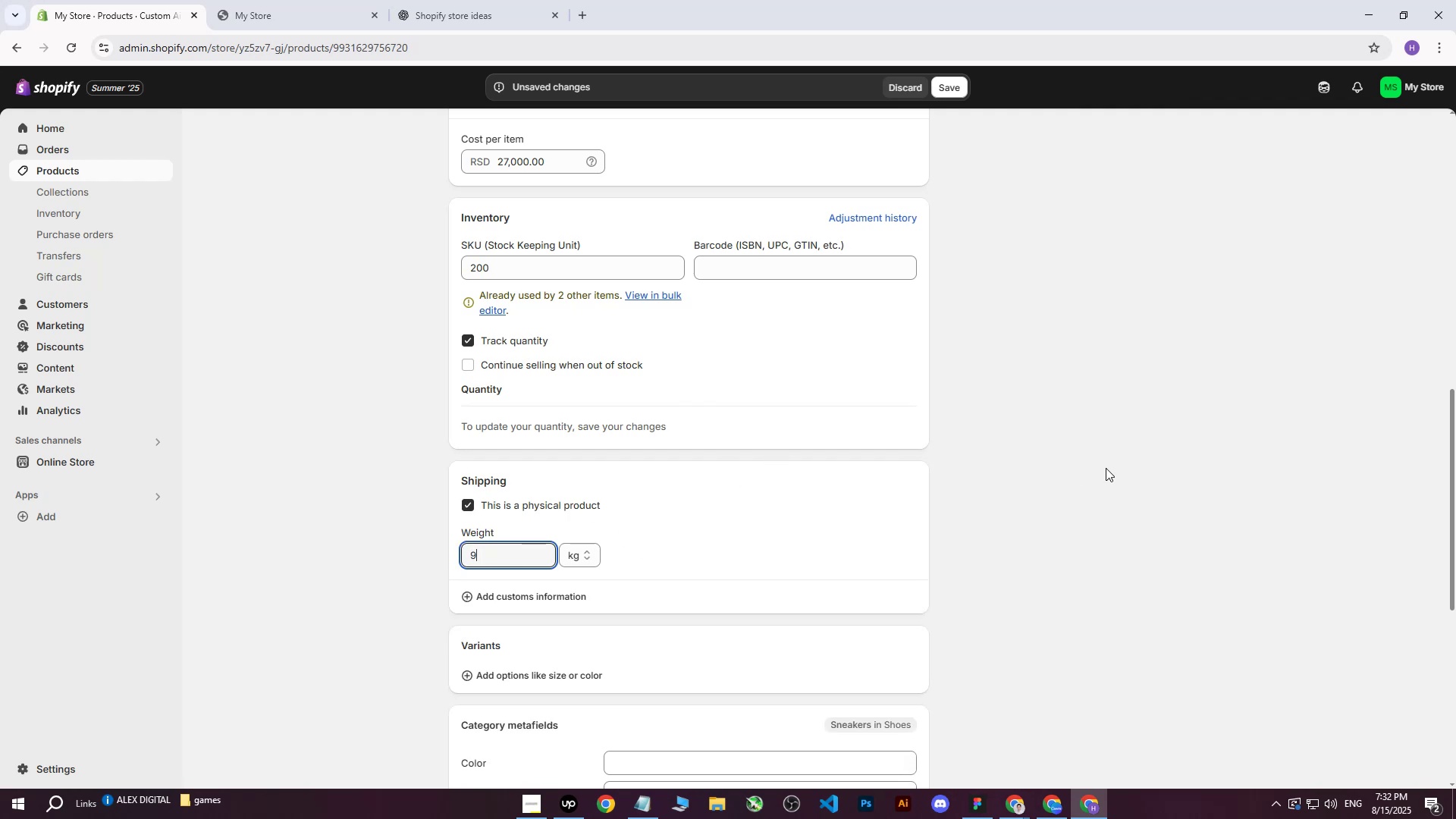 
left_click([1106, 468])
 